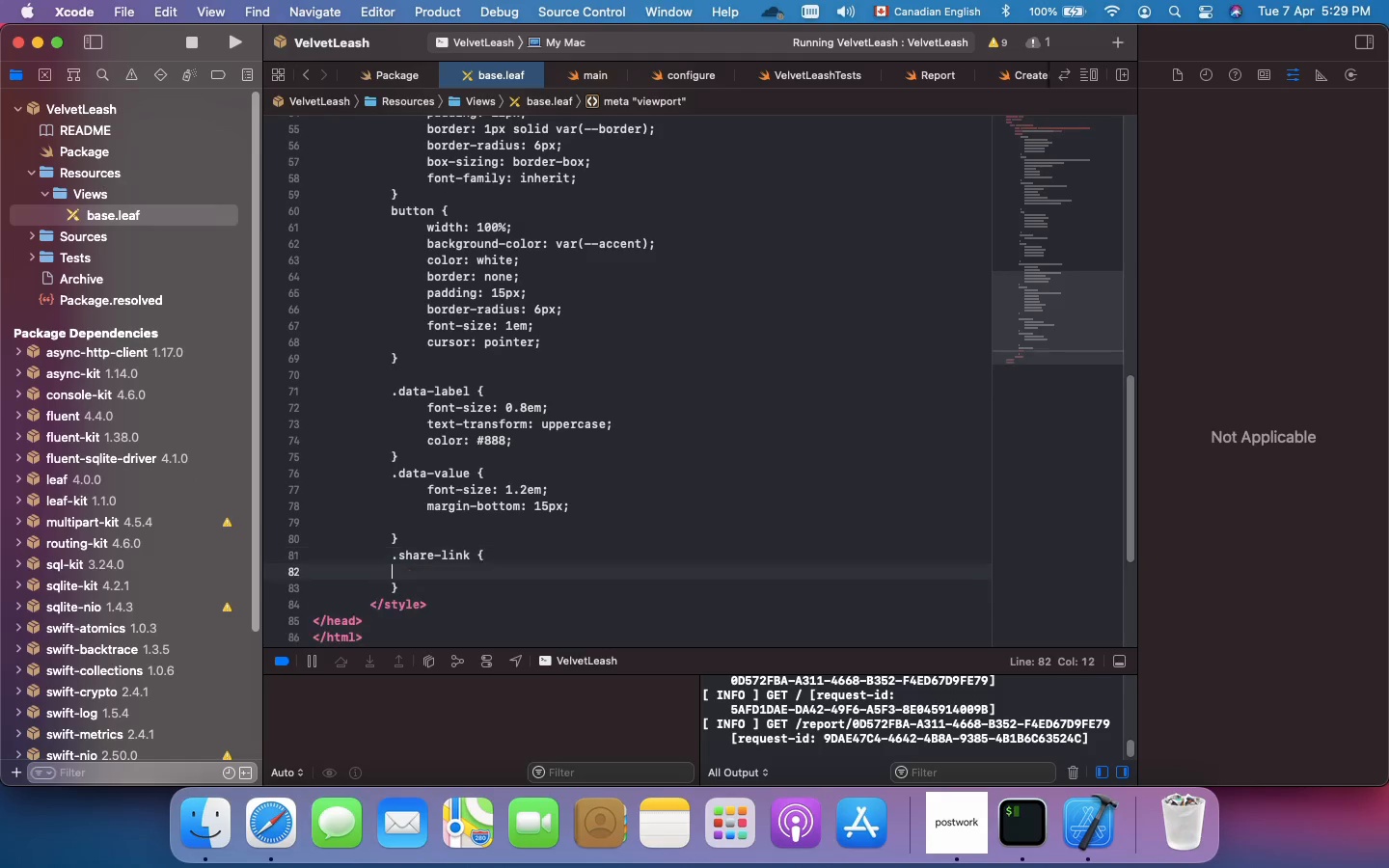 
 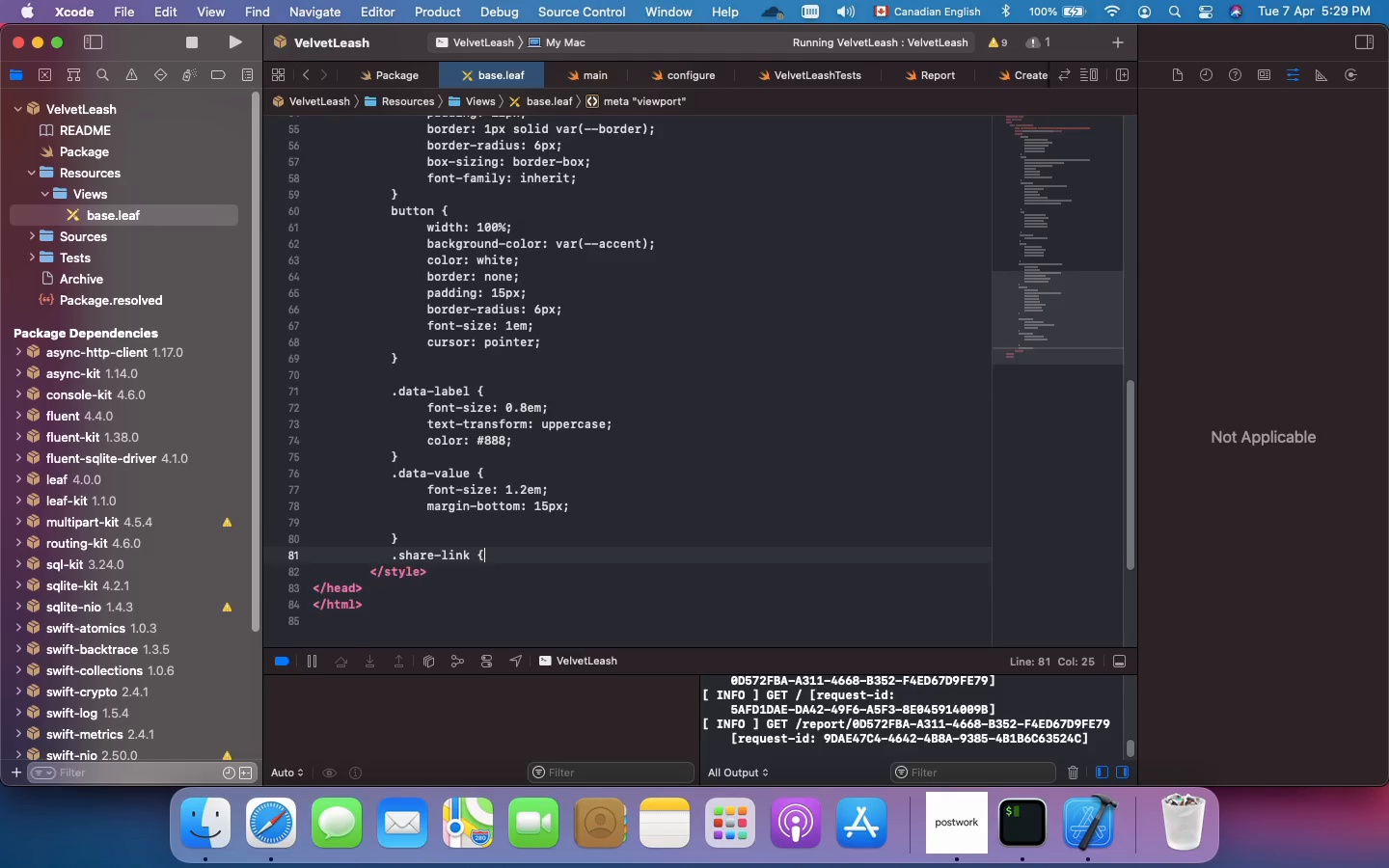 
key(Enter)
 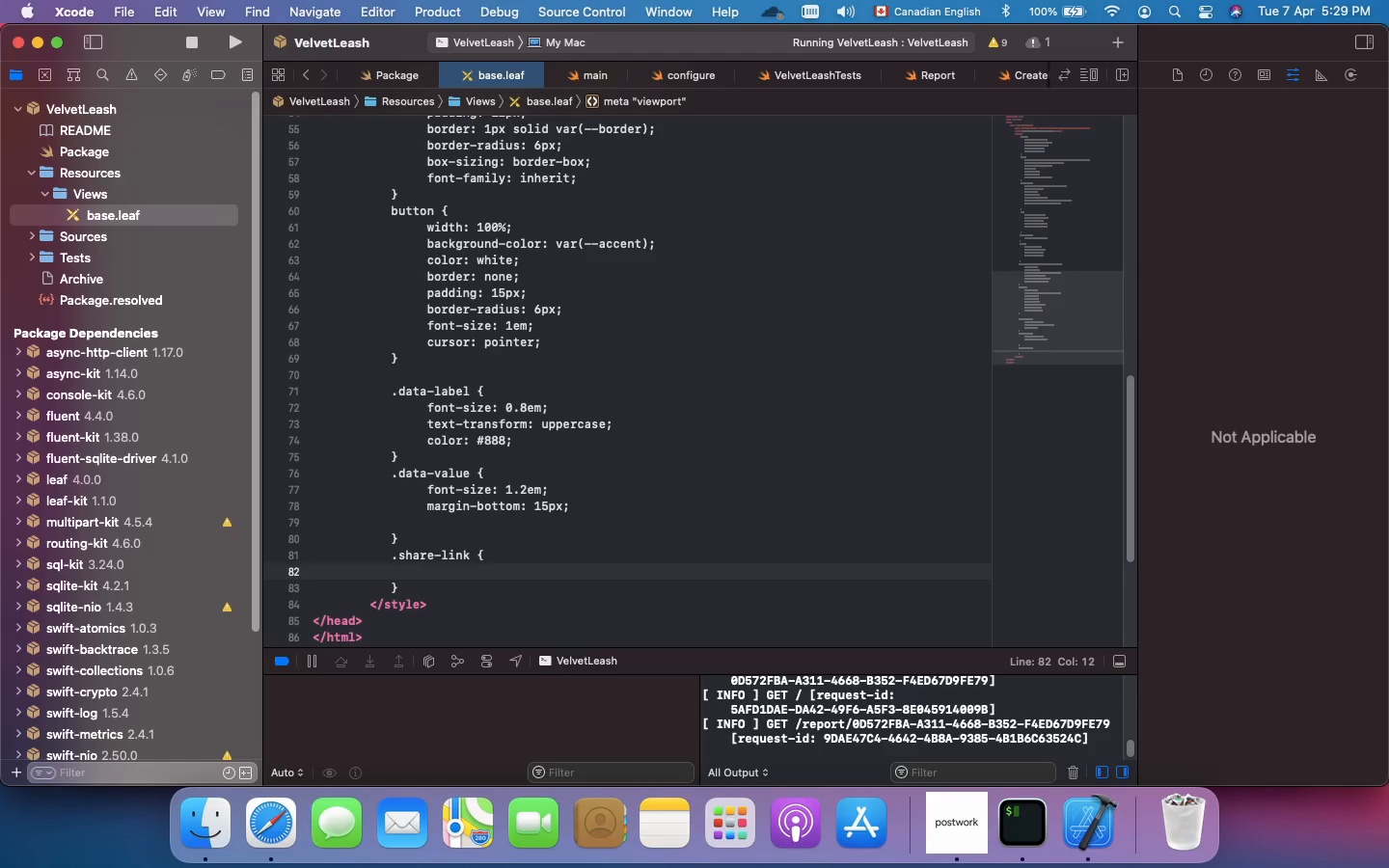 
key(Tab)
 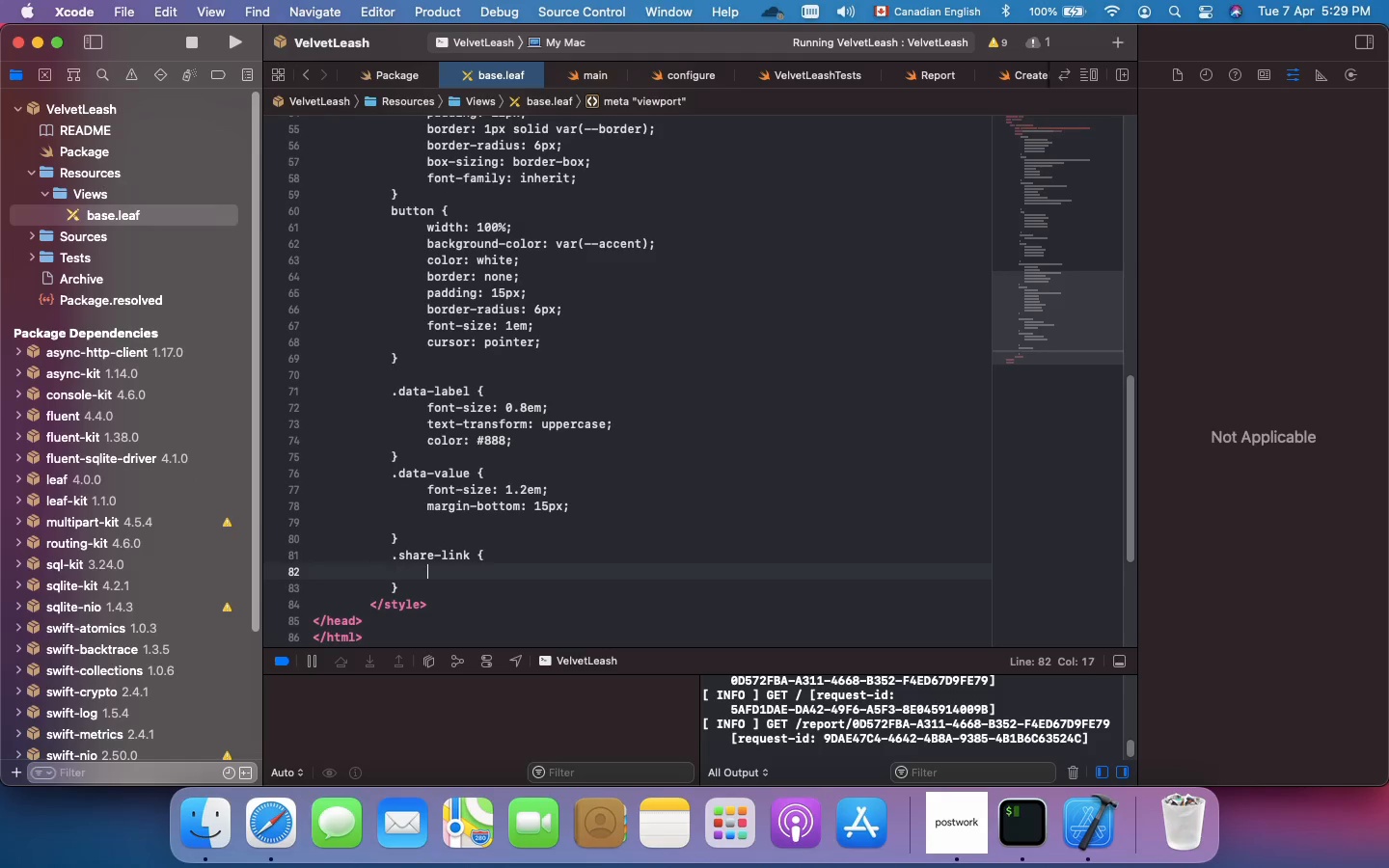 
key(Tab)
 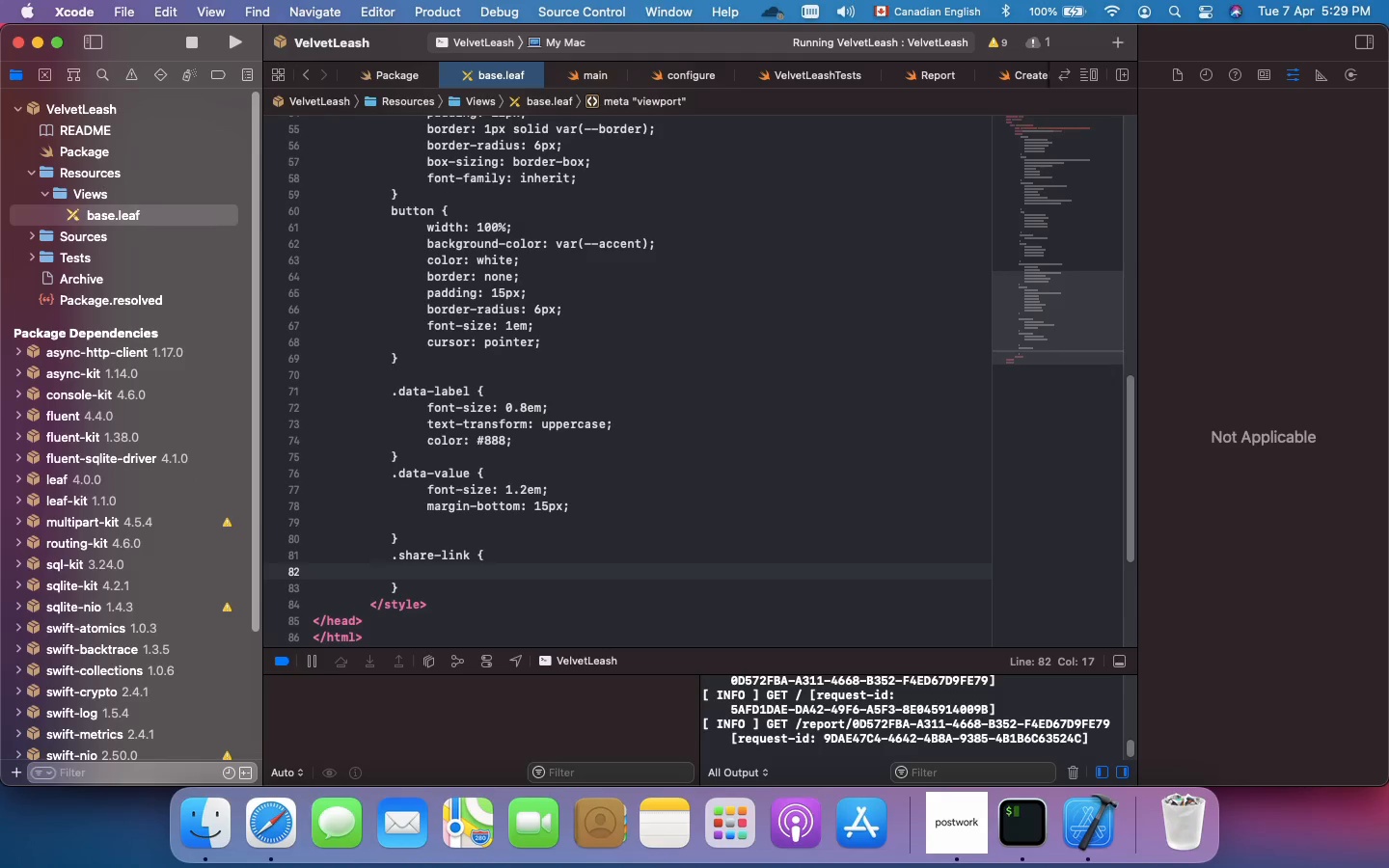 
type(text-align: center;)
 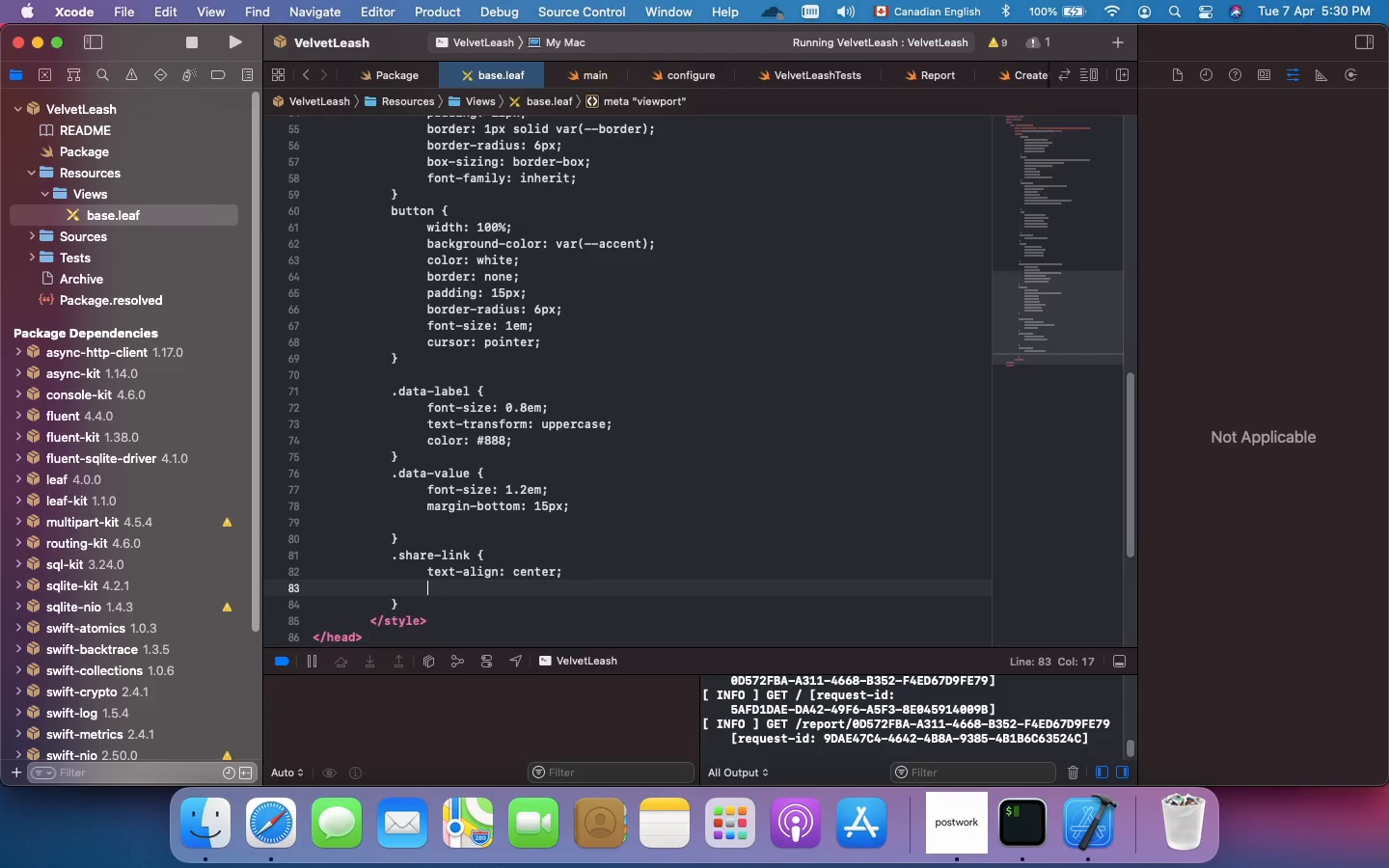 
 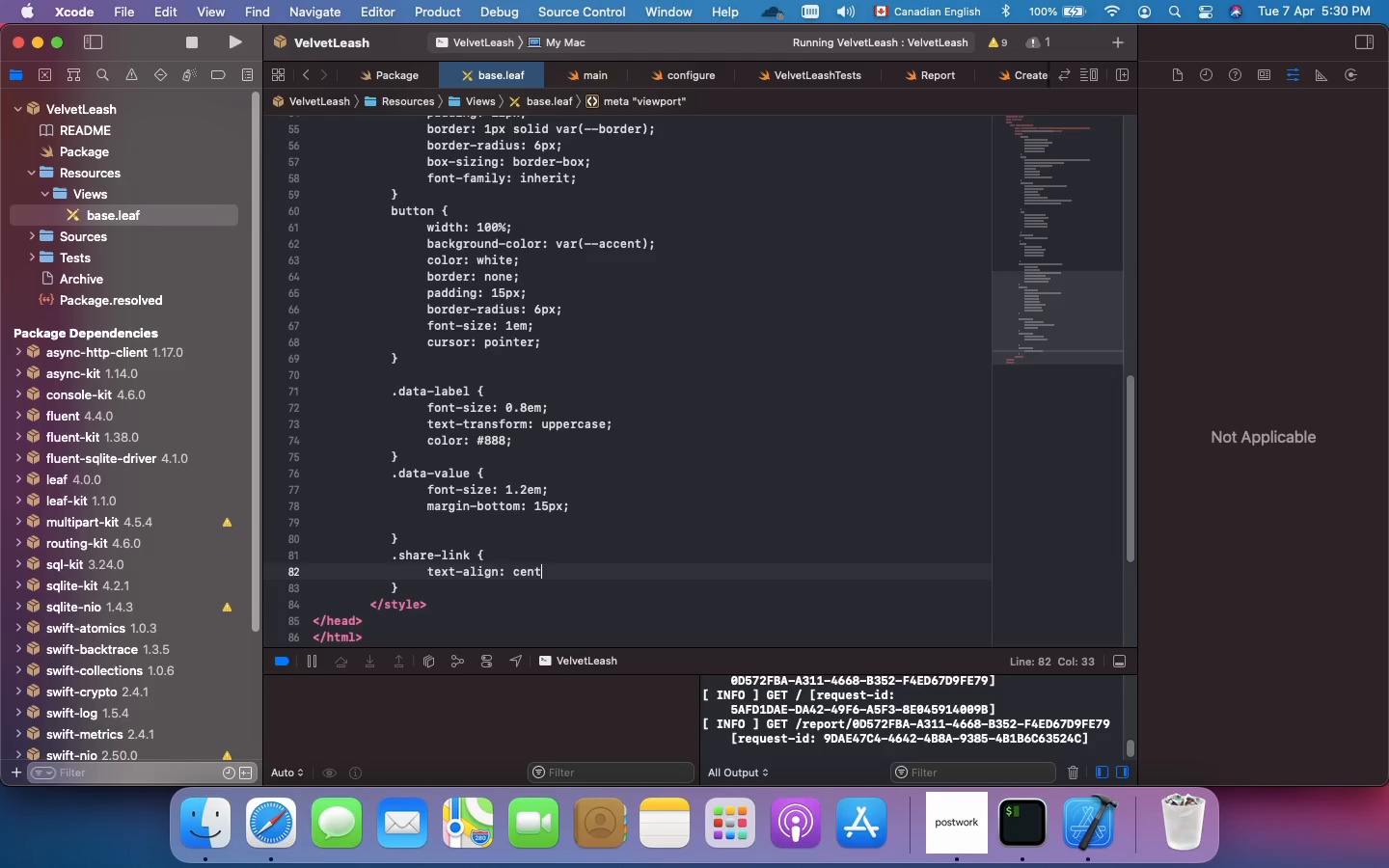 
key(Enter)
 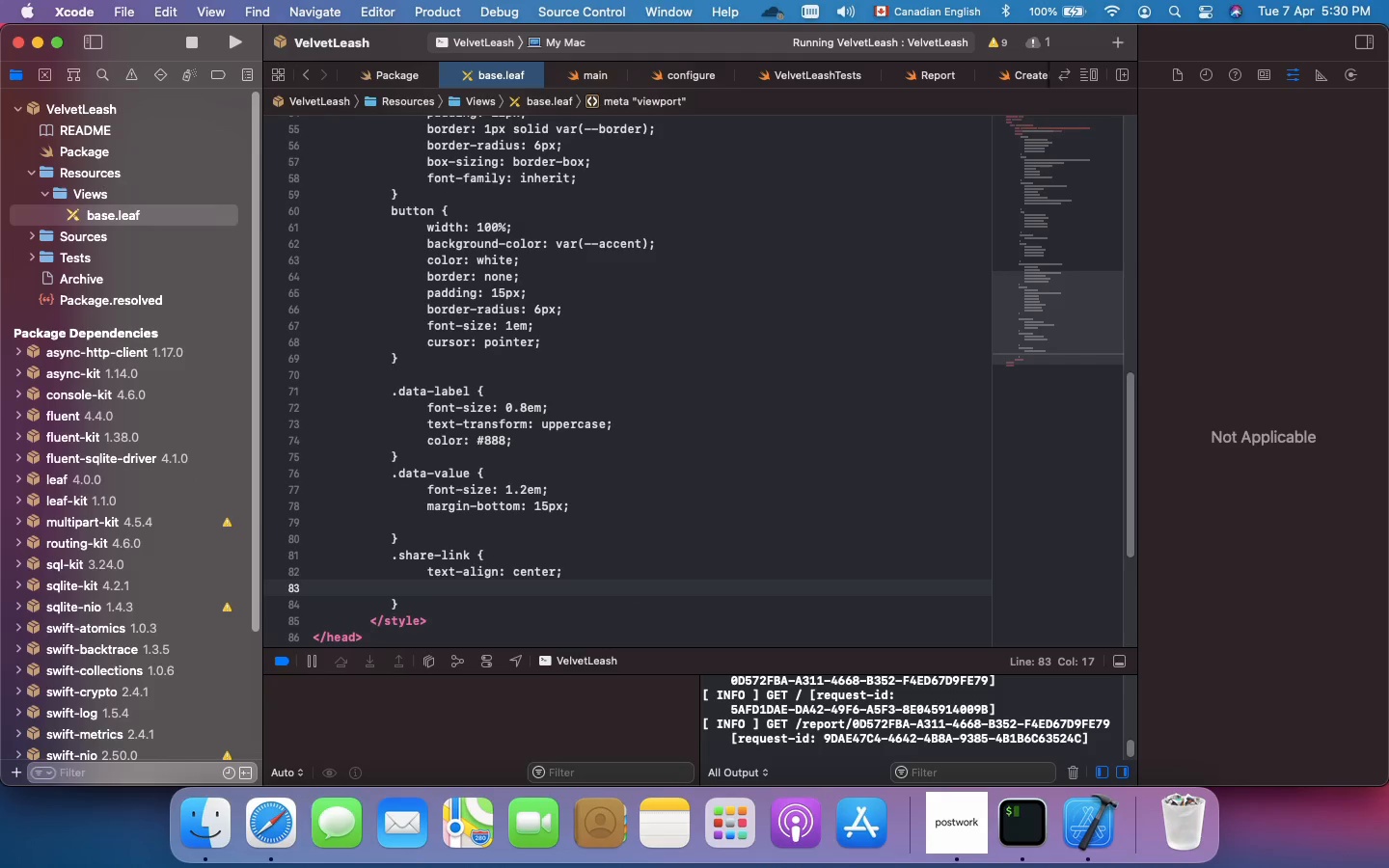 
type(margin-top: 20px;)
 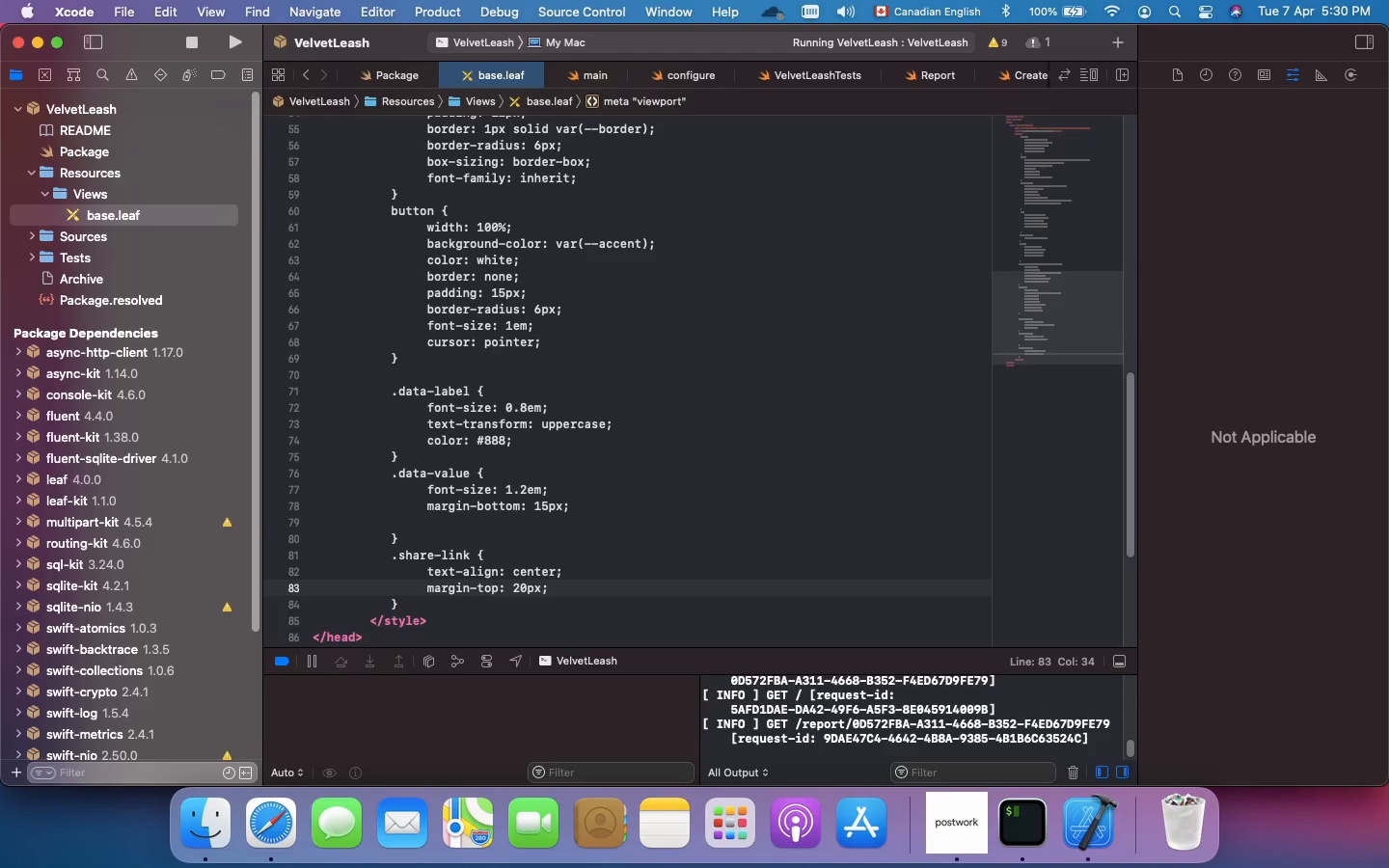 
key(Enter)
 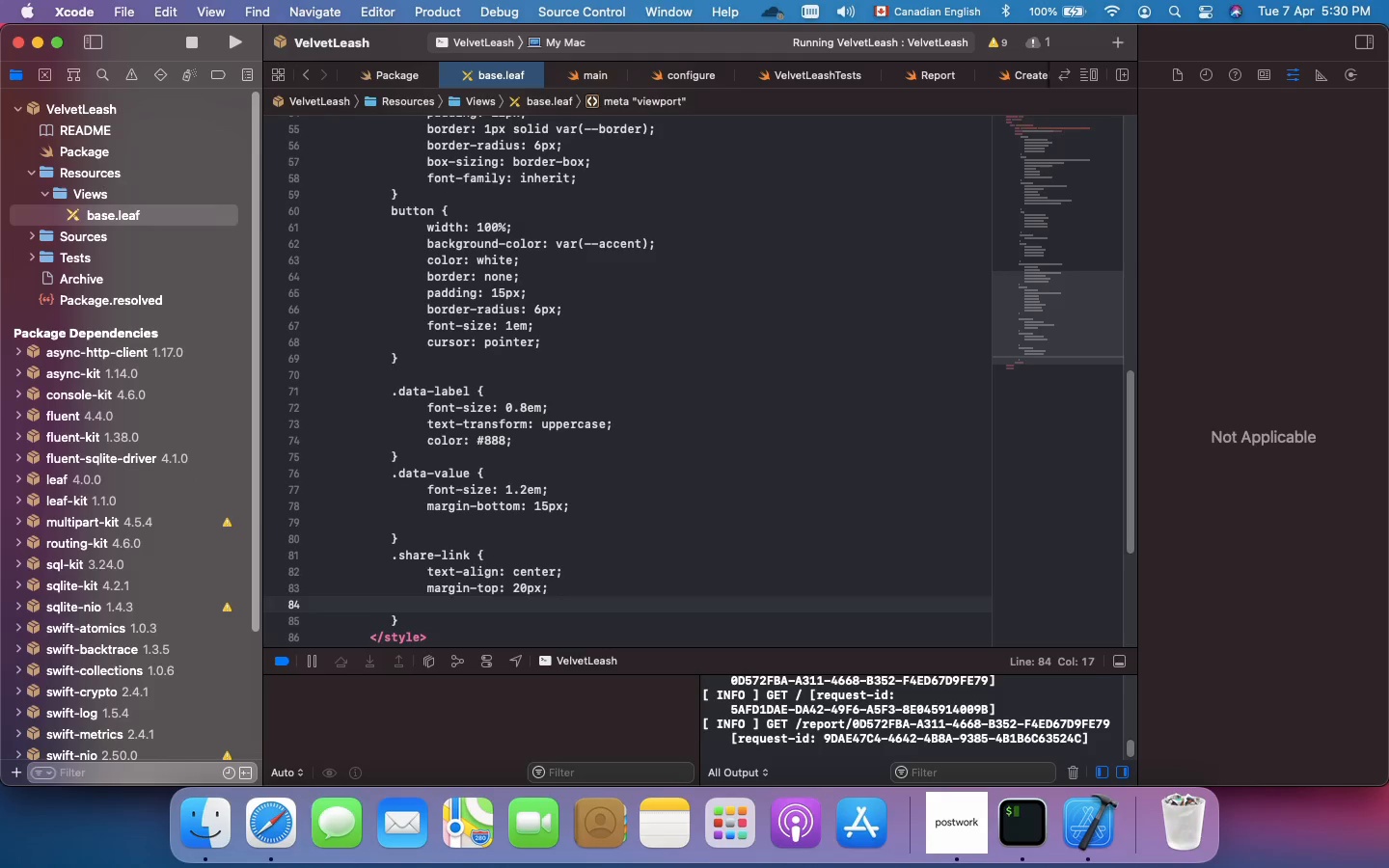 
type(font-size: 0.9em;)
 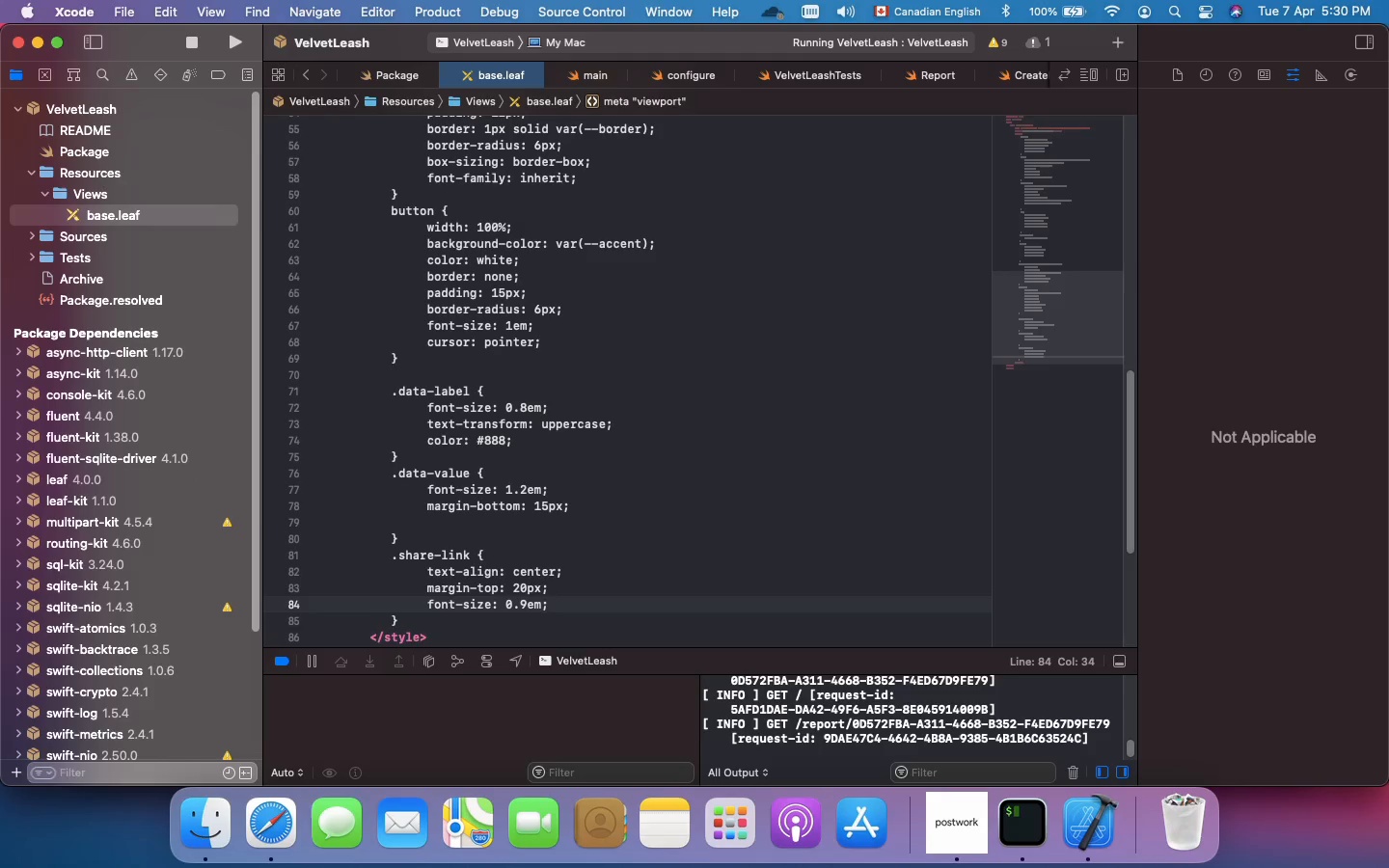 
key(Enter)
 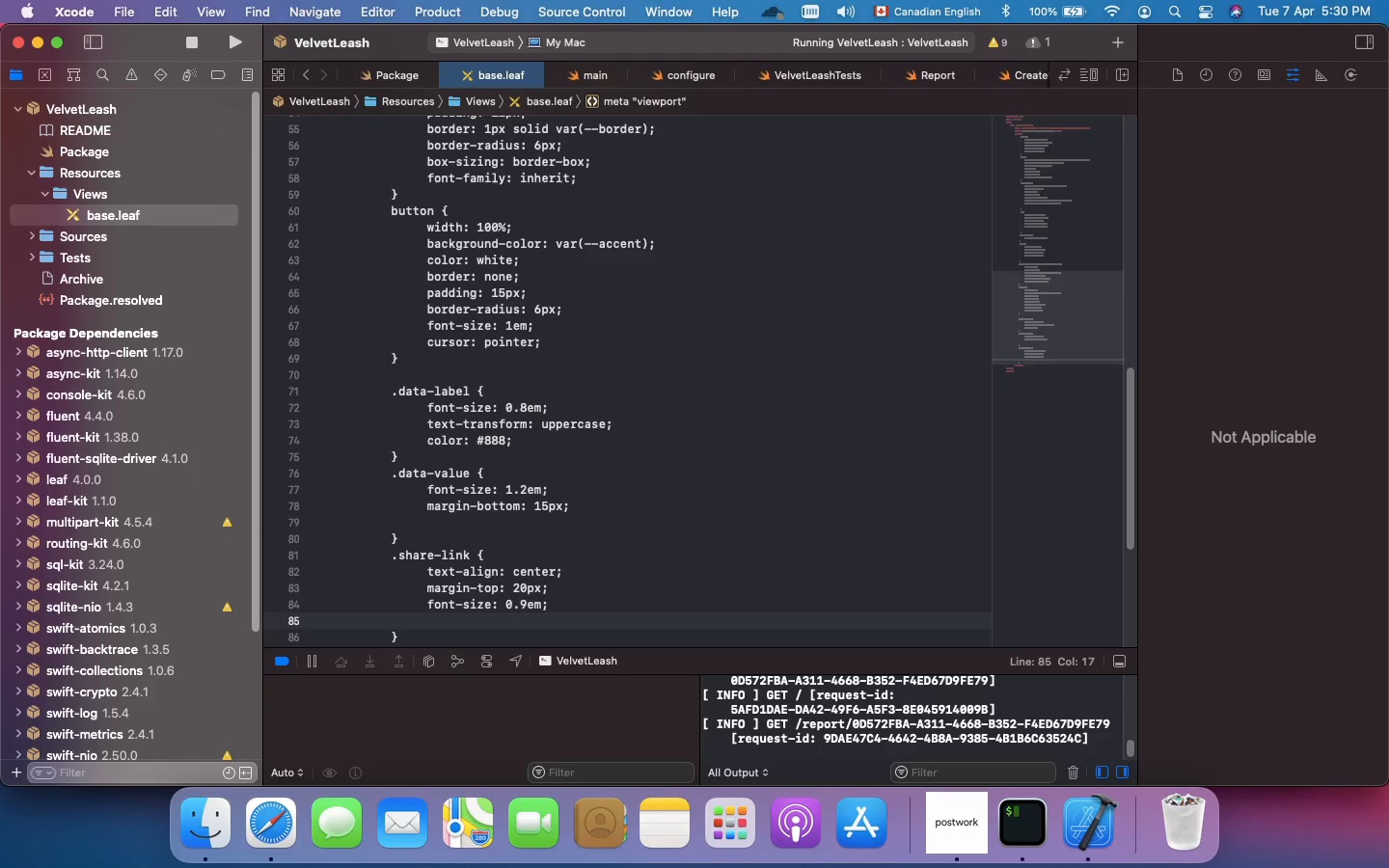 
type(font)
key(Backspace)
key(Backspace)
key(Backspace)
key(Backspace)
 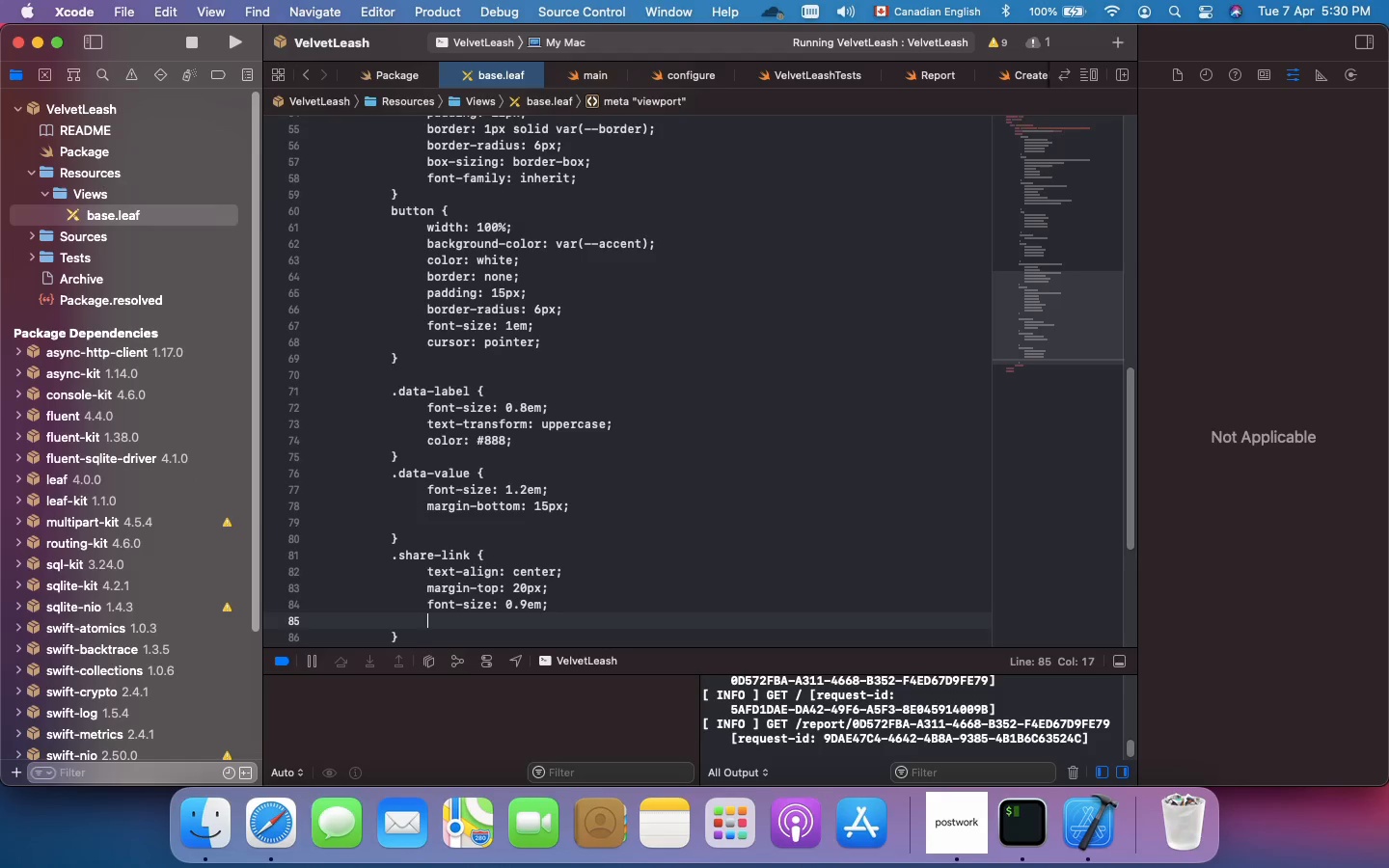 
scroll: coordinate [762, 504], scroll_direction: down, amount: 18.0
 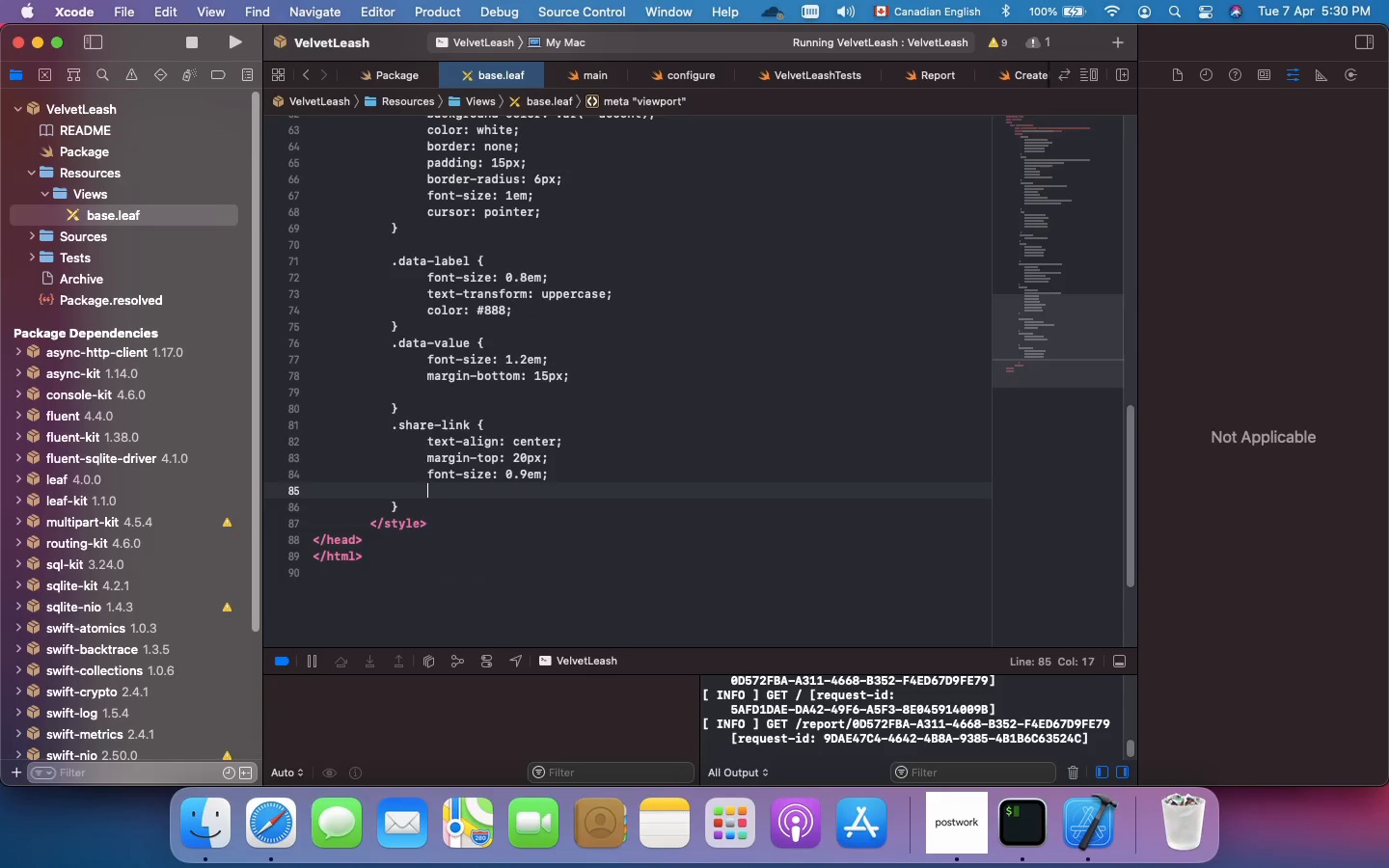 
key(ArrowDown)
 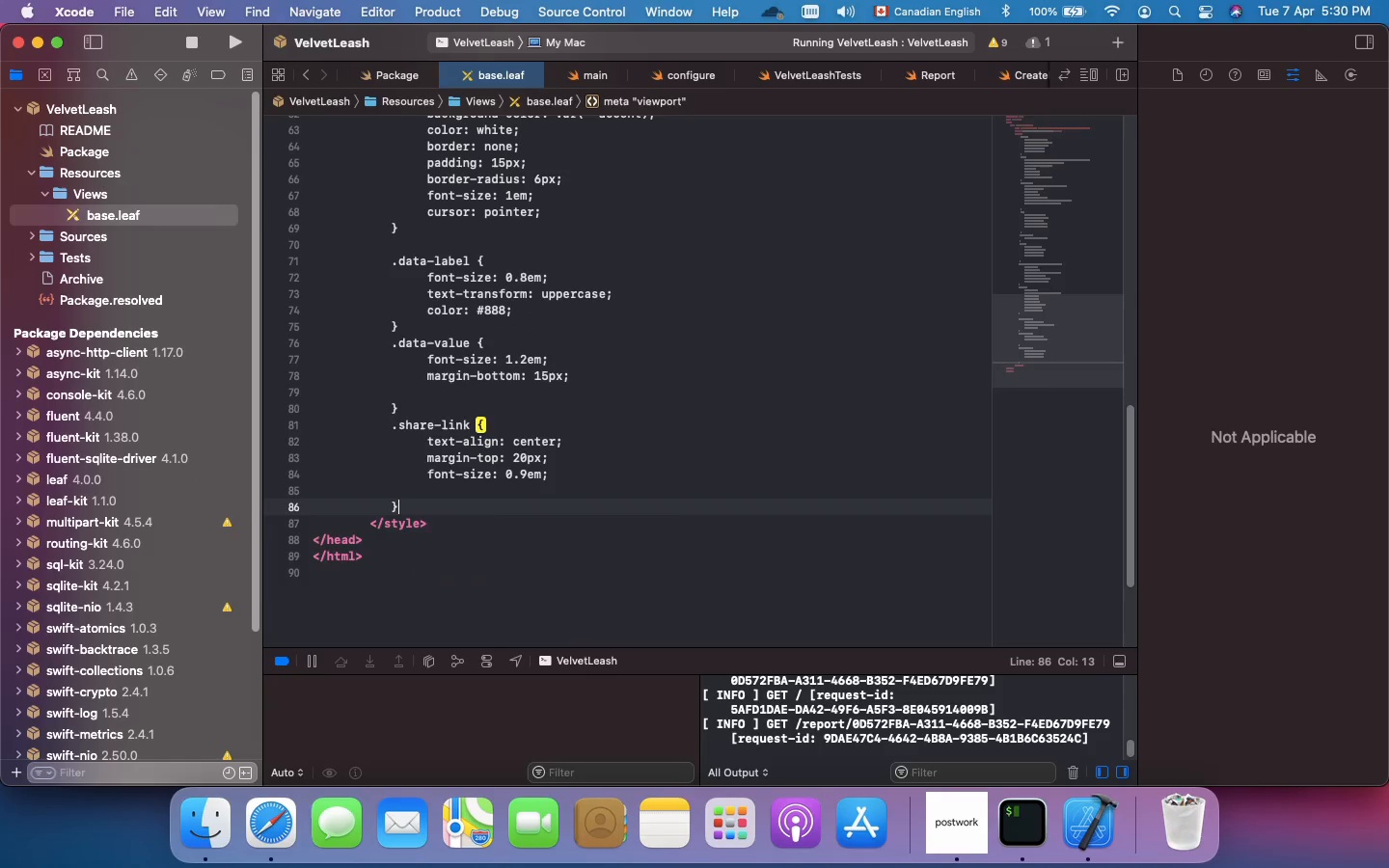 
key(Enter)
 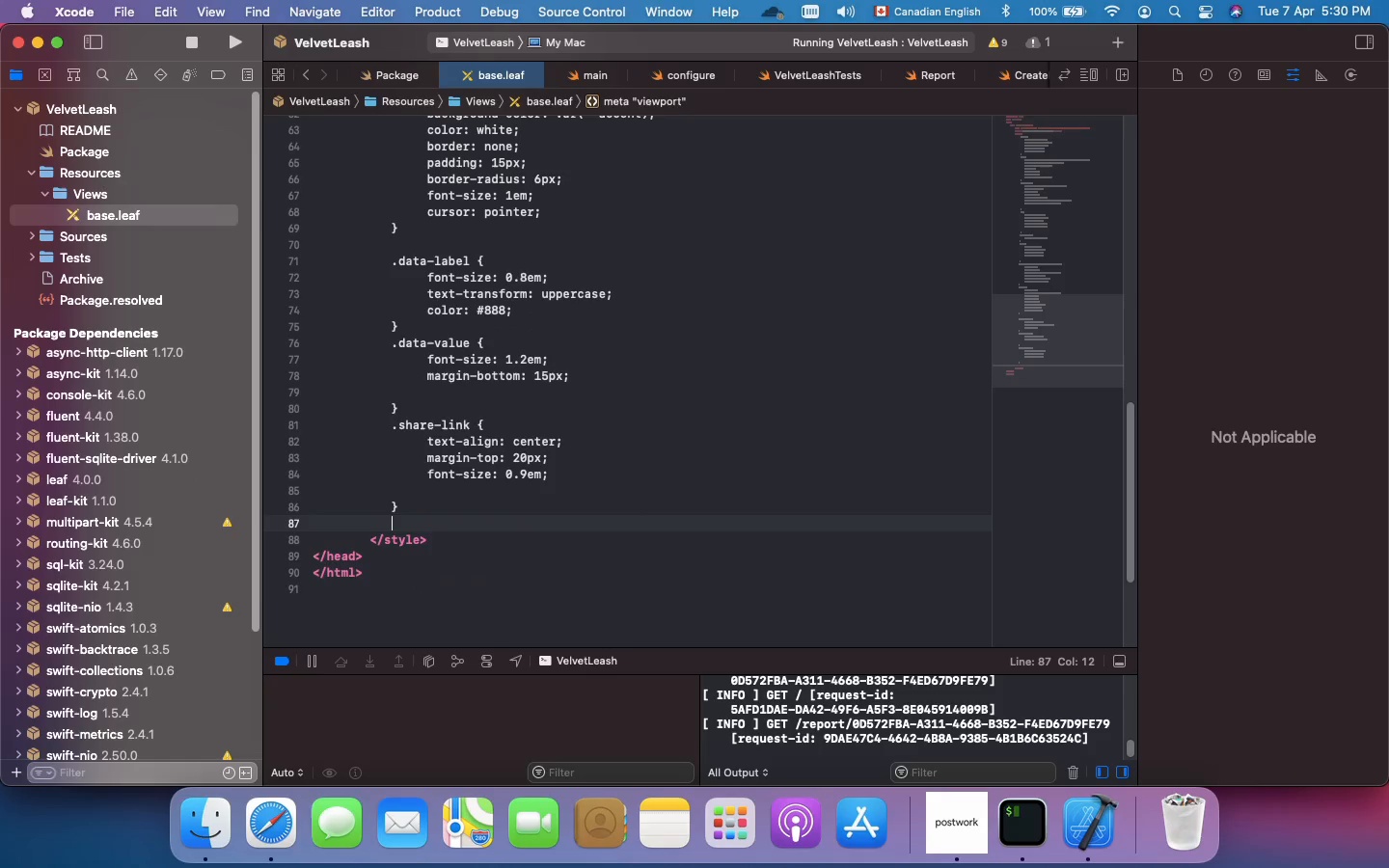 
scroll: coordinate [762, 504], scroll_direction: down, amount: 25.0
 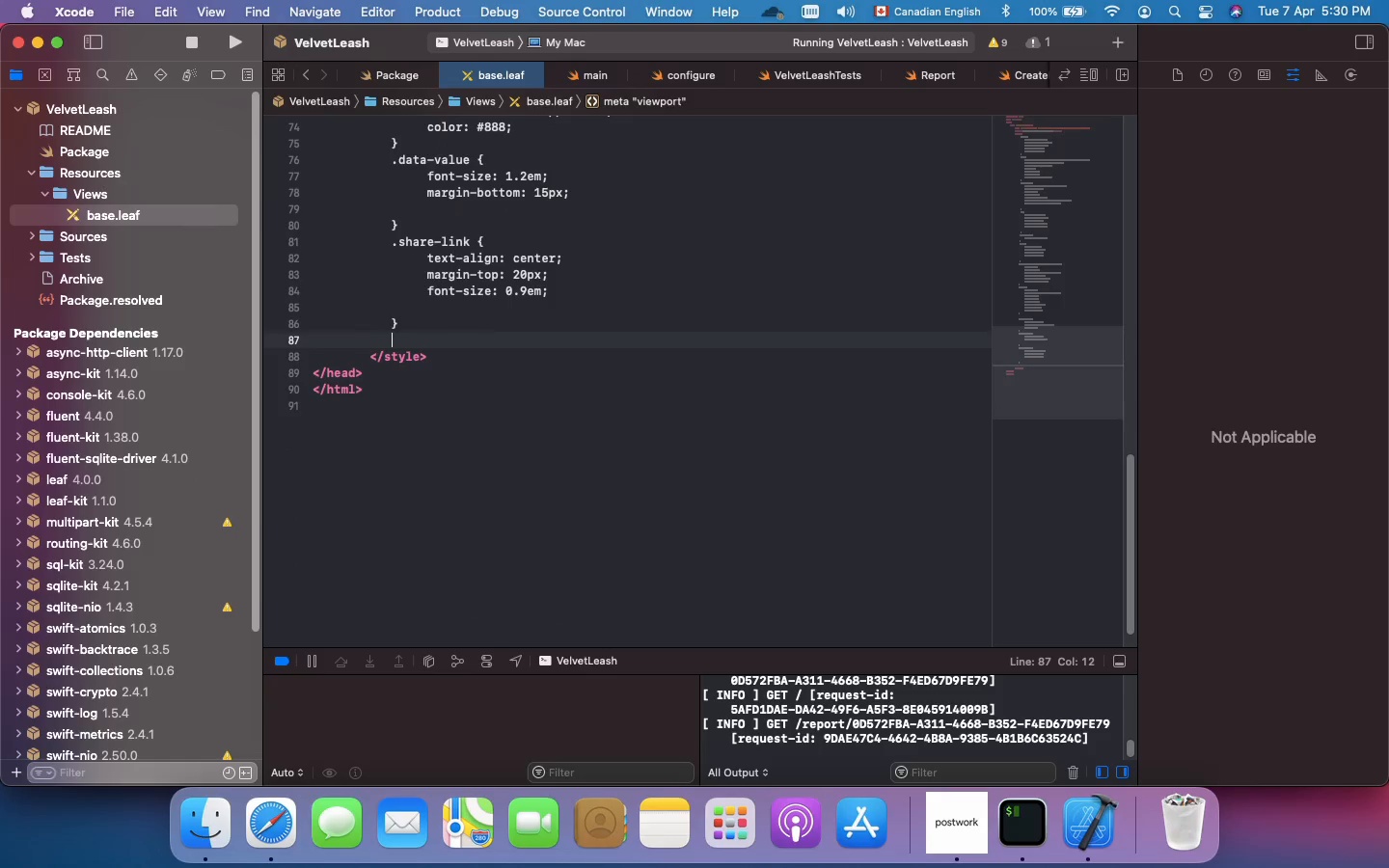 
scroll: coordinate [762, 504], scroll_direction: none, amount: 0.0
 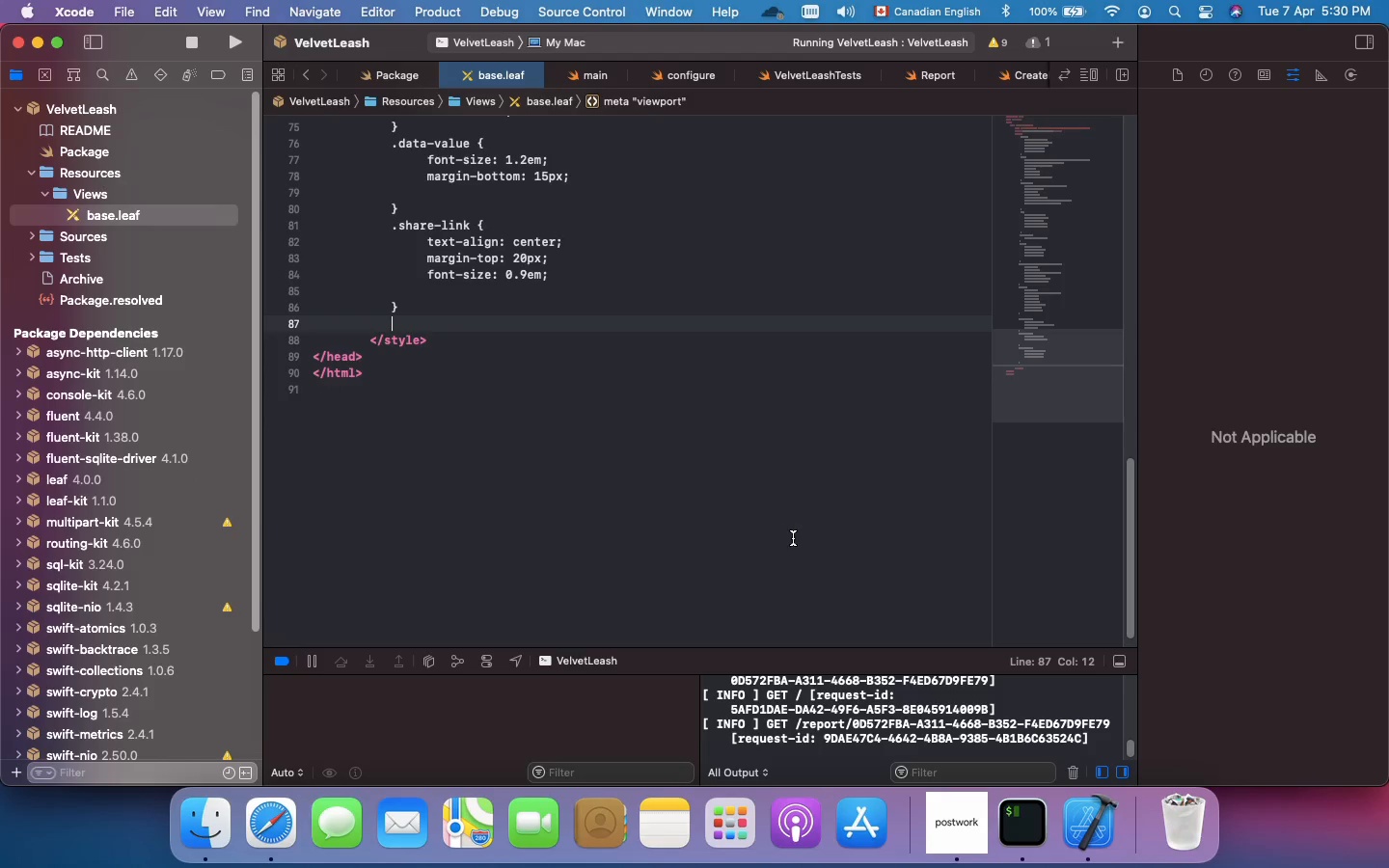 
wait(5.82)
 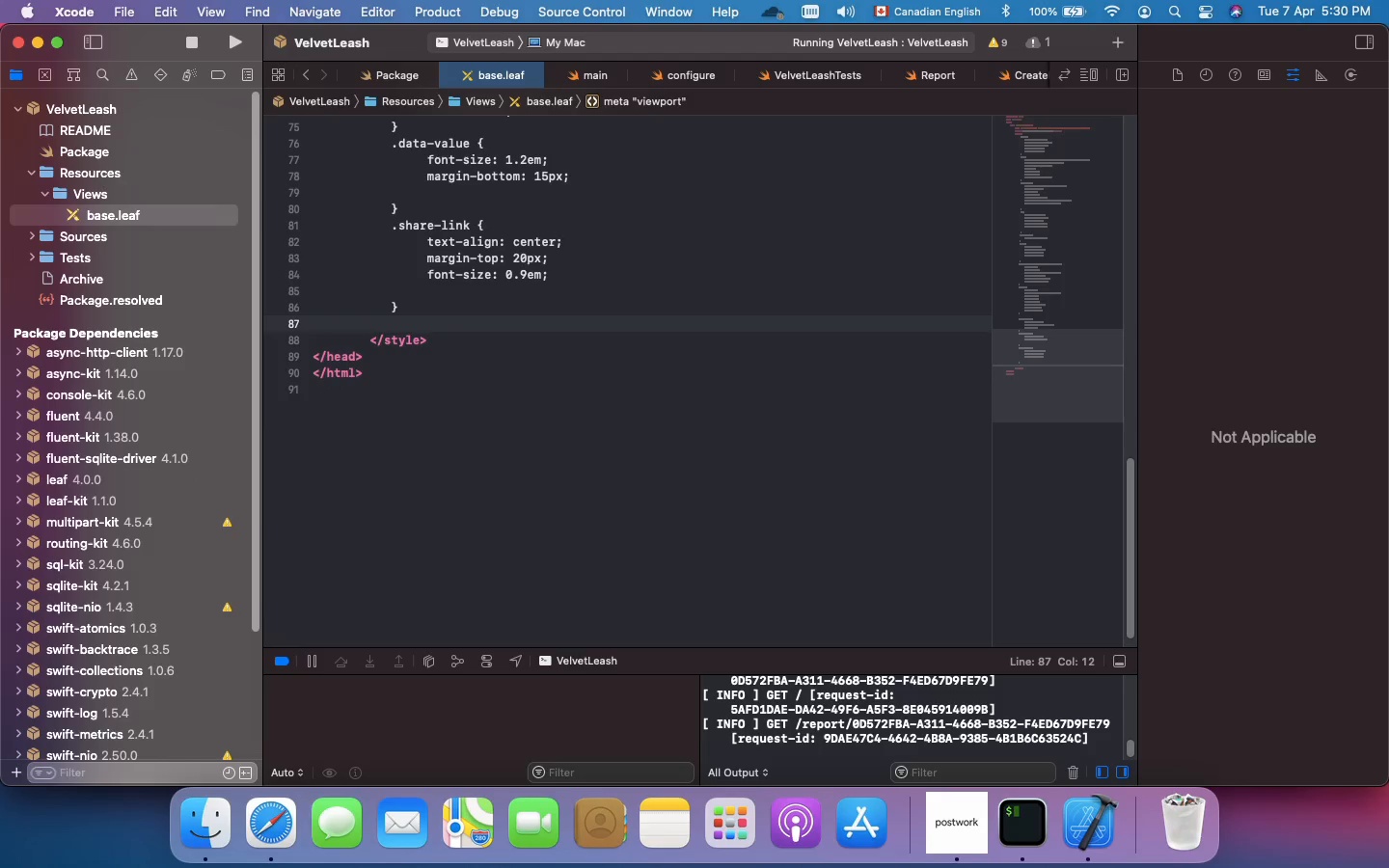 
left_click([458, 336])
 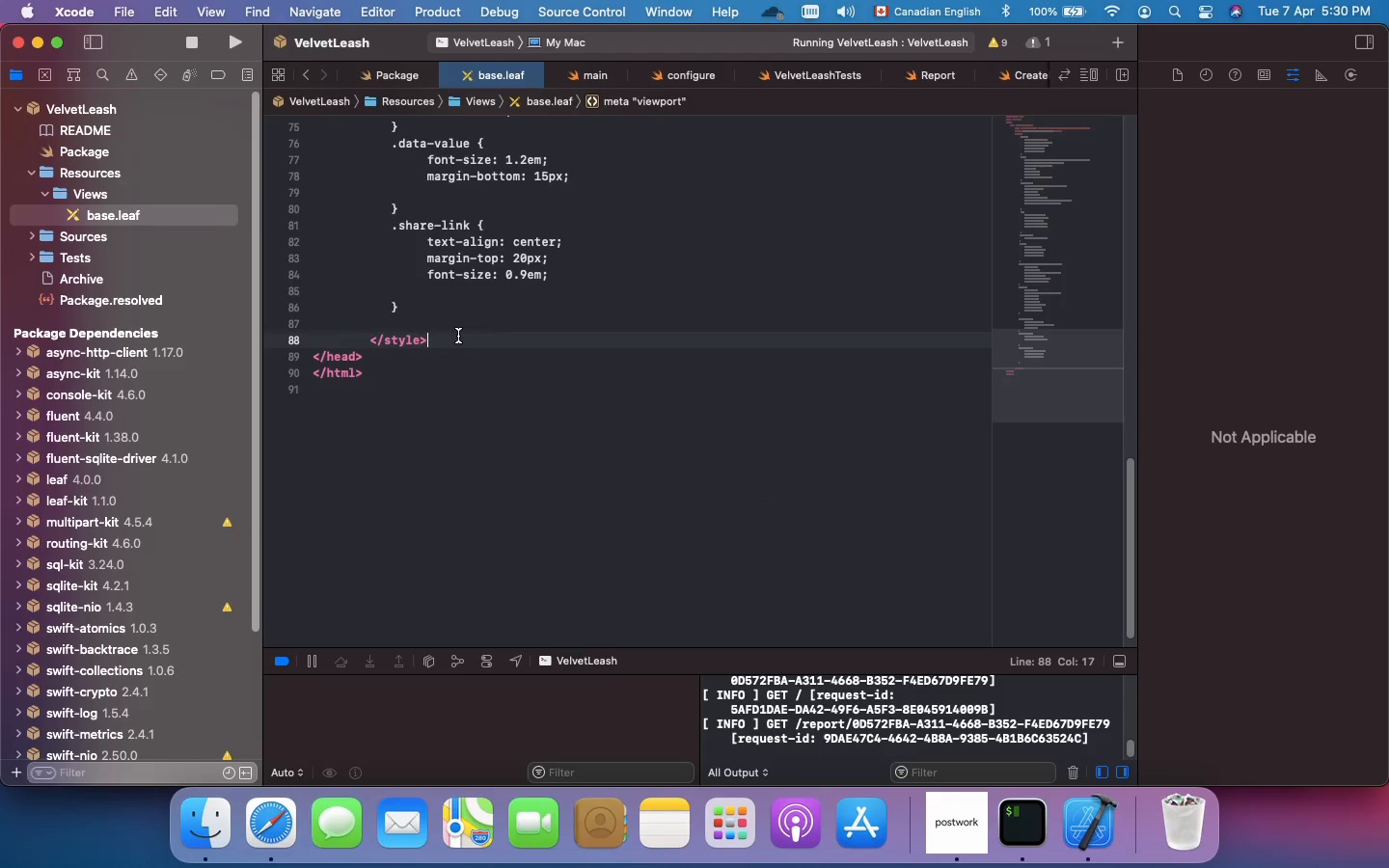 
key(Enter)
 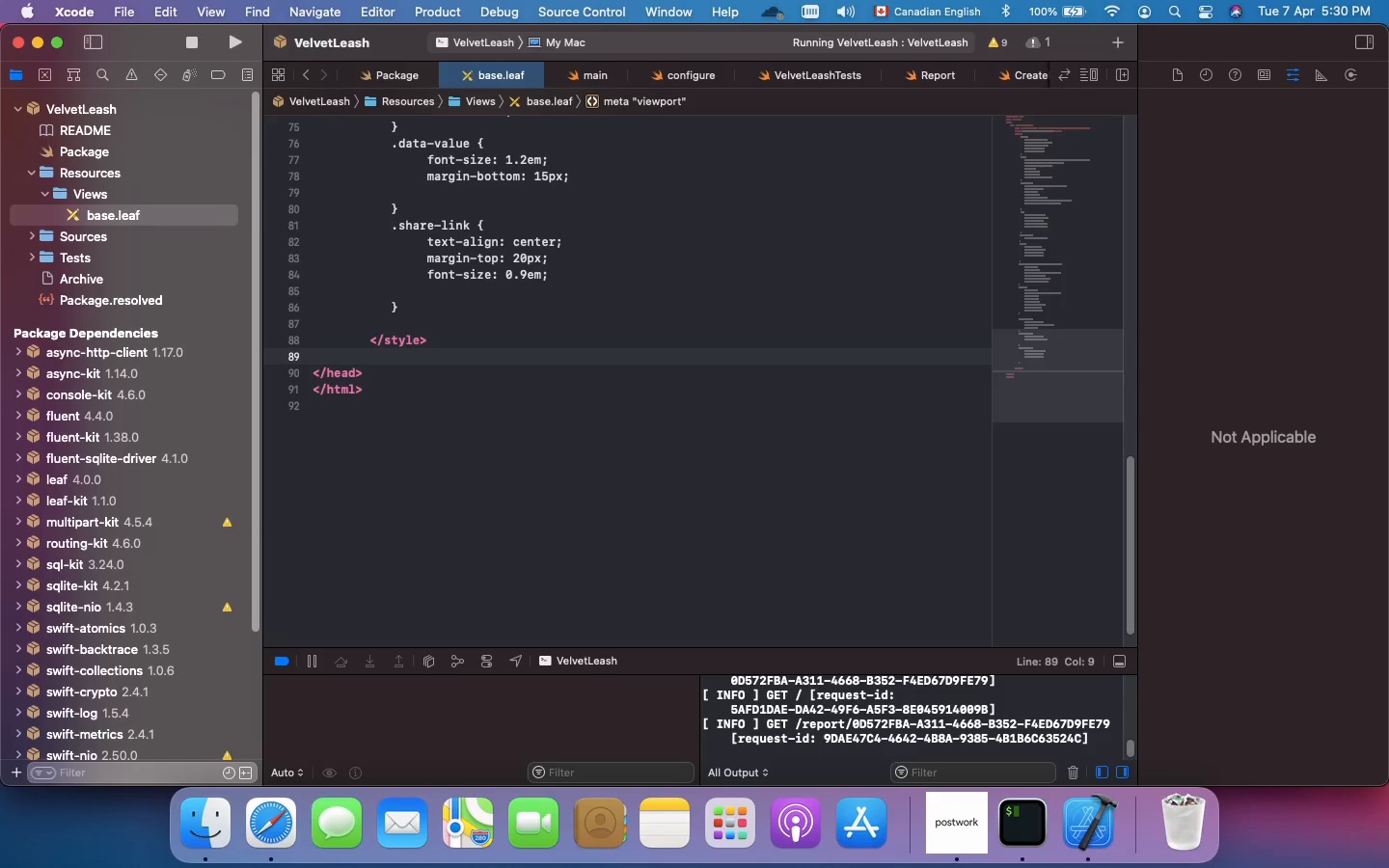 
wait(7.01)
 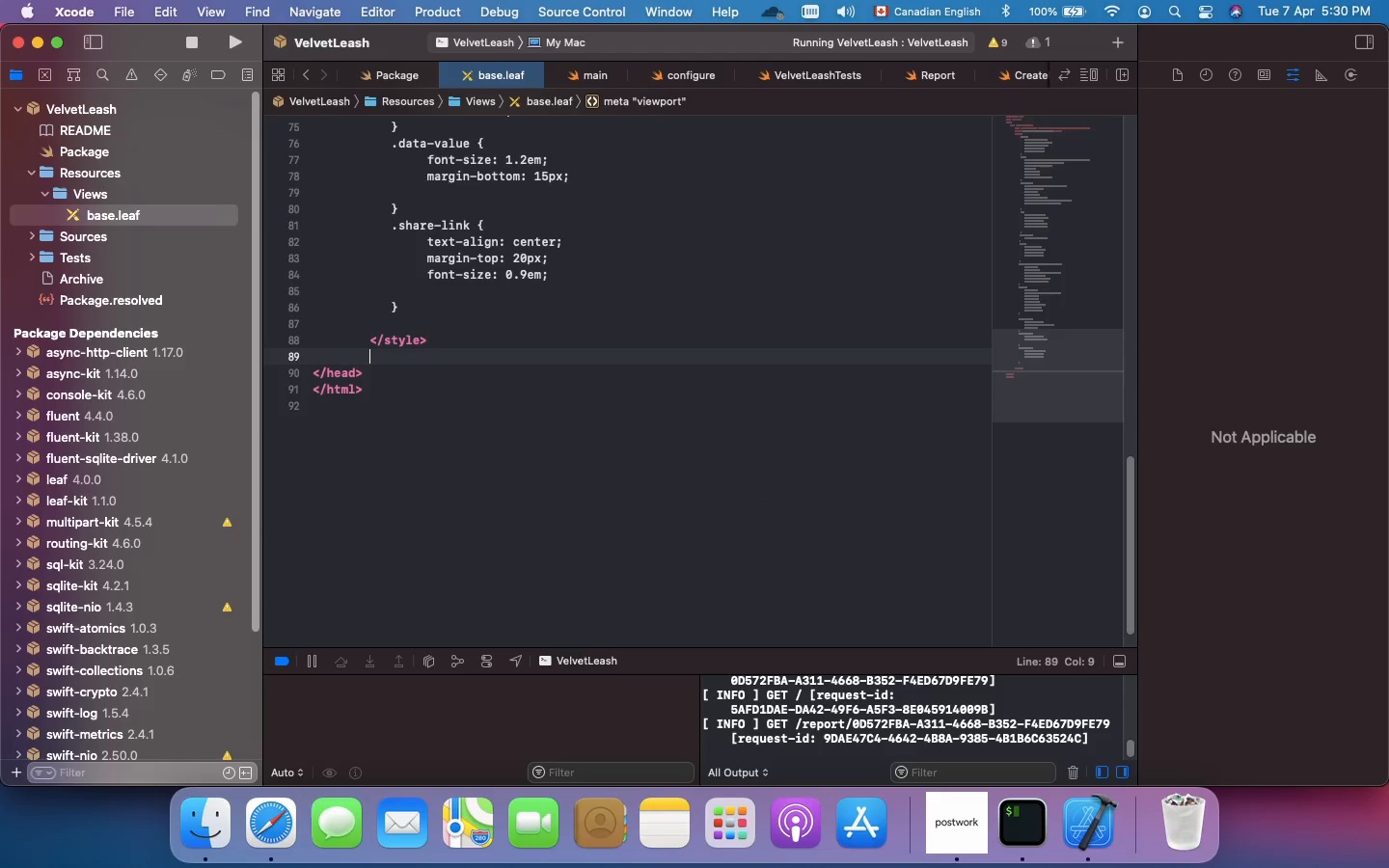 
key(Meta+Slash)
 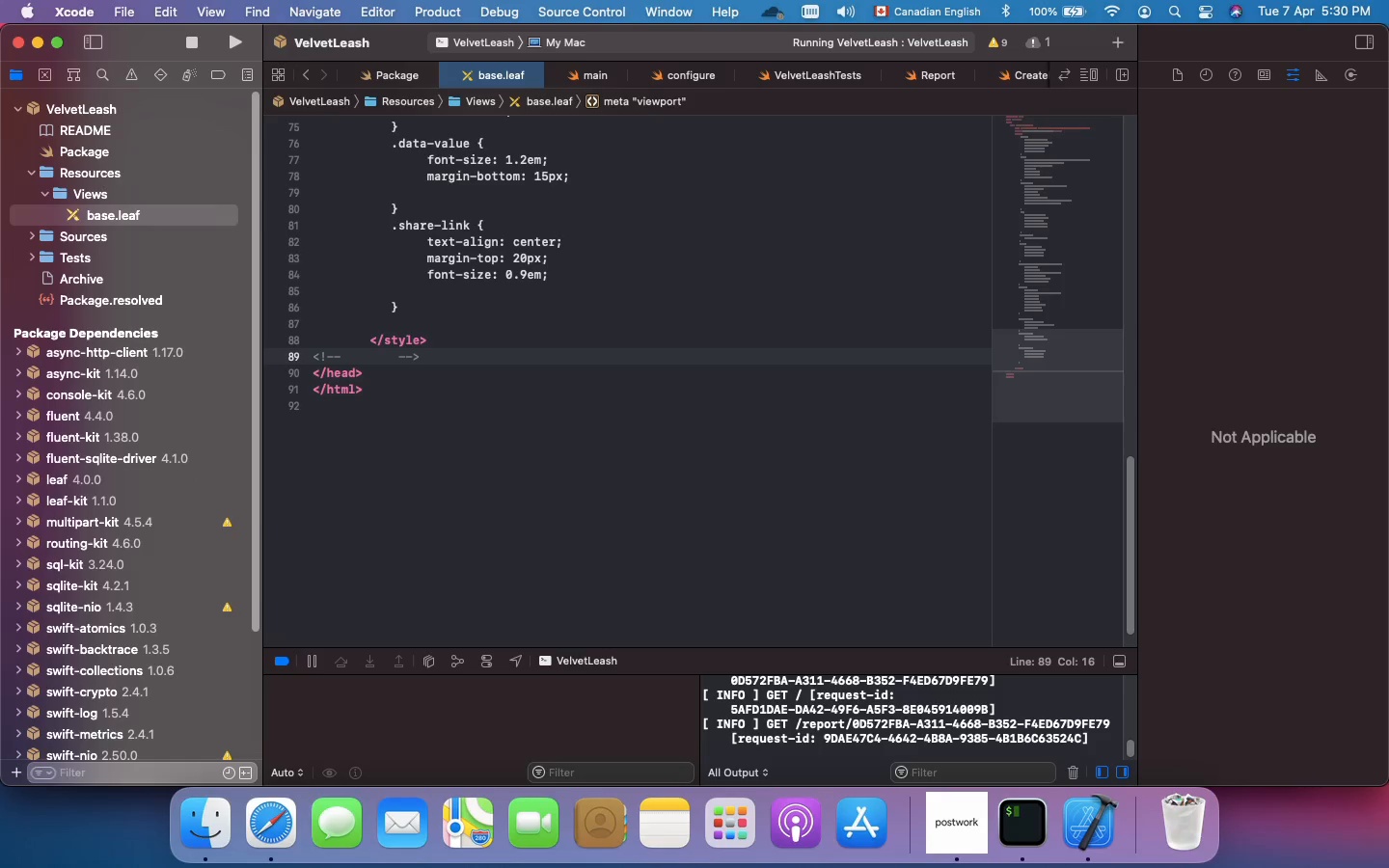 
key(ArrowLeft)
 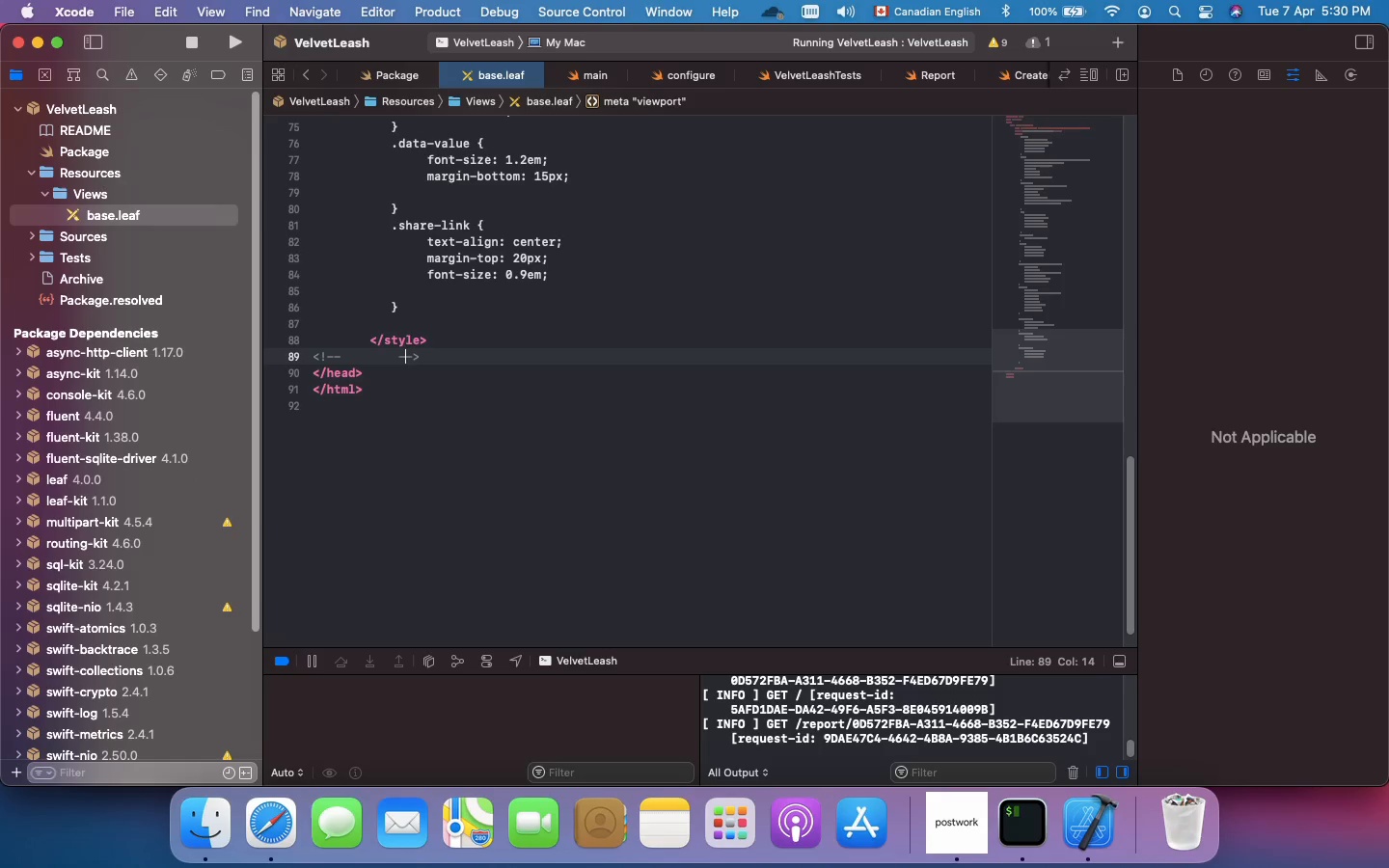 
key(ArrowLeft)
 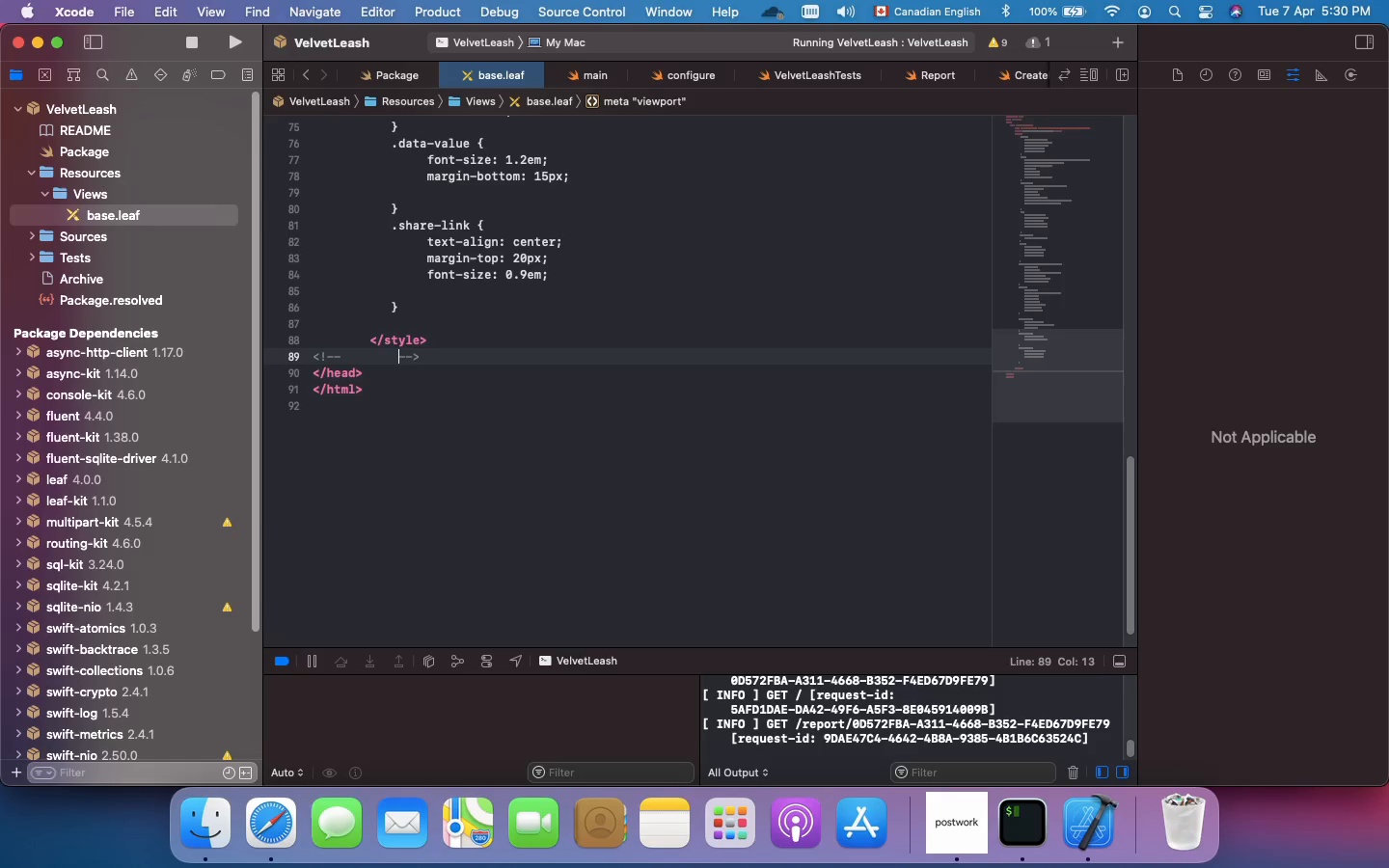 
key(ArrowLeft)
 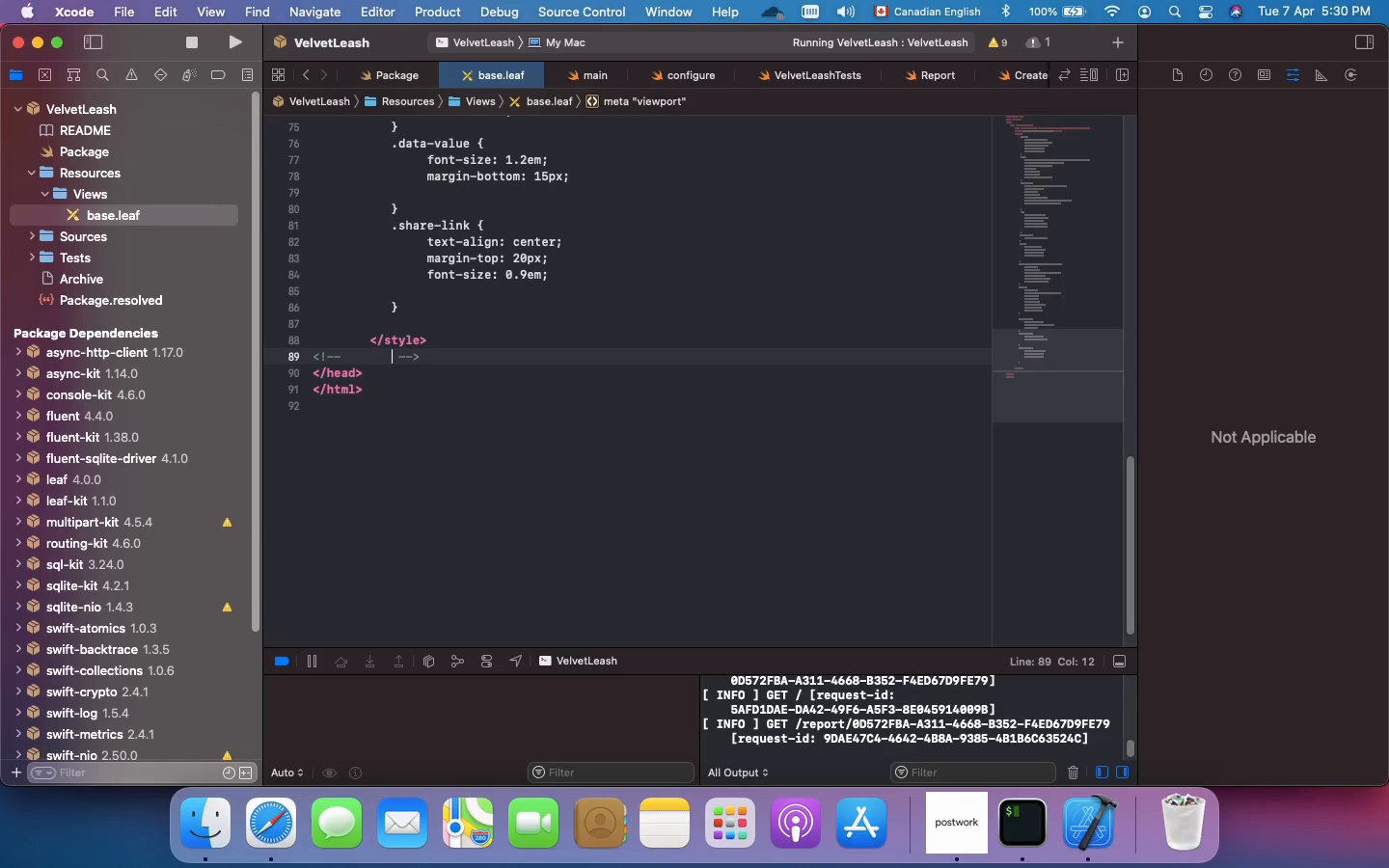 
key(ArrowLeft)
 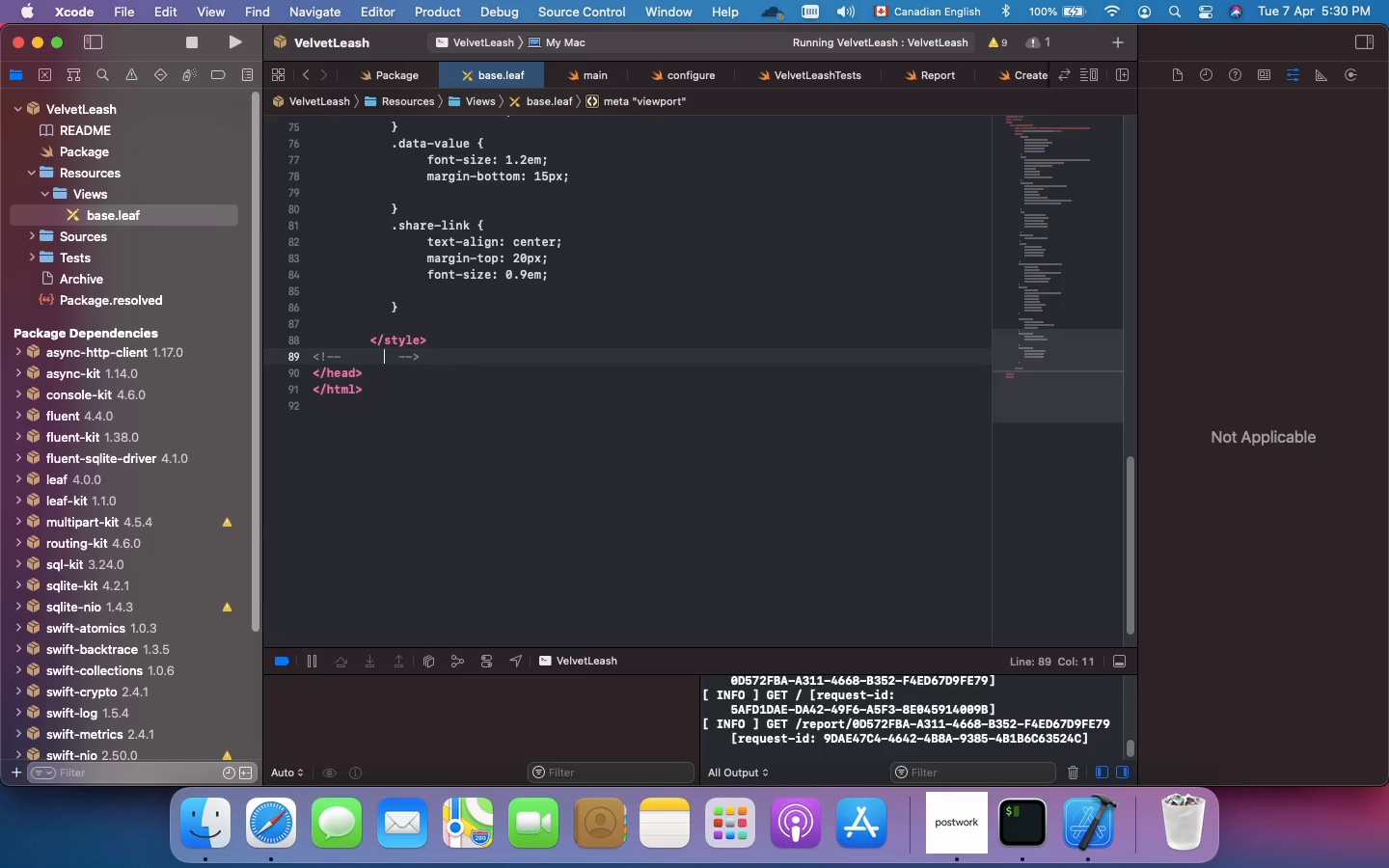 
key(ArrowLeft)
 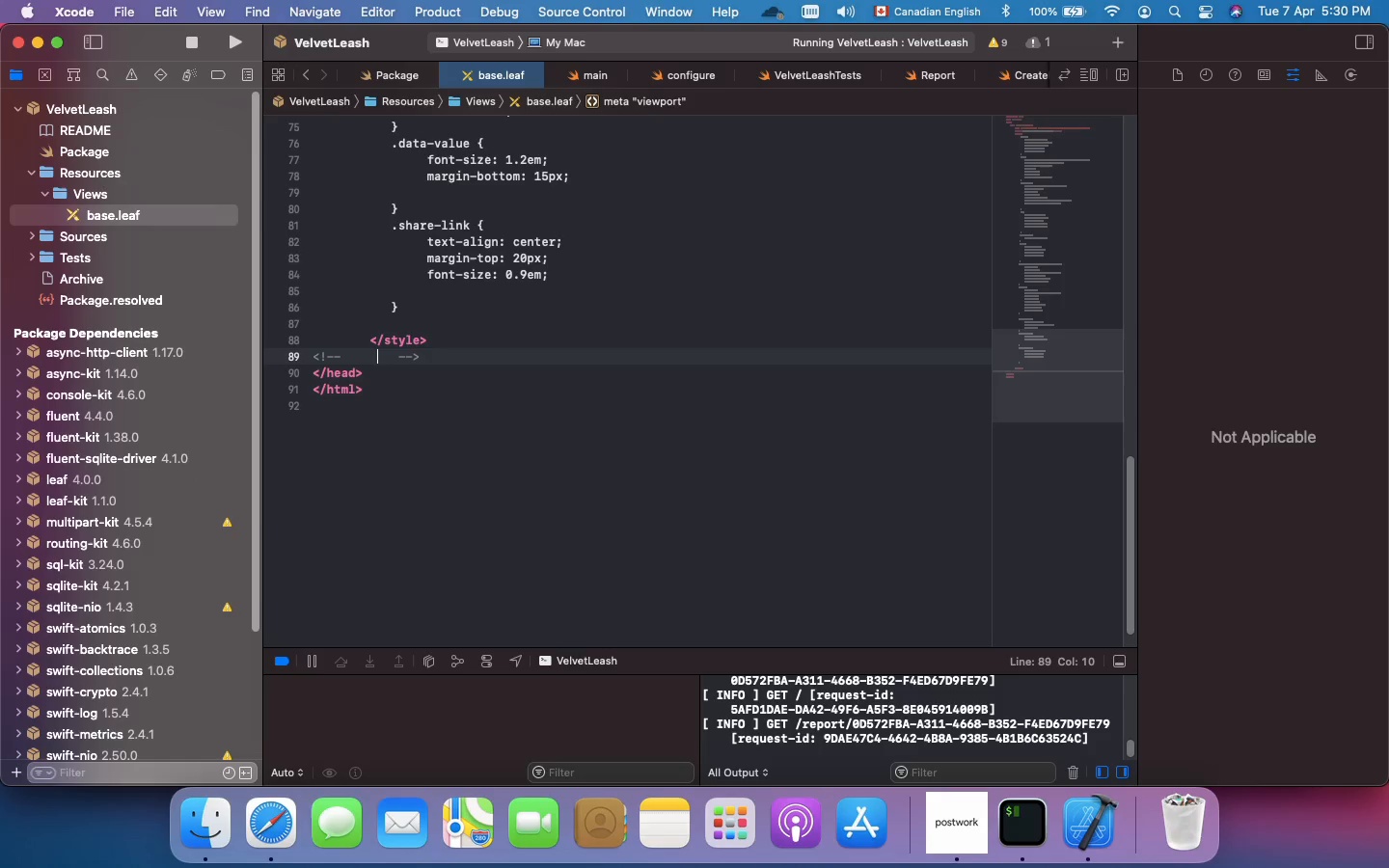 
key(ArrowLeft)
 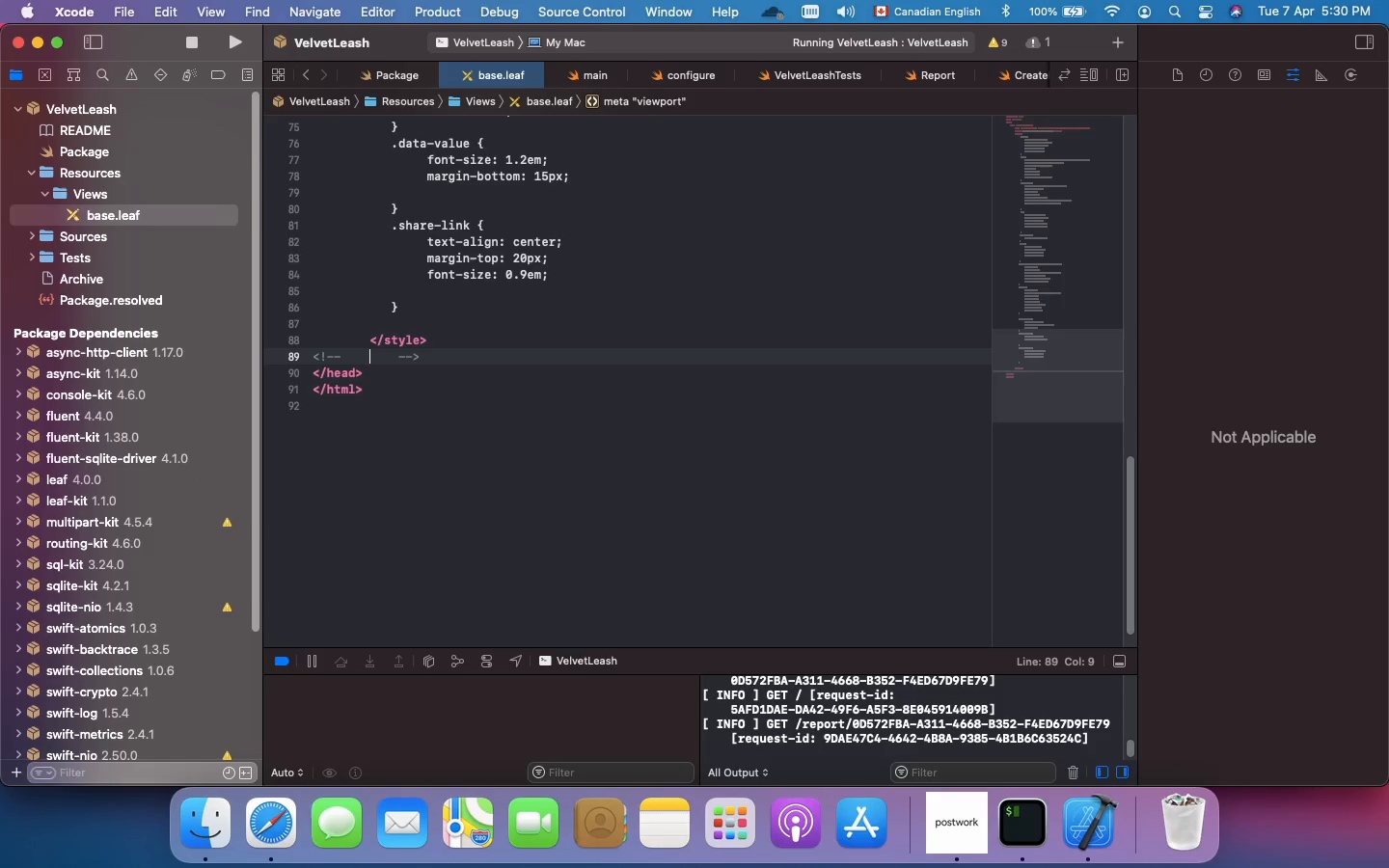 
key(ArrowLeft)
 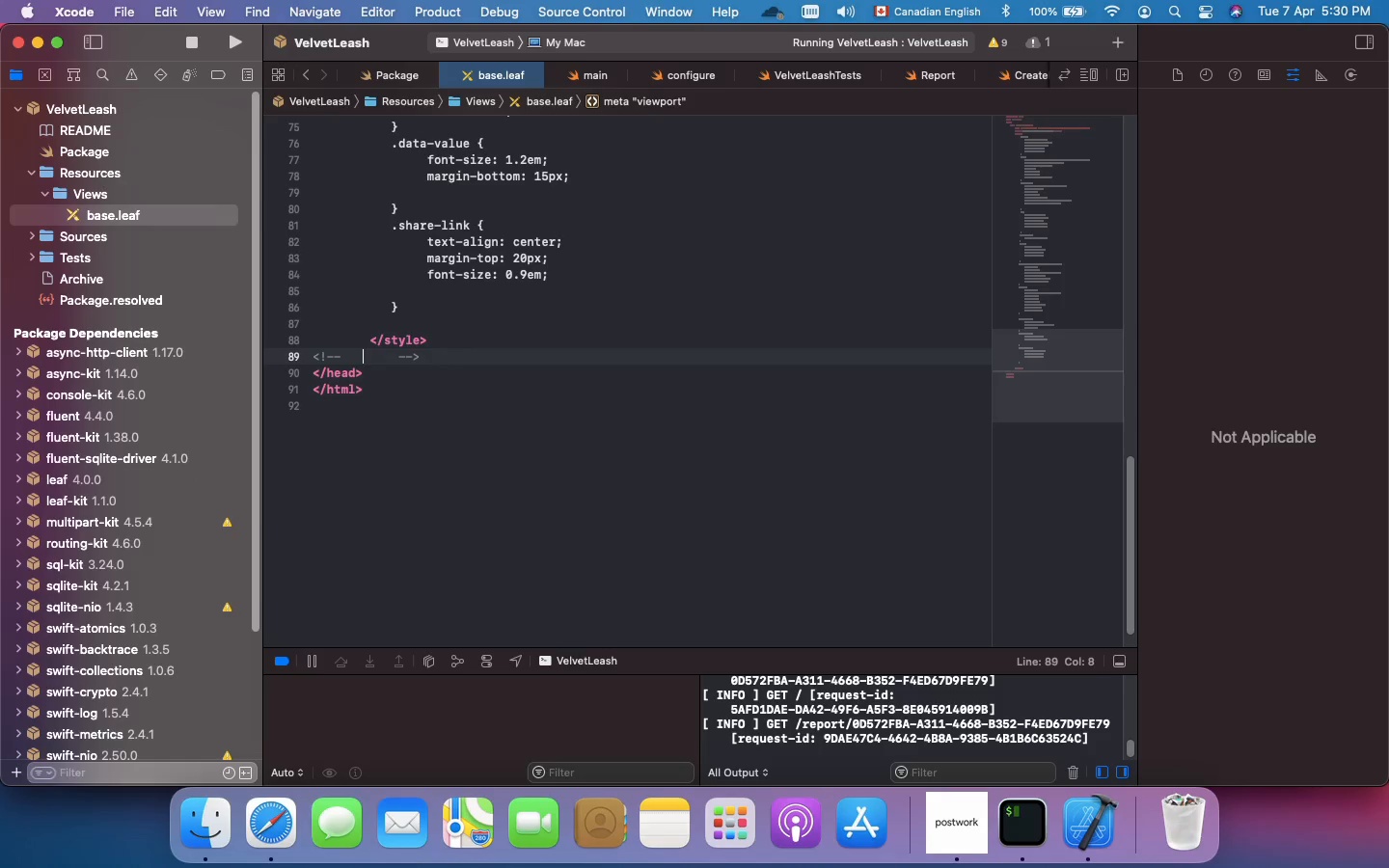 
key(ArrowLeft)
 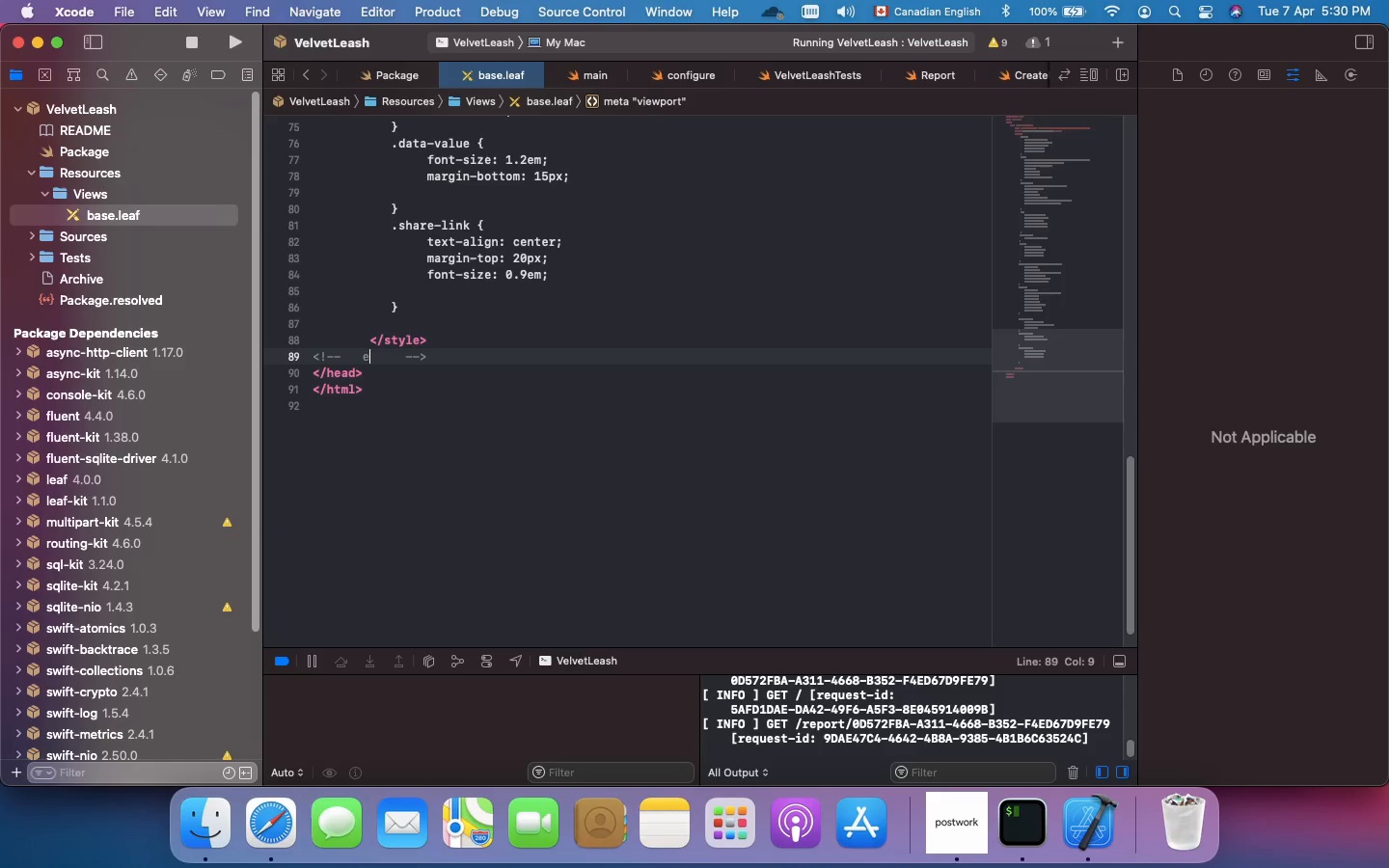 
type(end of the style sheet(CSS))
 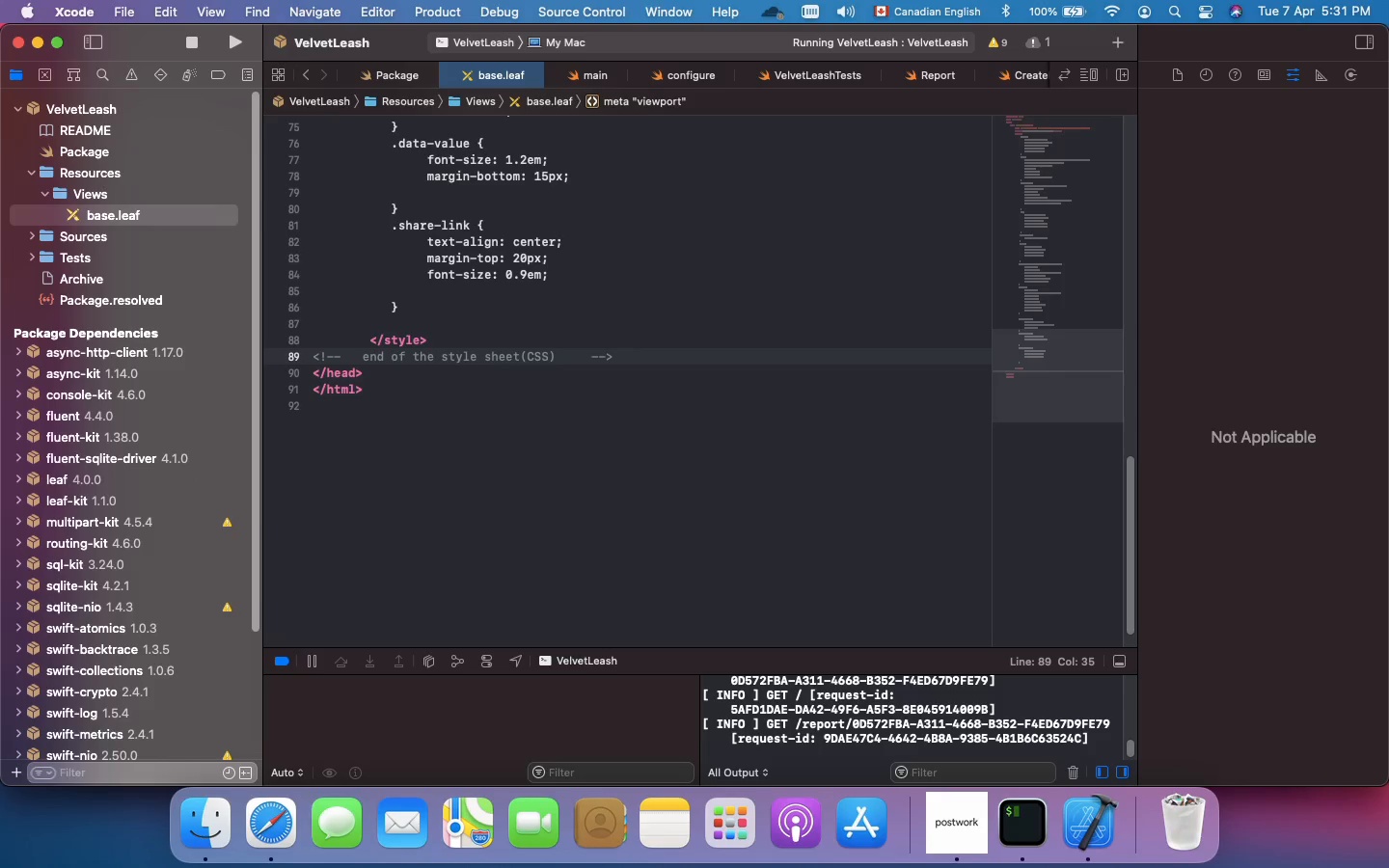 
wait(8.38)
 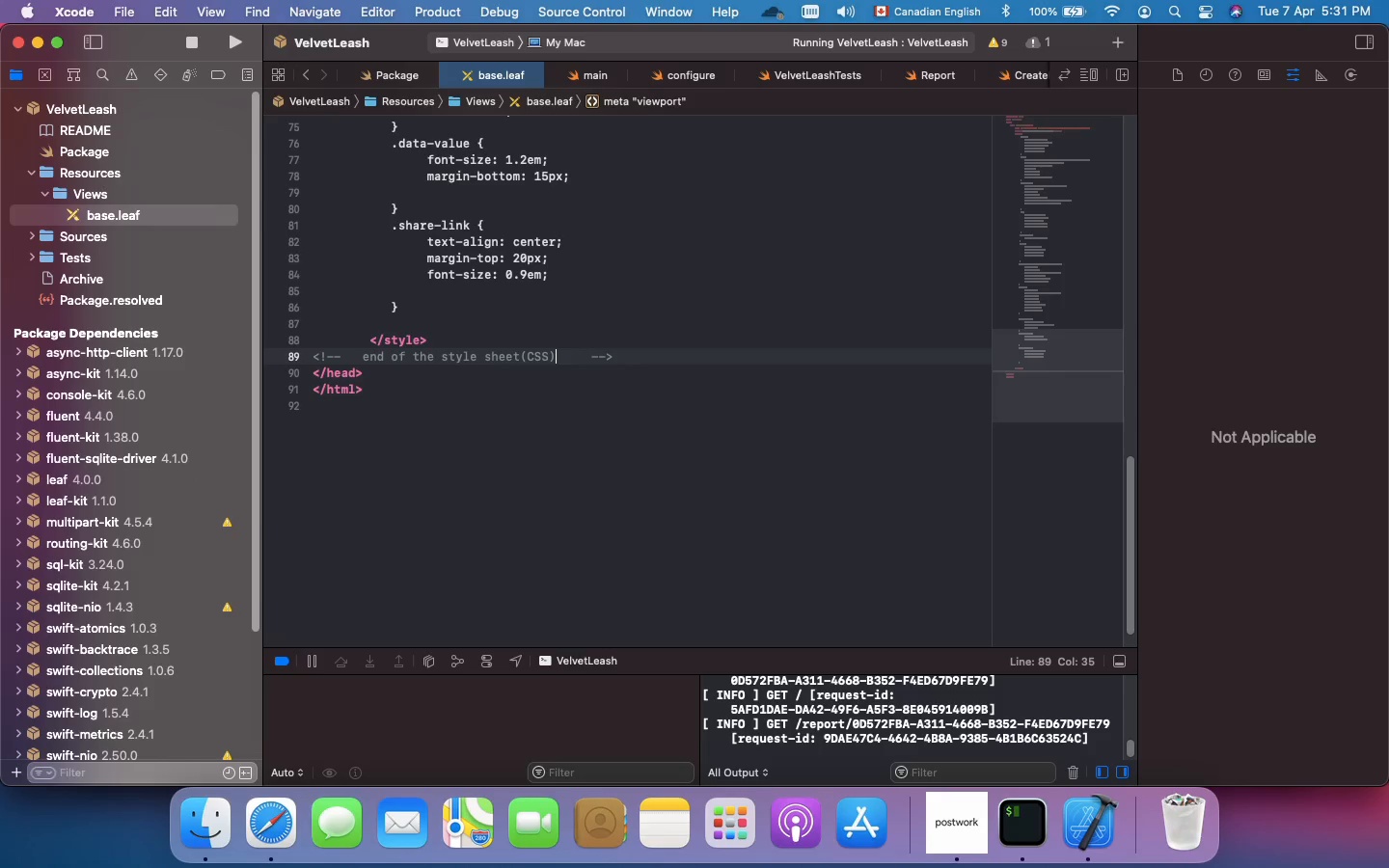 
key(ArrowDown)
 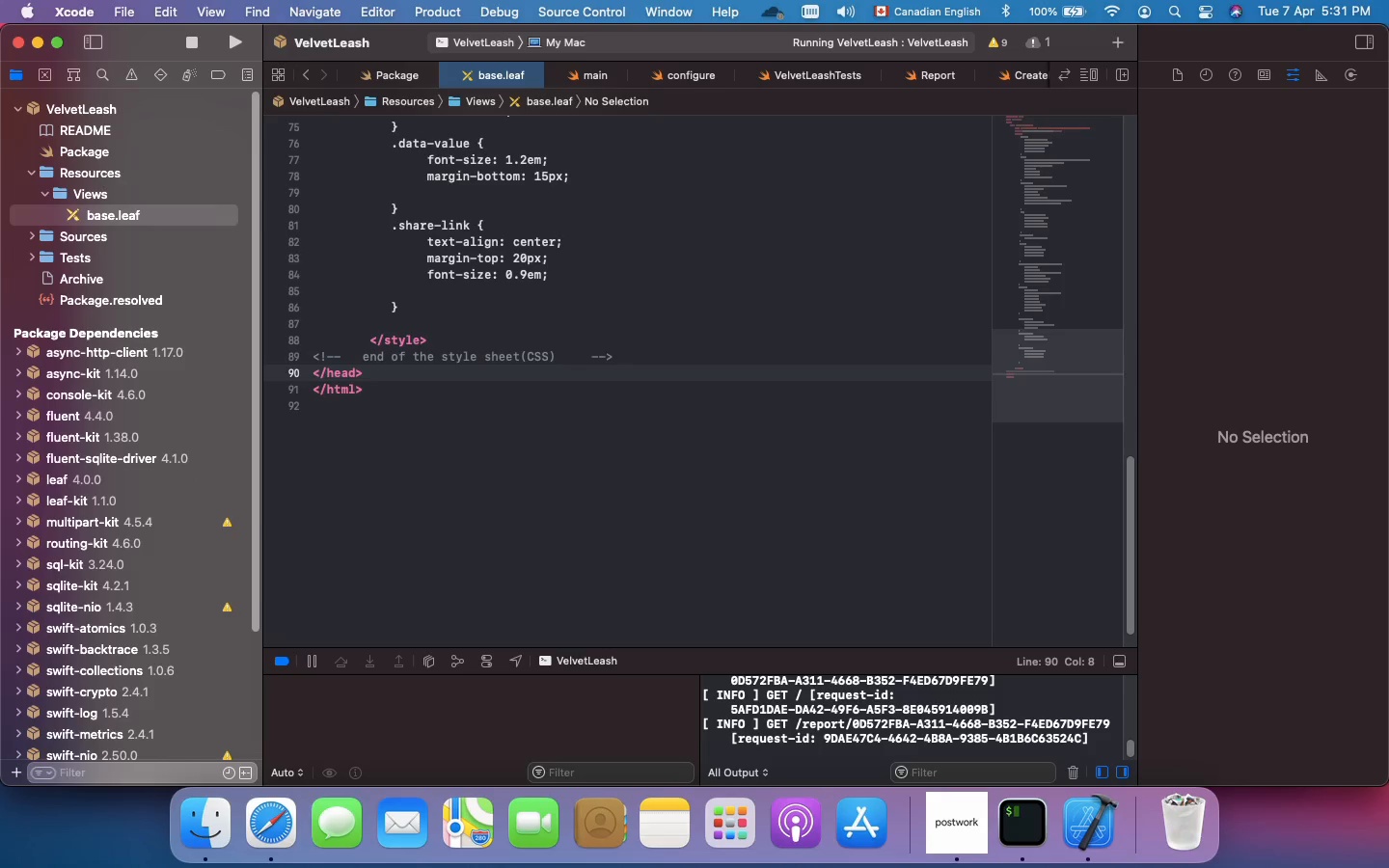 
key(Enter)
 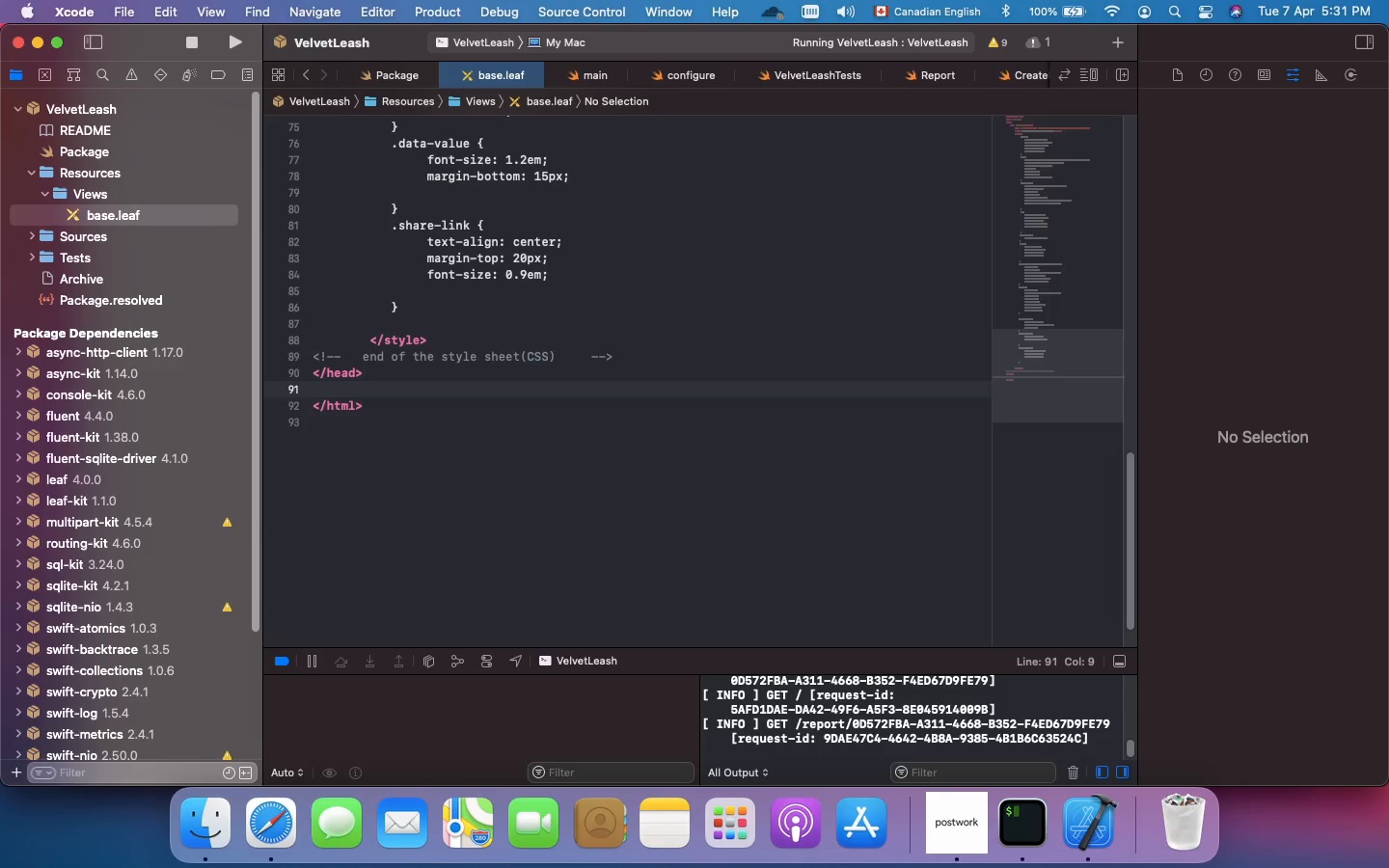 
wait(5.58)
 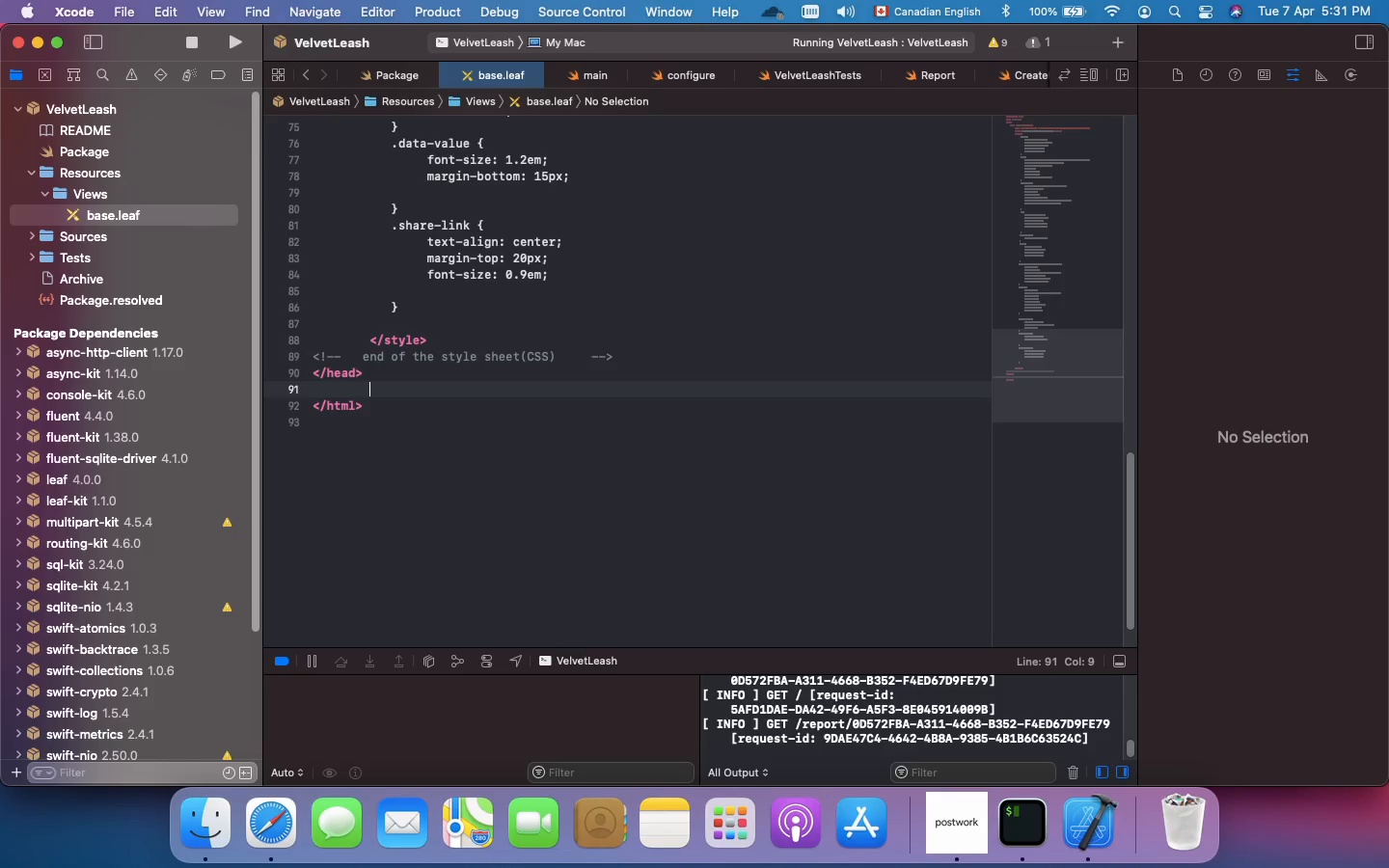 
type(<body>)
 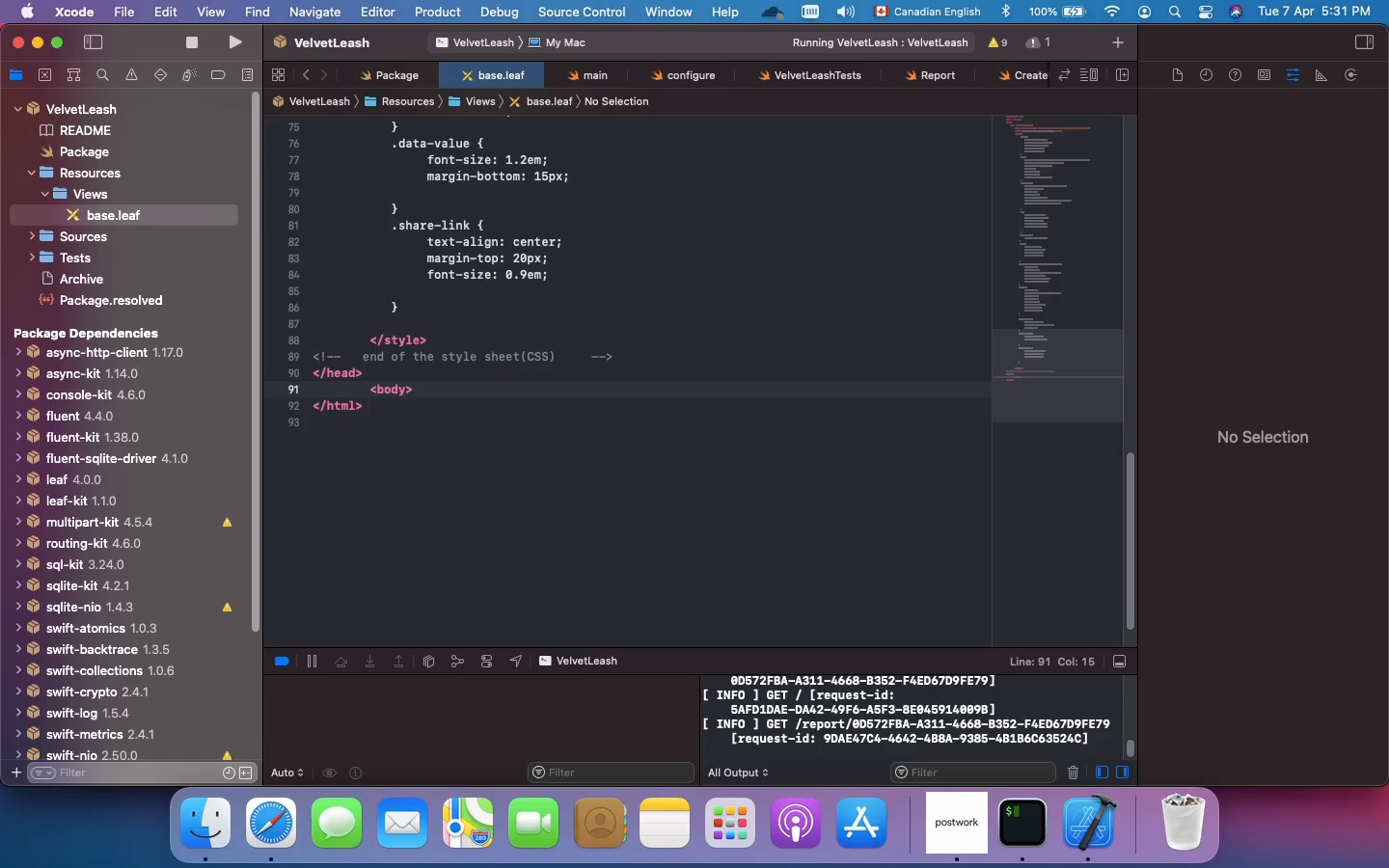 
key(Enter)
 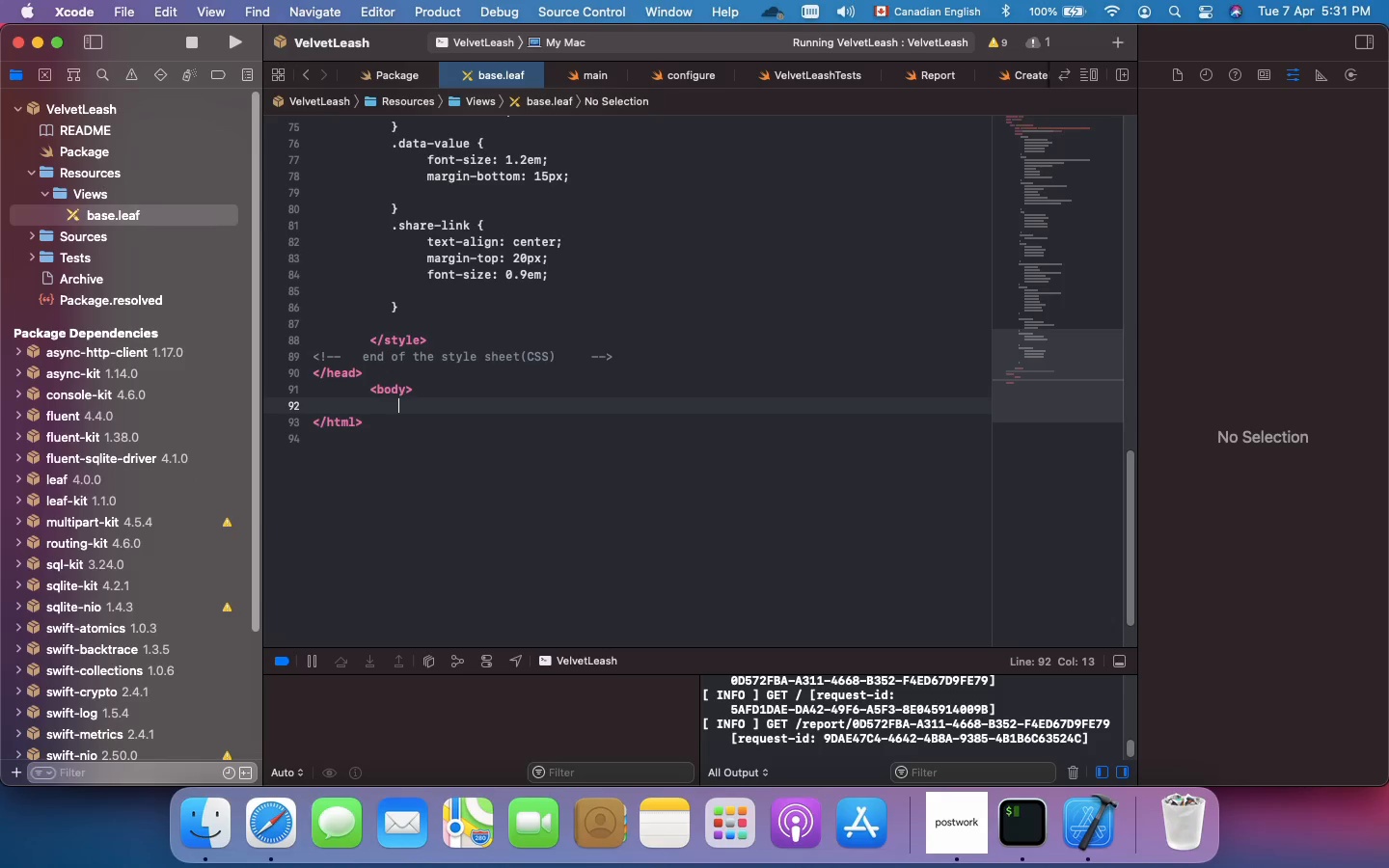 
key(Backspace)
key(Backspace)
key(Backspace)
key(Backspace)
type(</body>)
 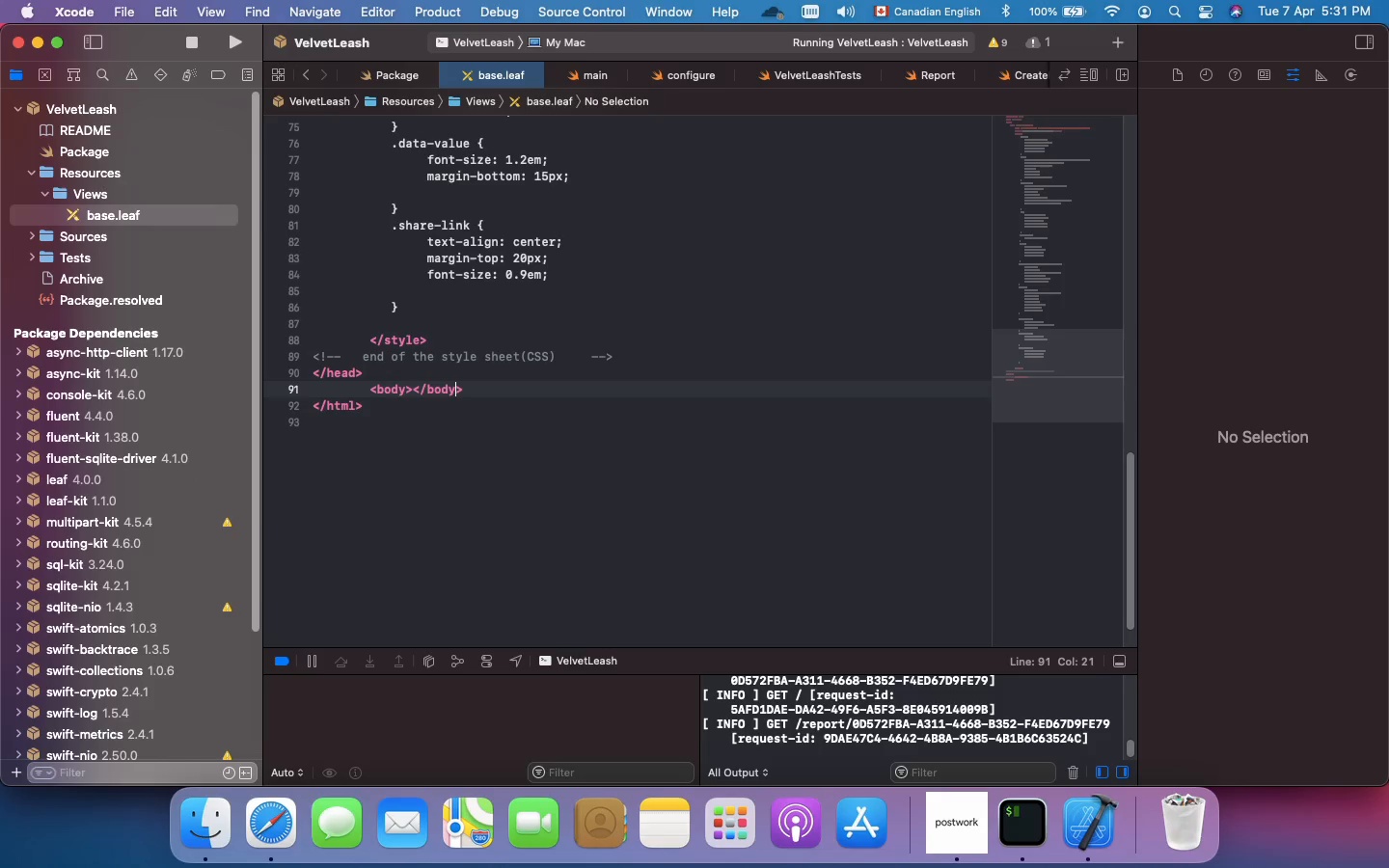 
key(ArrowLeft)
 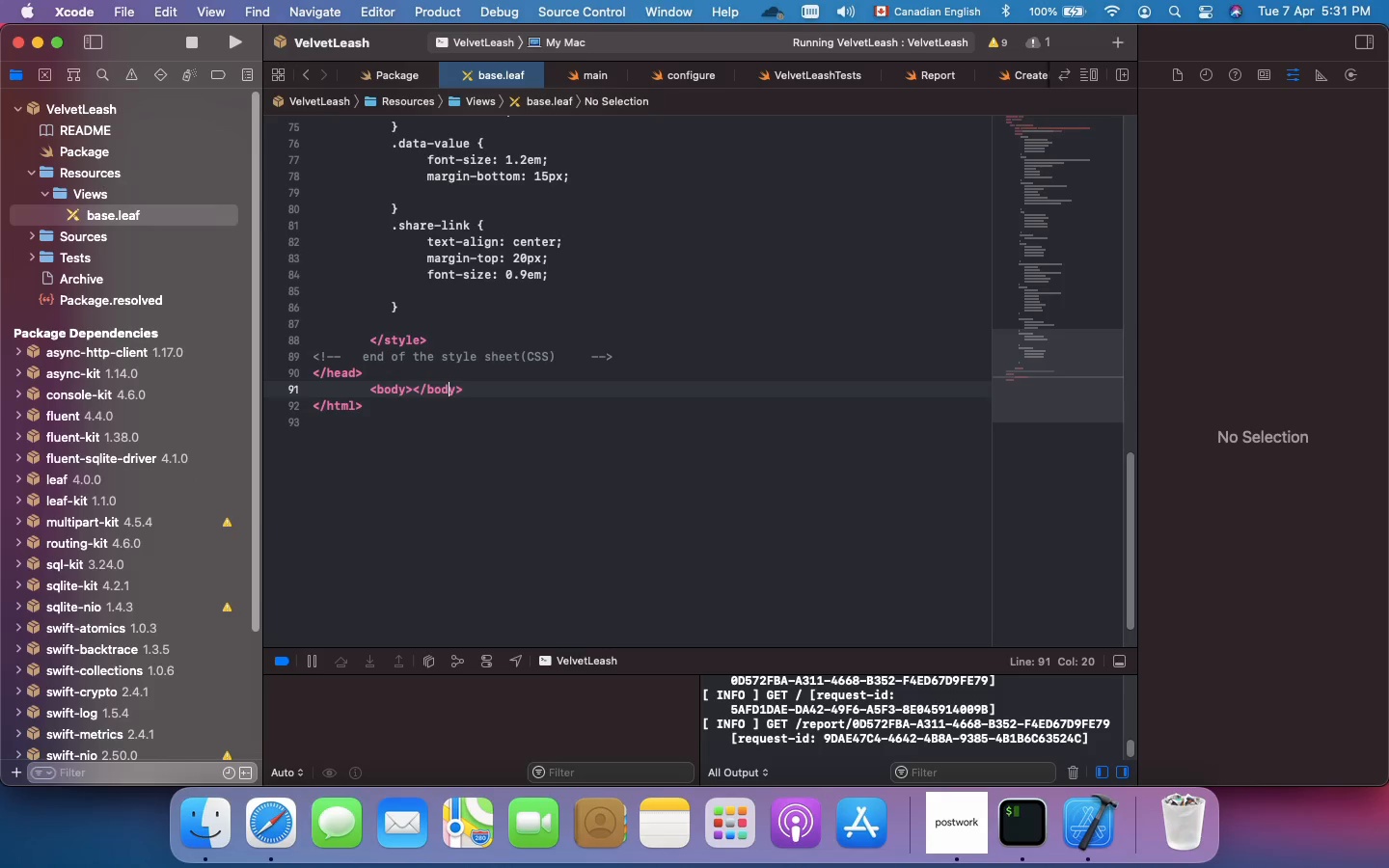 
key(ArrowLeft)
 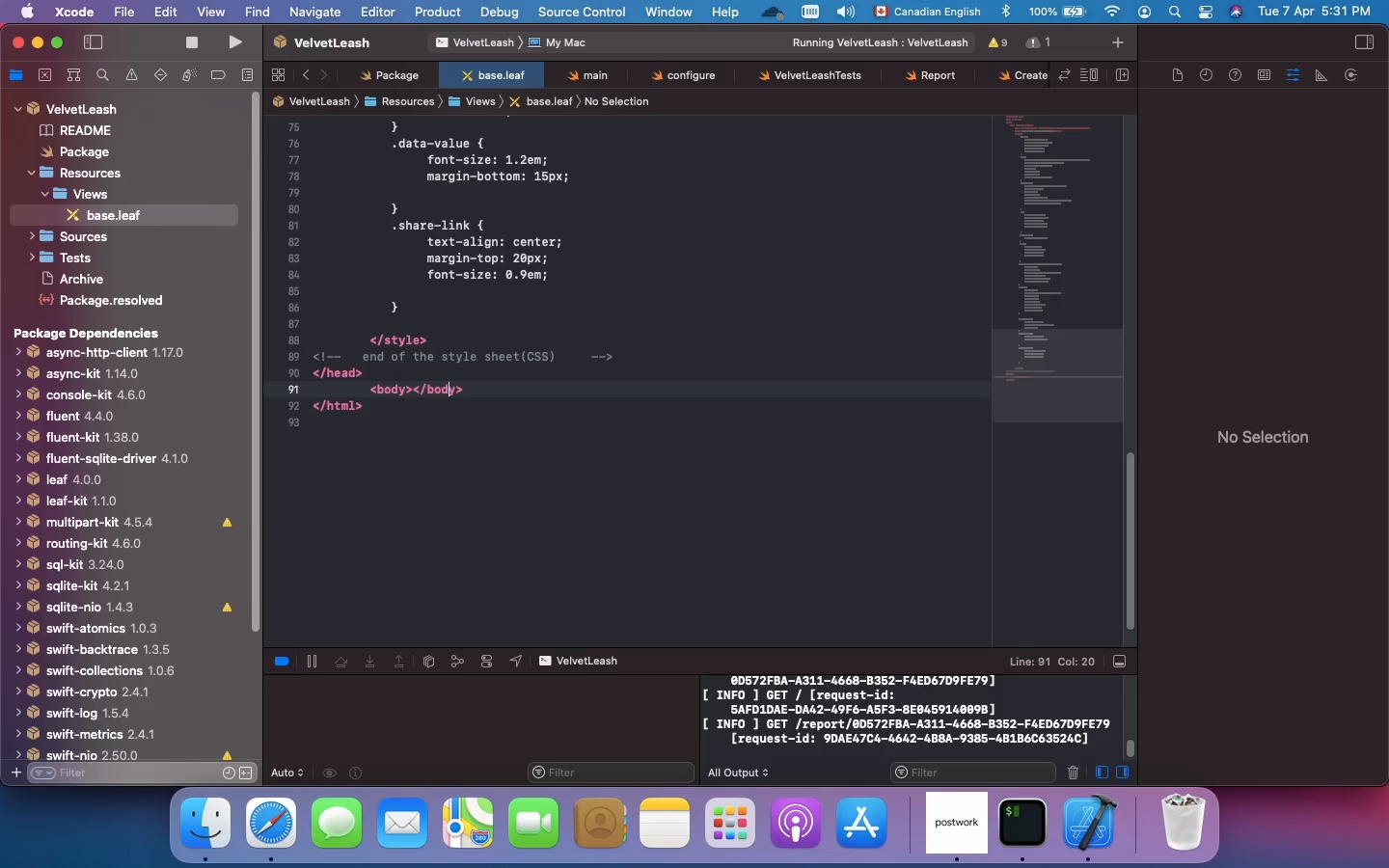 
key(ArrowLeft)
 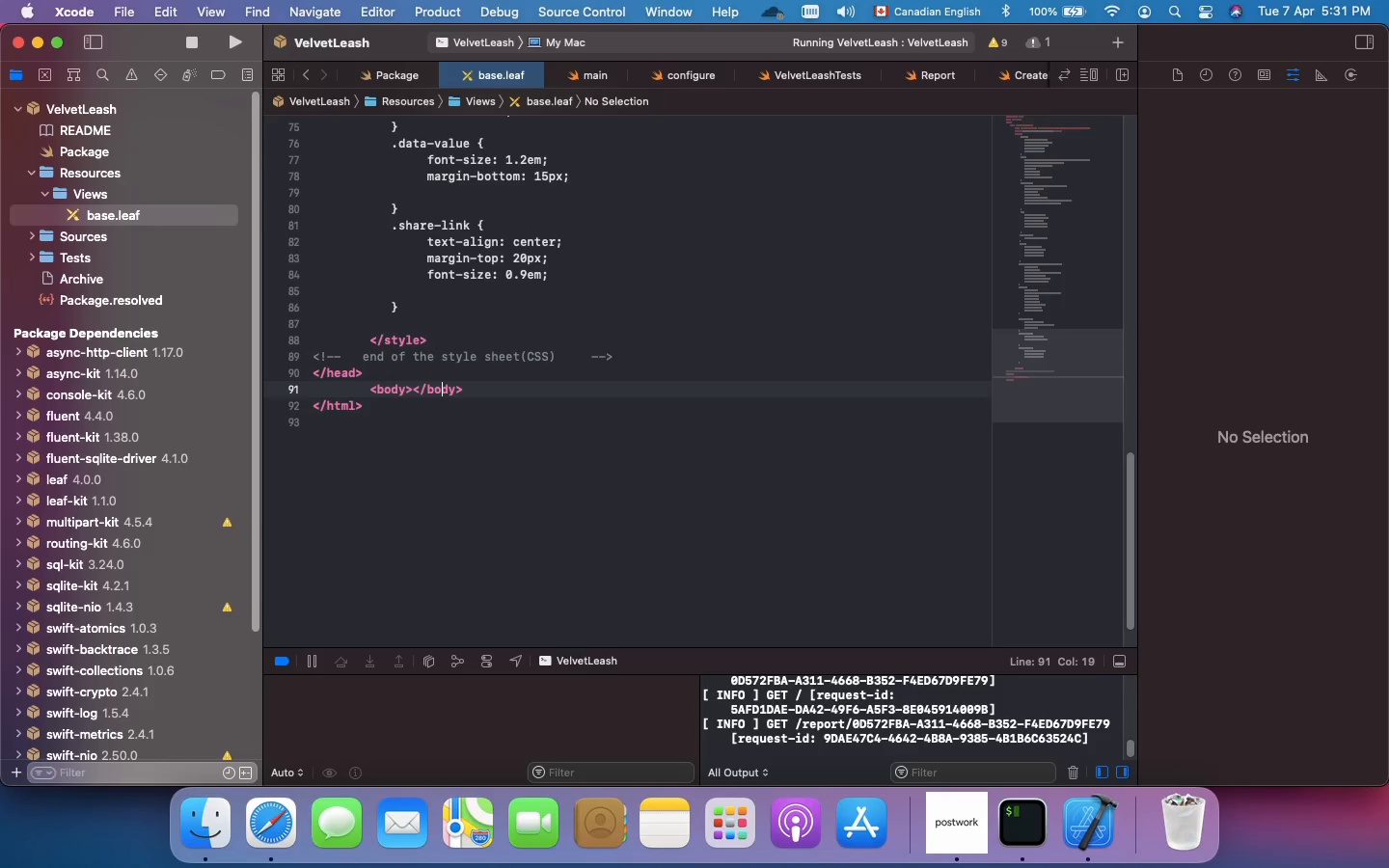 
key(ArrowLeft)
 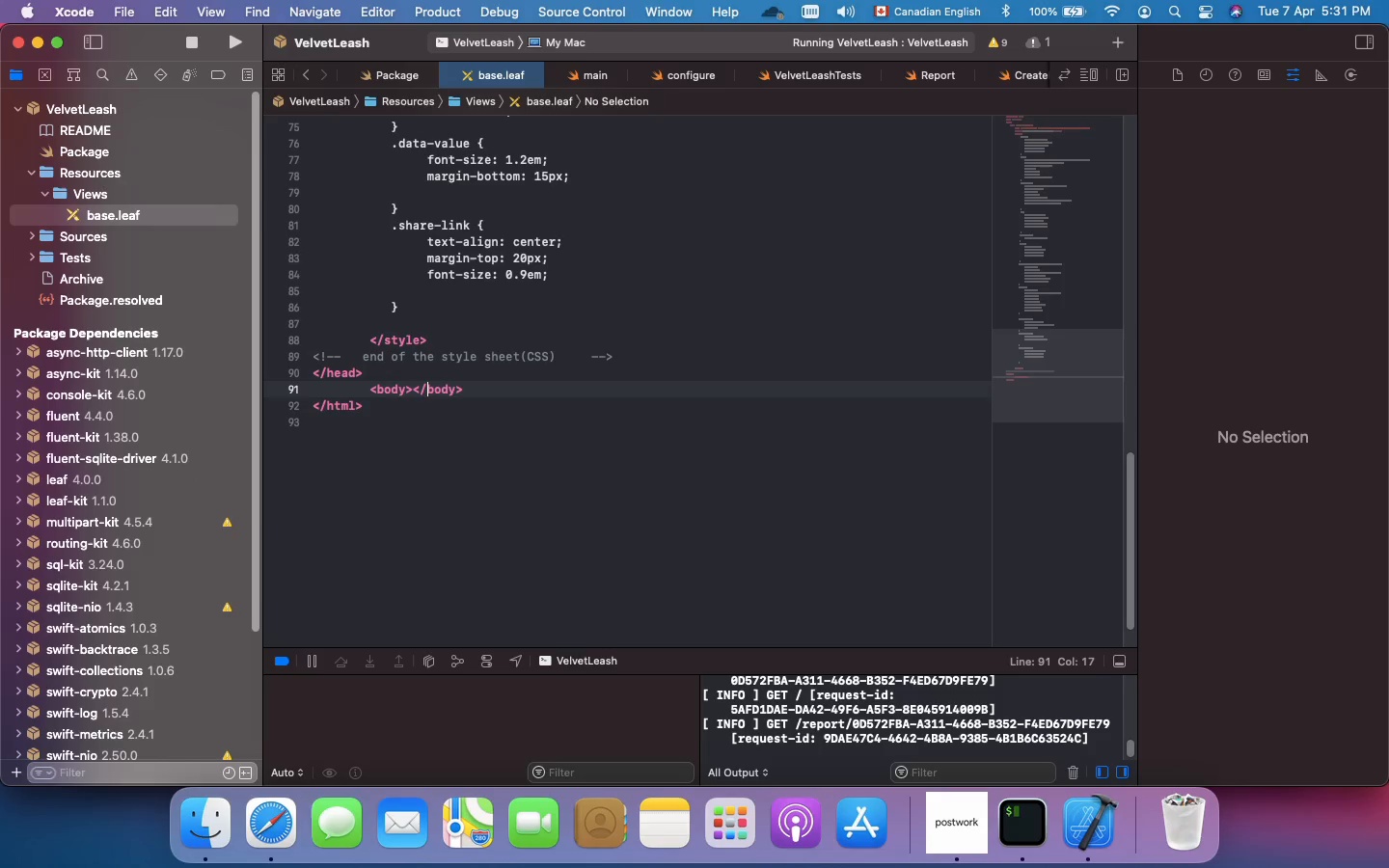 
key(ArrowLeft)
 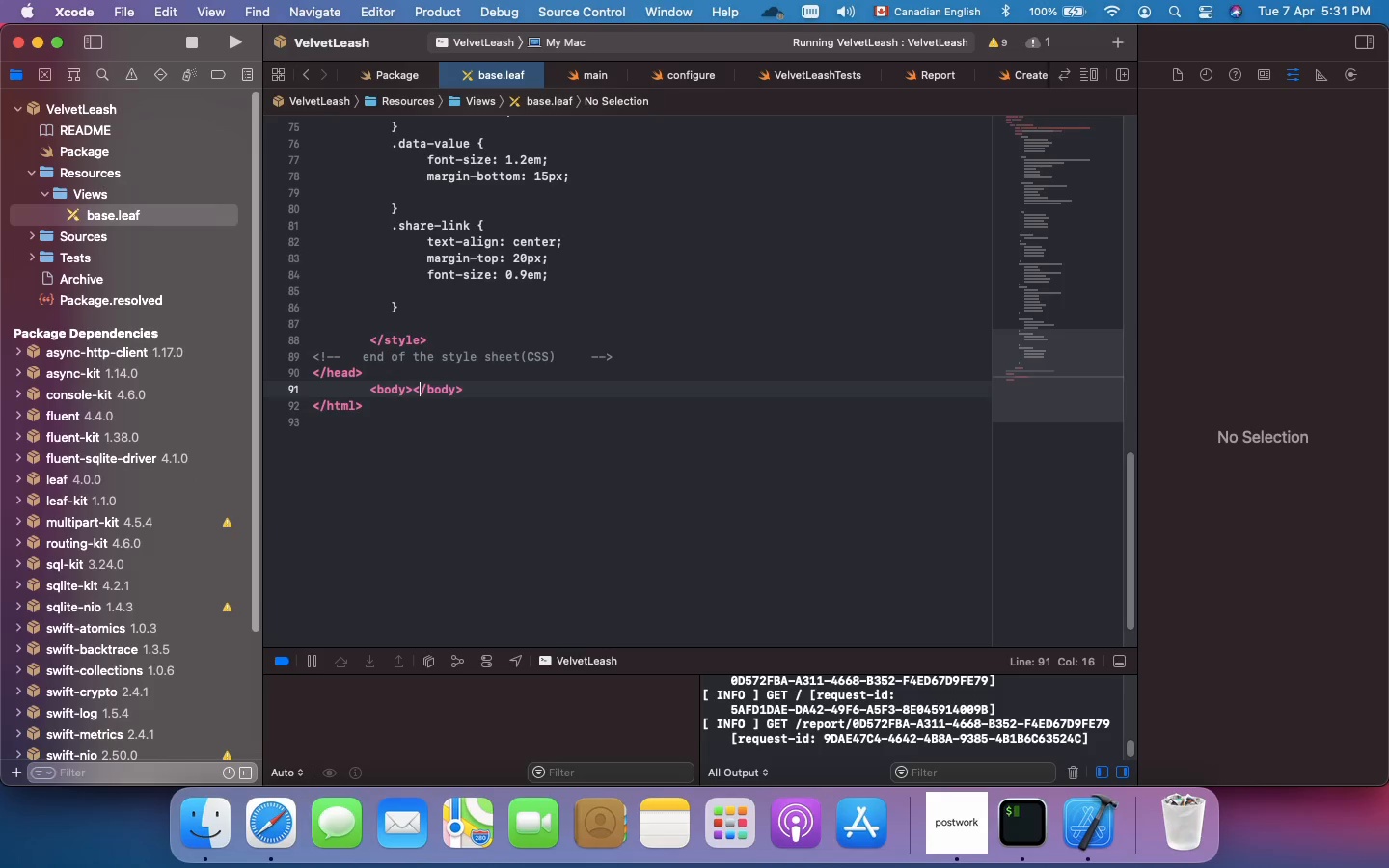 
key(ArrowLeft)
 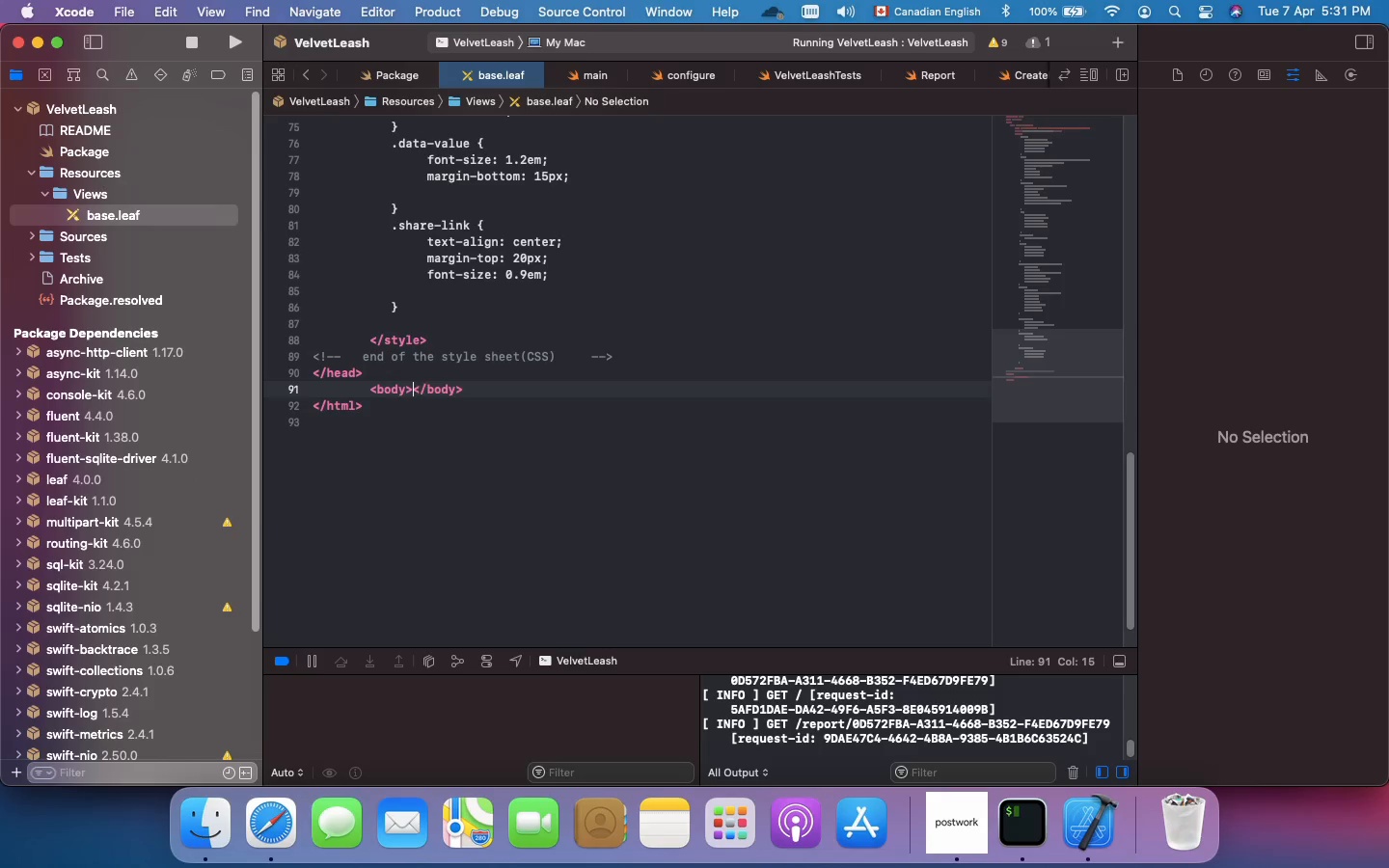 
key(ArrowLeft)
 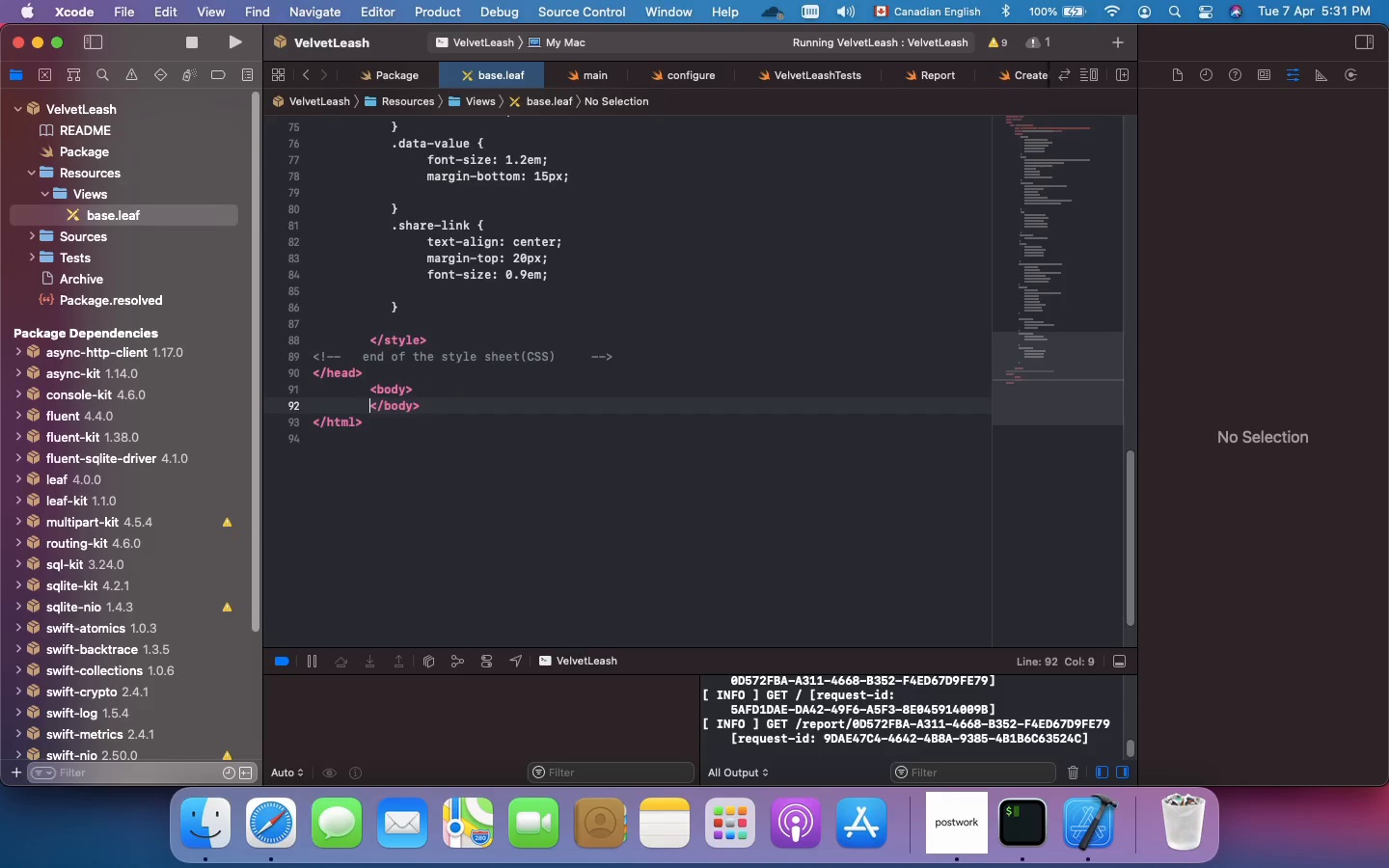 
key(Enter)
 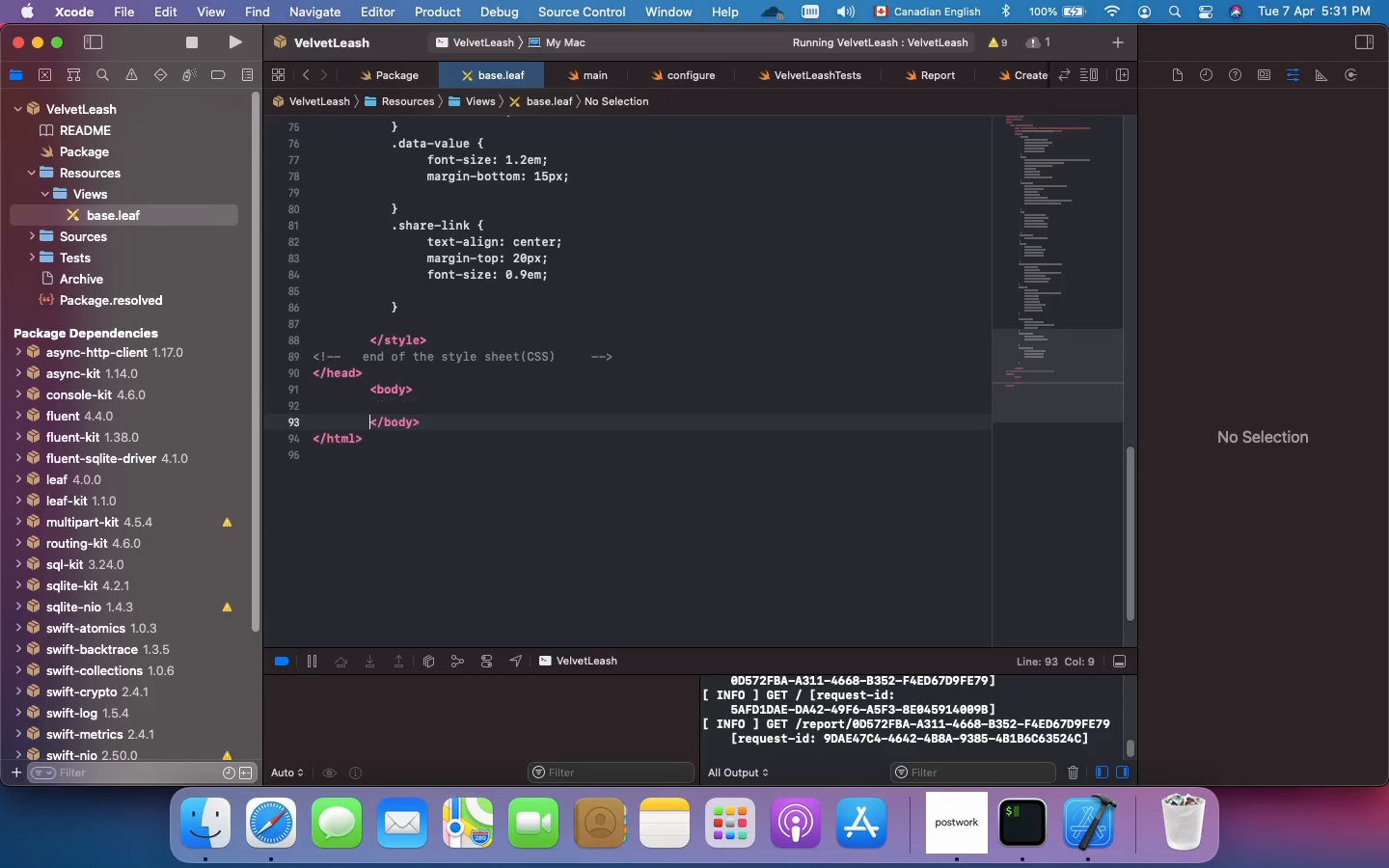 
key(Enter)
 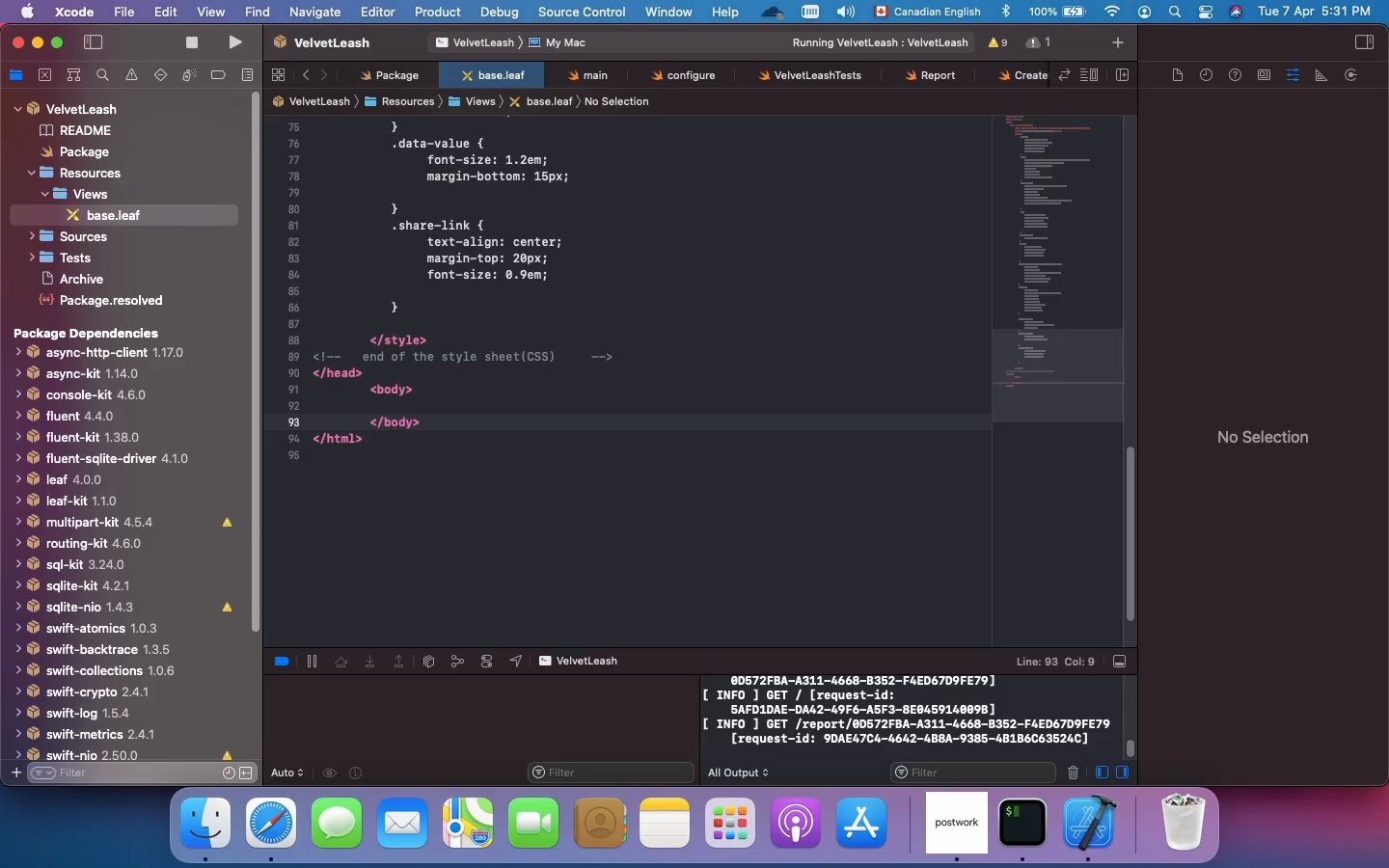 
key(ArrowUp)
 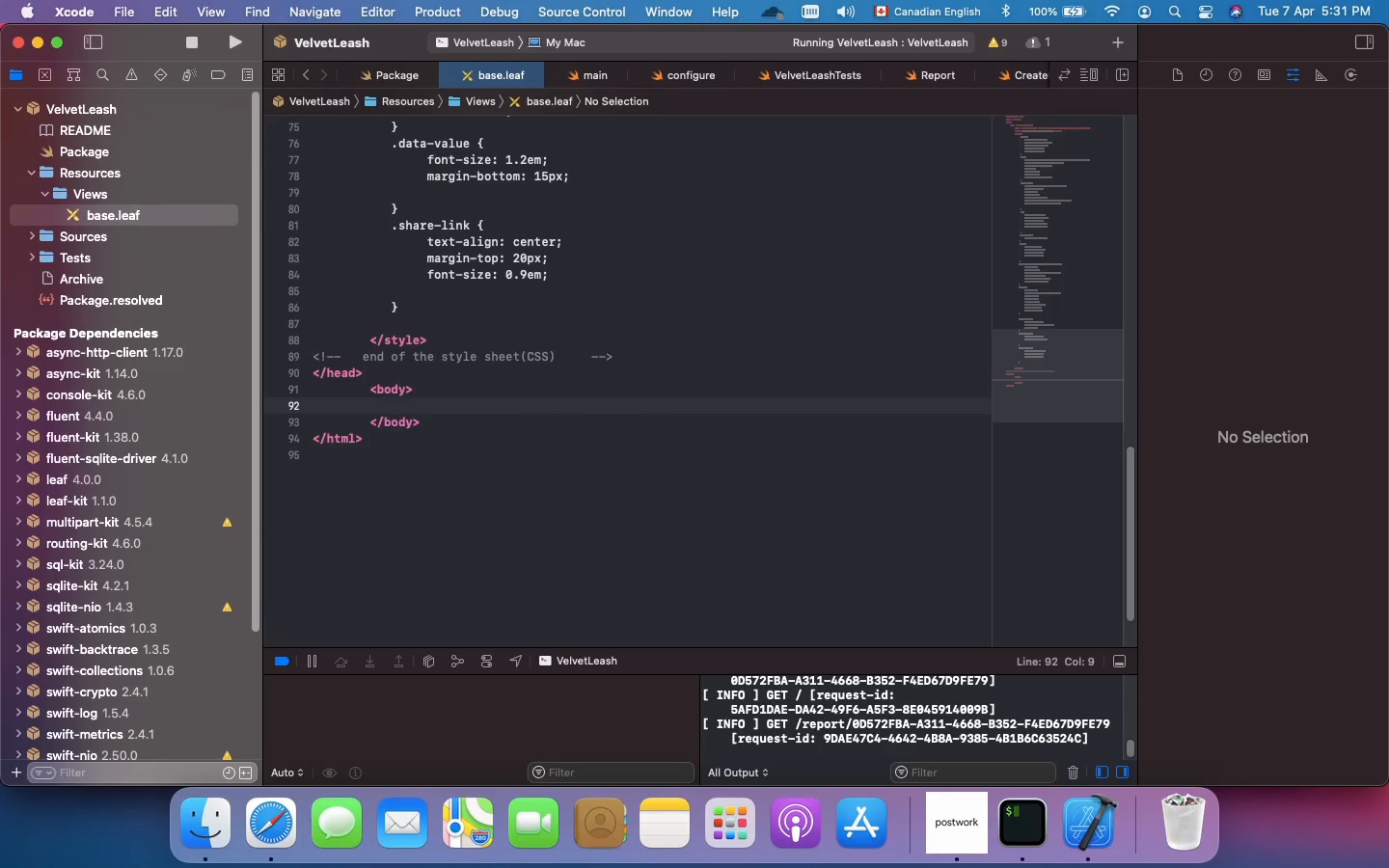 
key(Tab)
 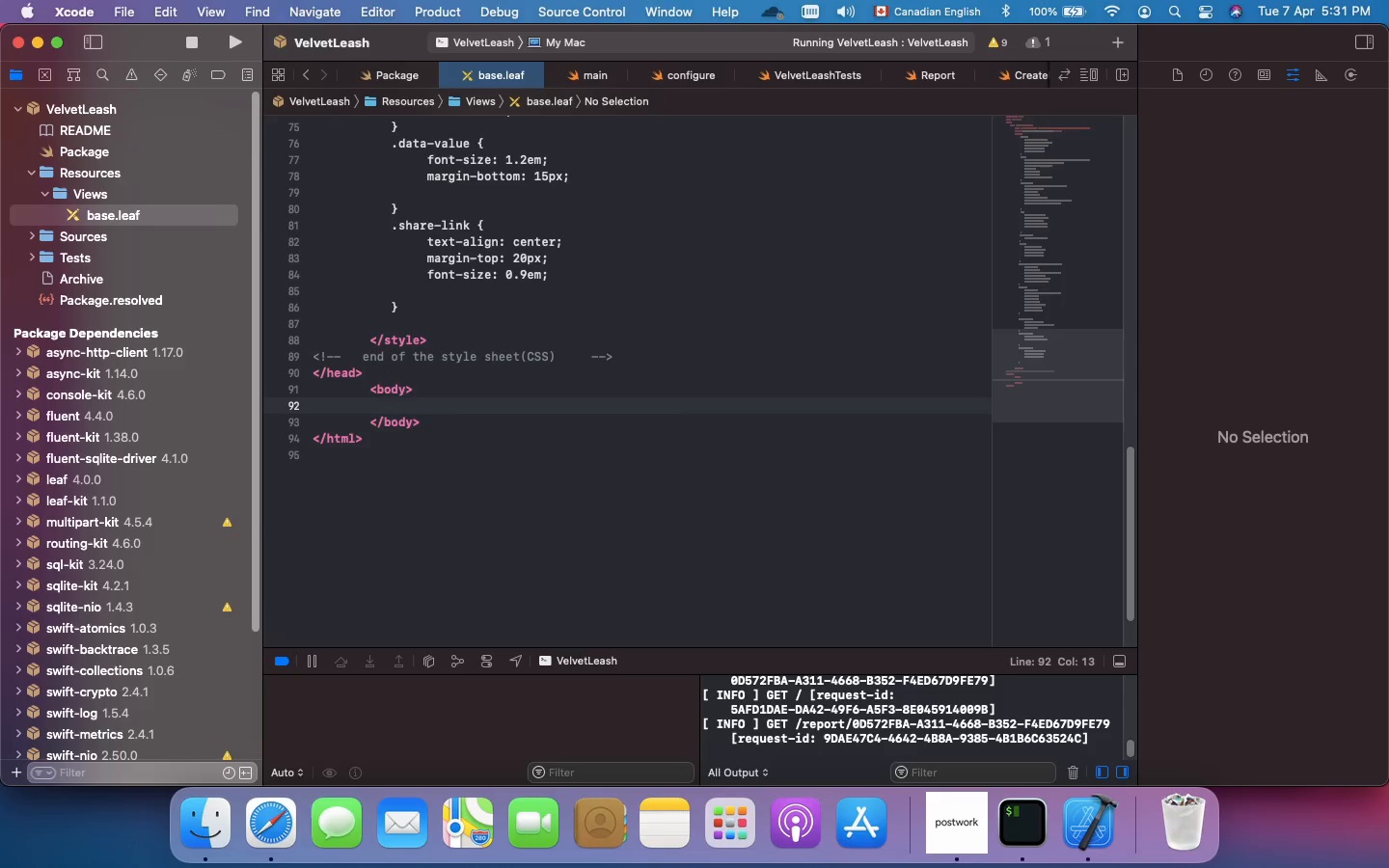 
wait(5.22)
 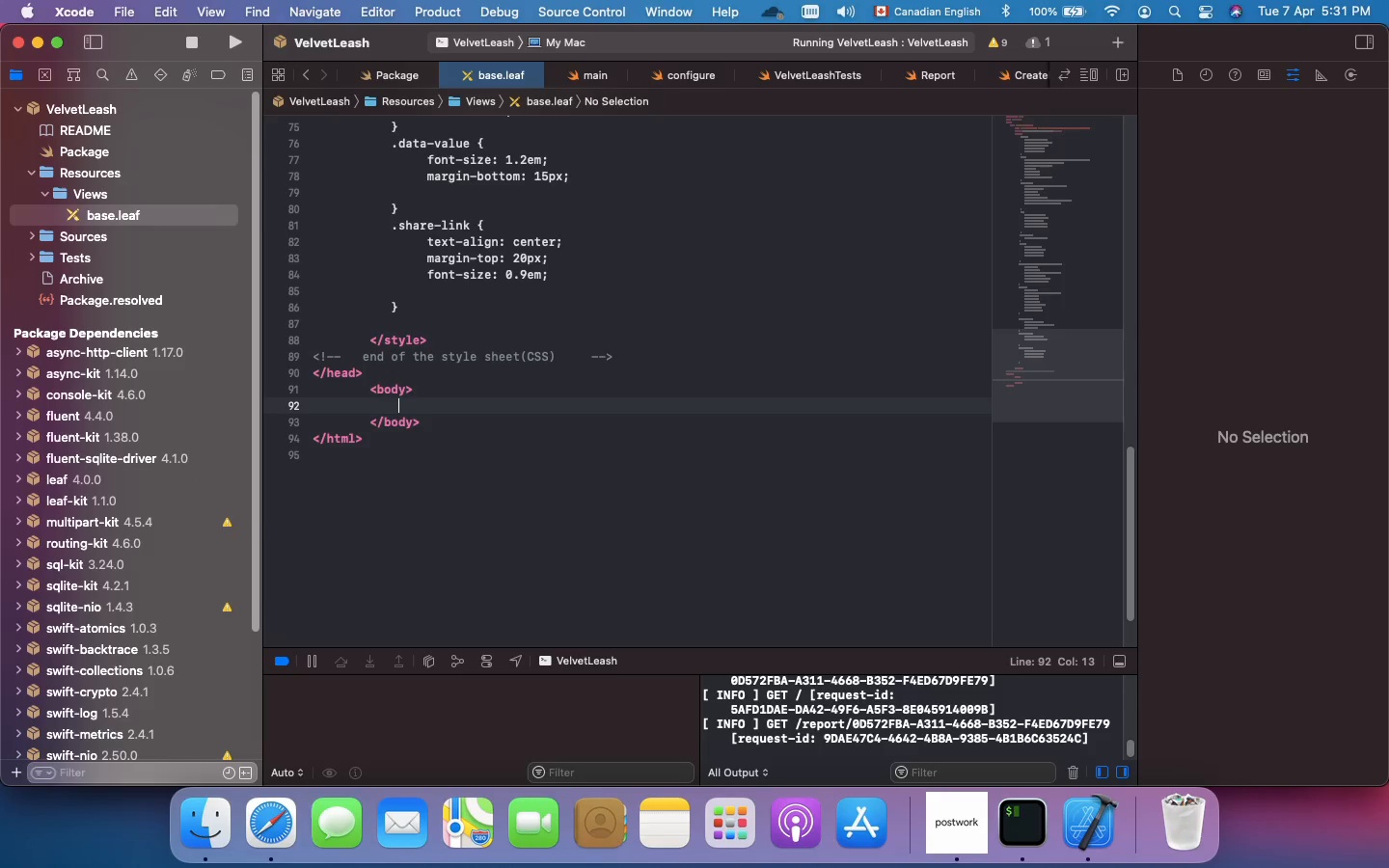 
type(<div class="container)
 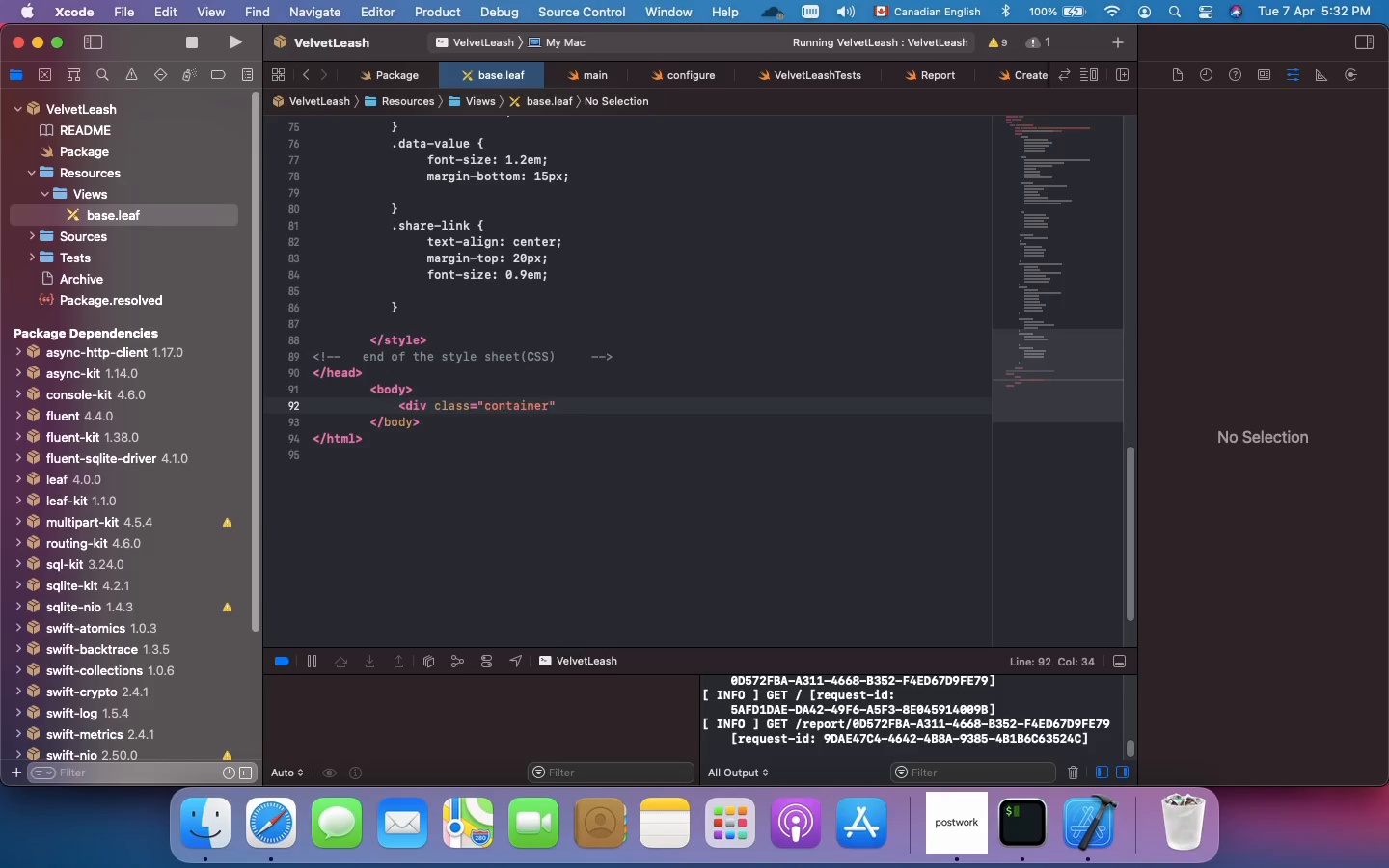 
key(ArrowRight)
 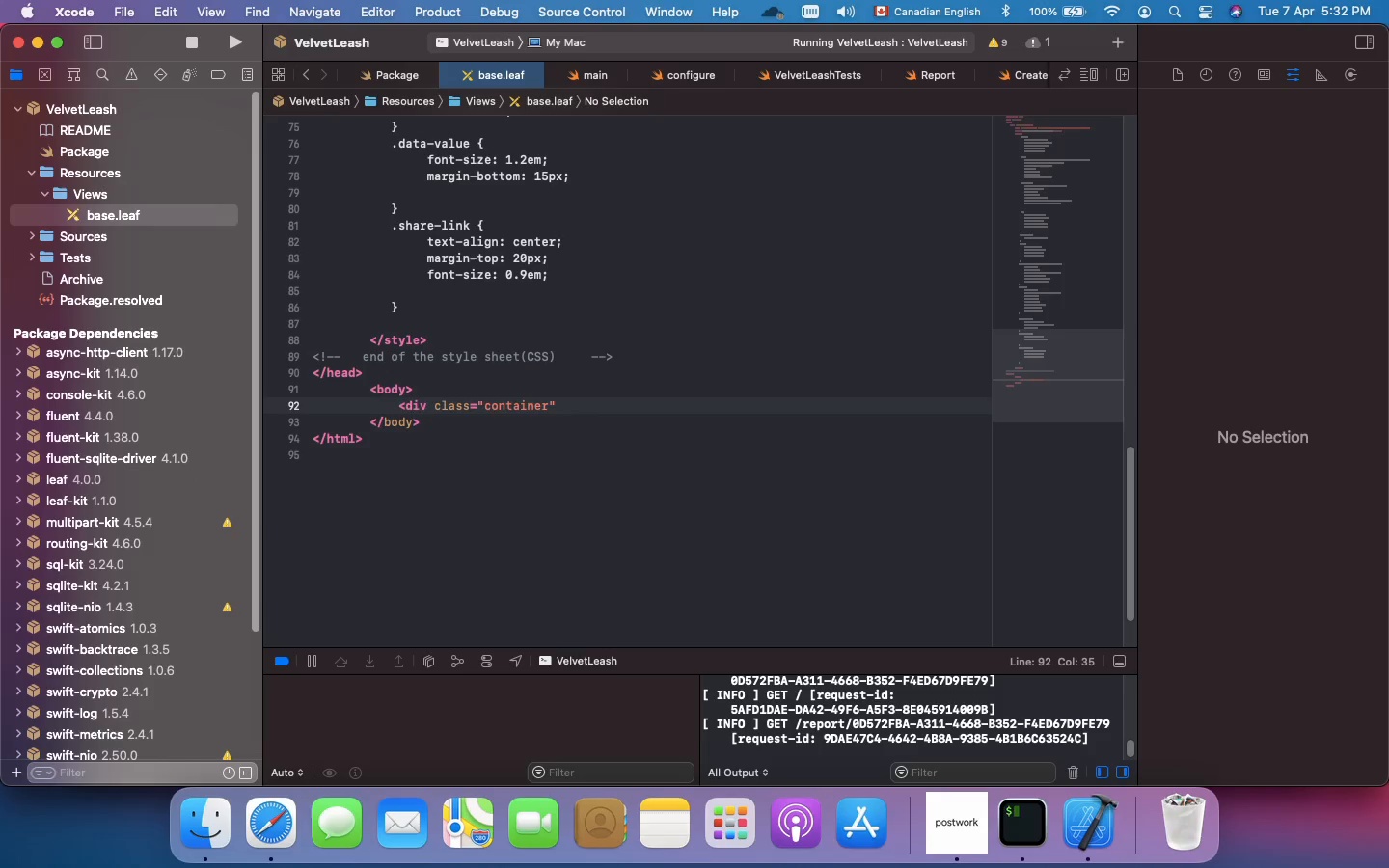 
type(></div>)
 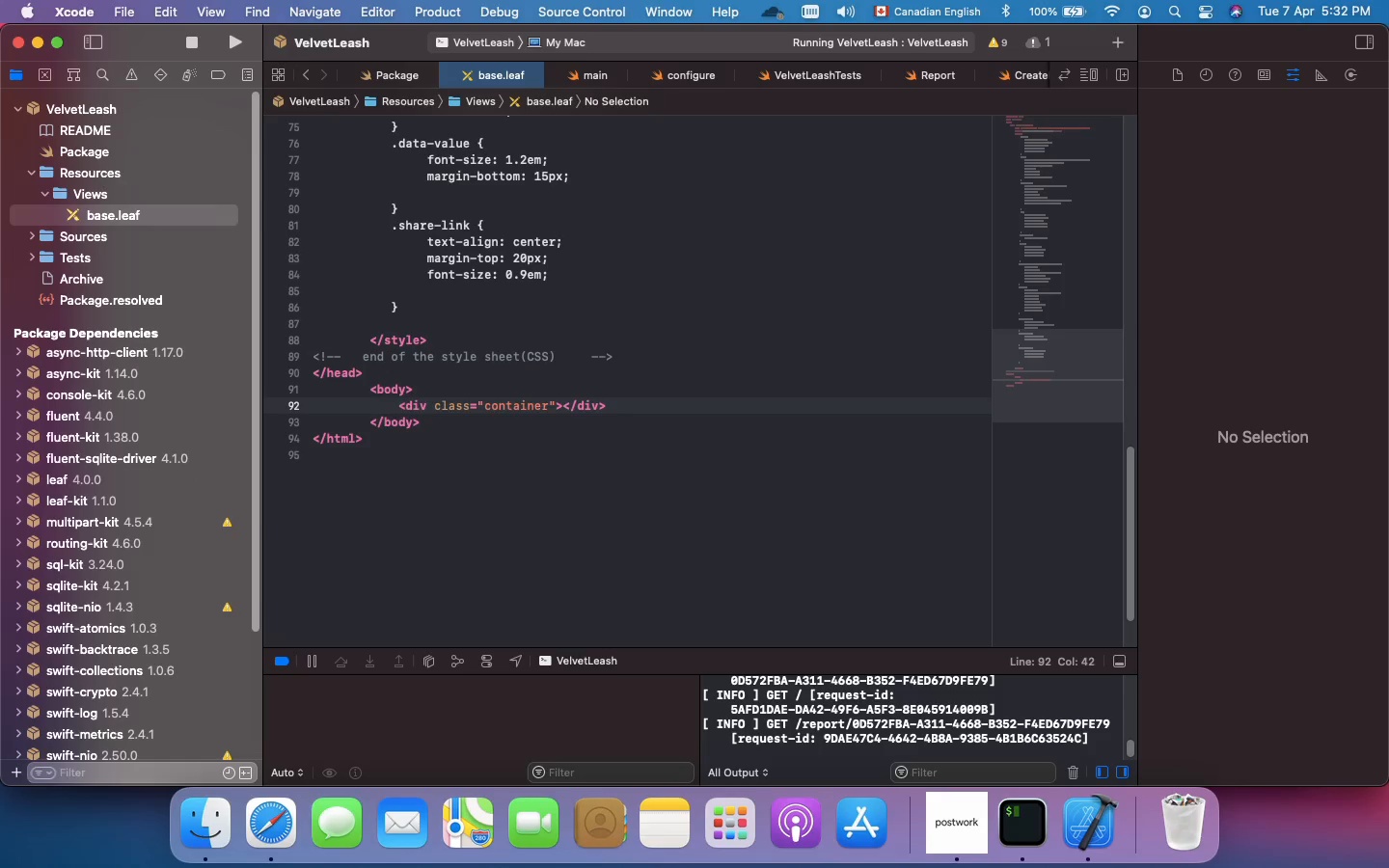 
key(ArrowLeft)
 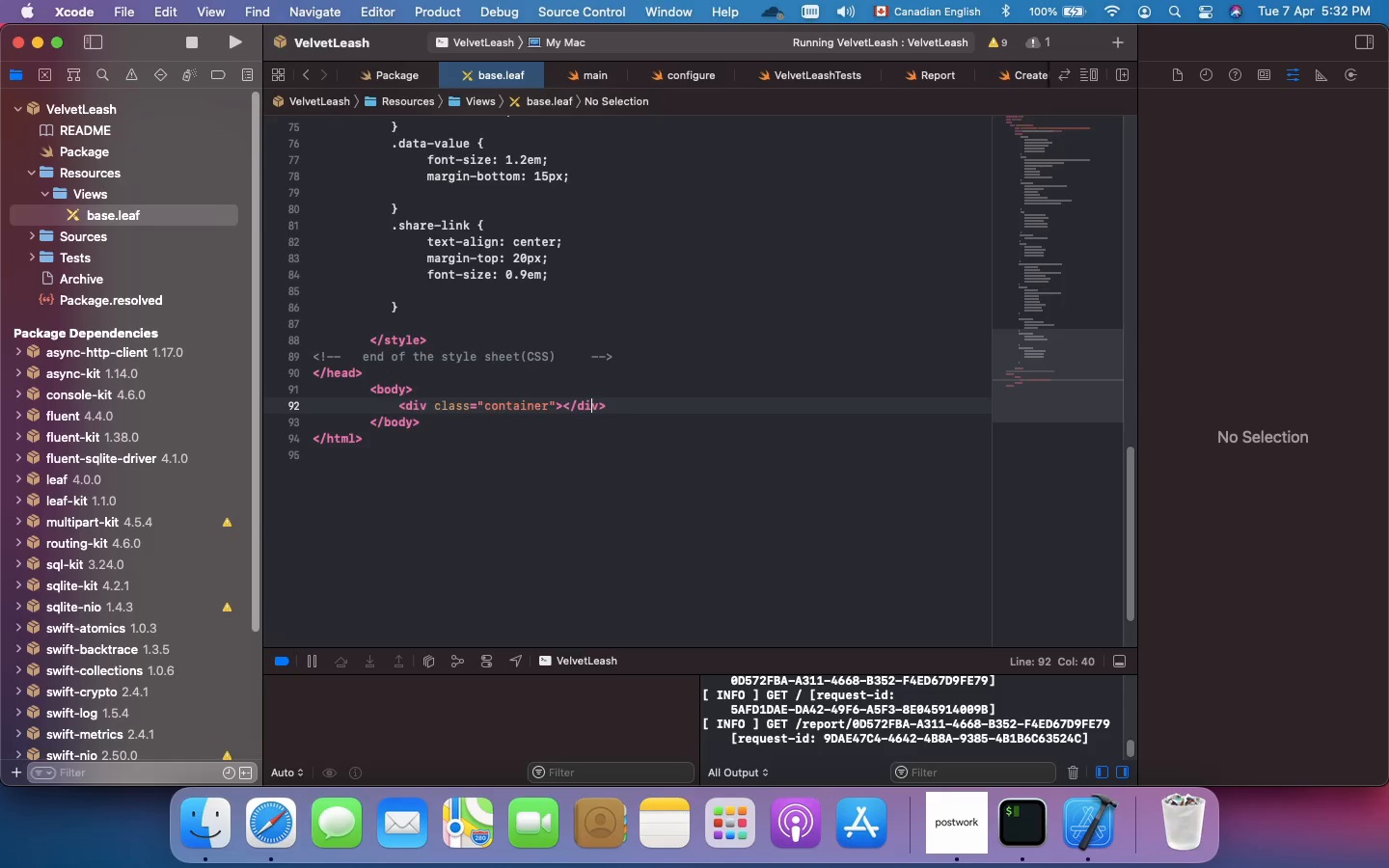 
key(ArrowLeft)
 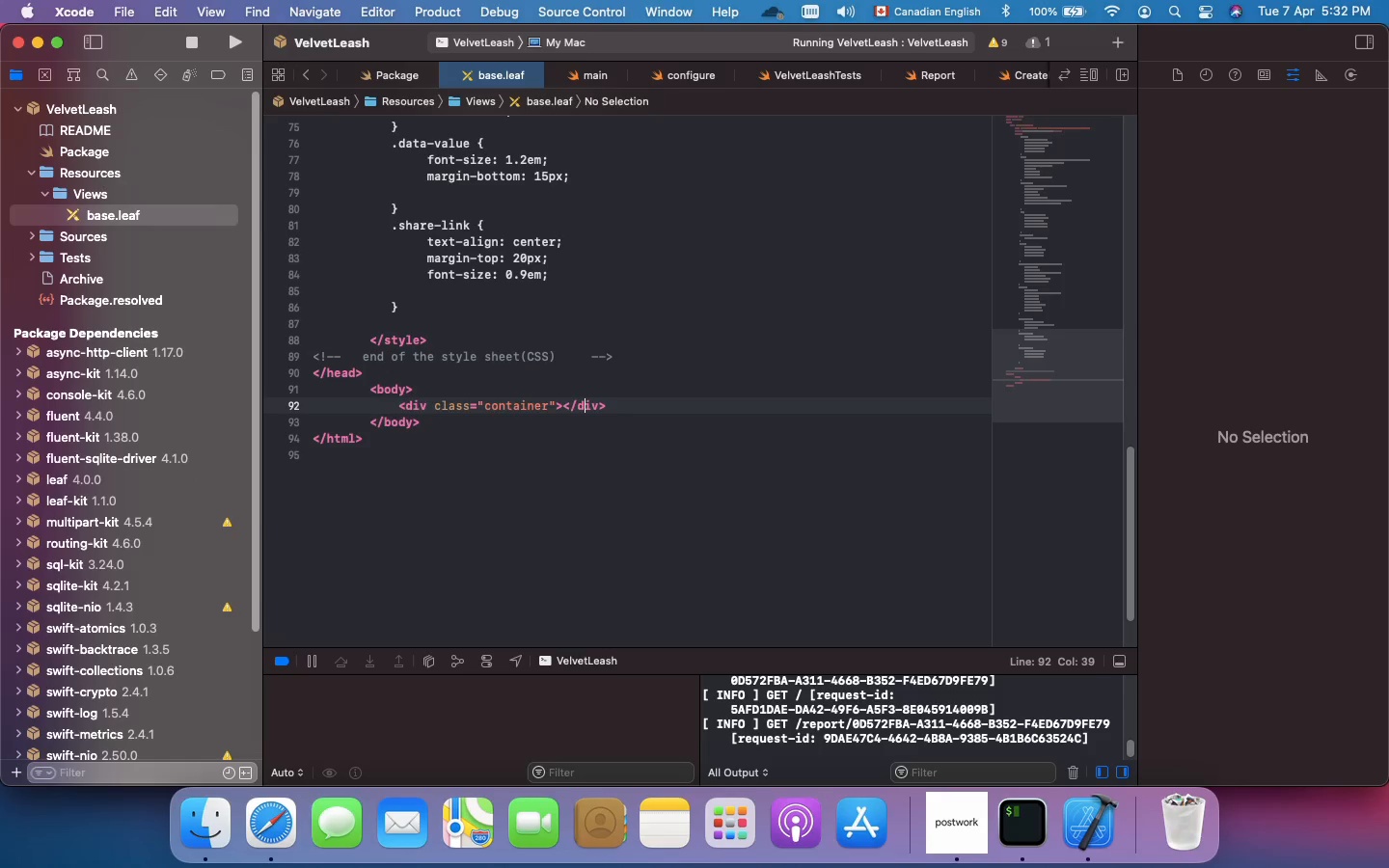 
key(ArrowLeft)
 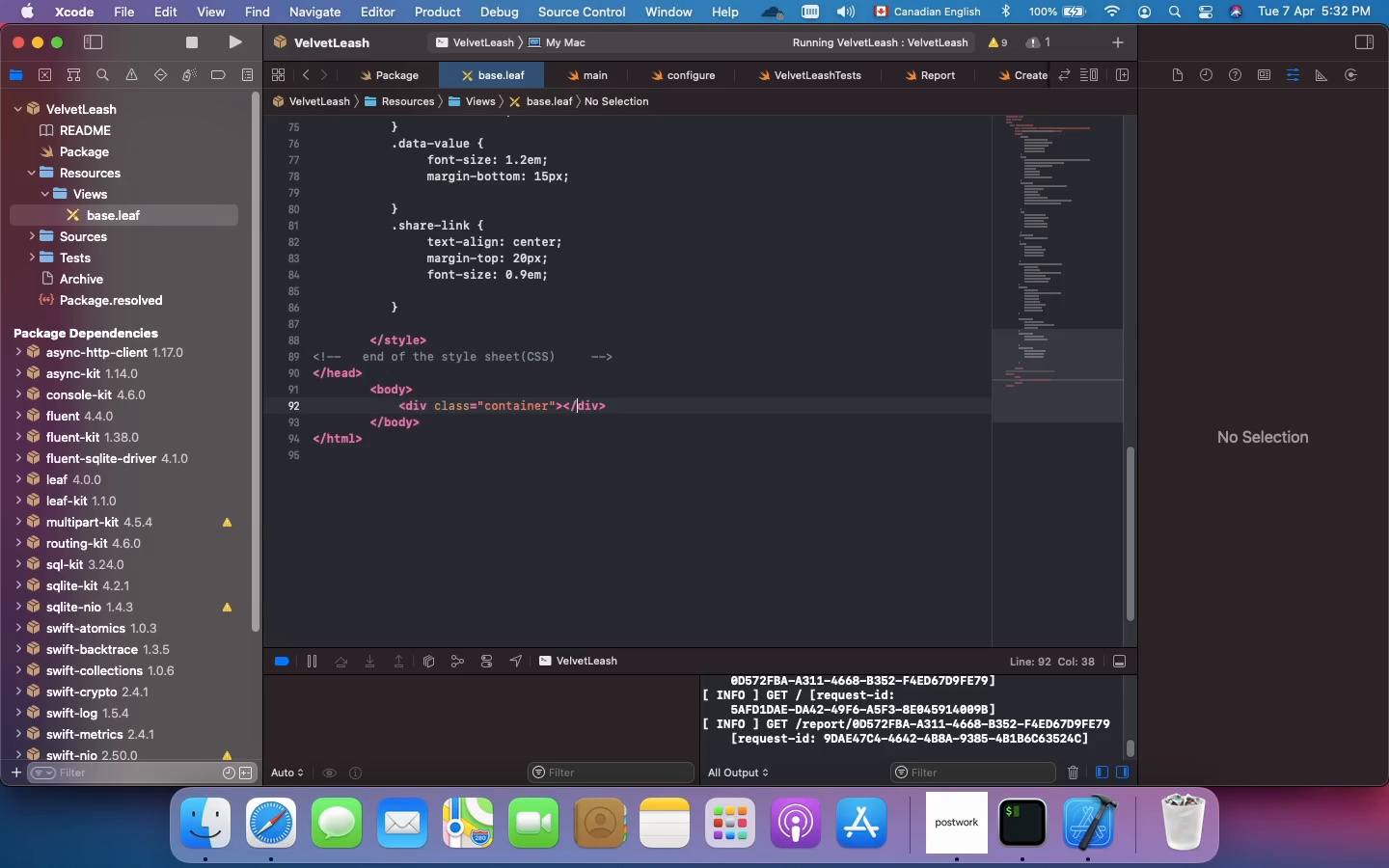 
key(ArrowLeft)
 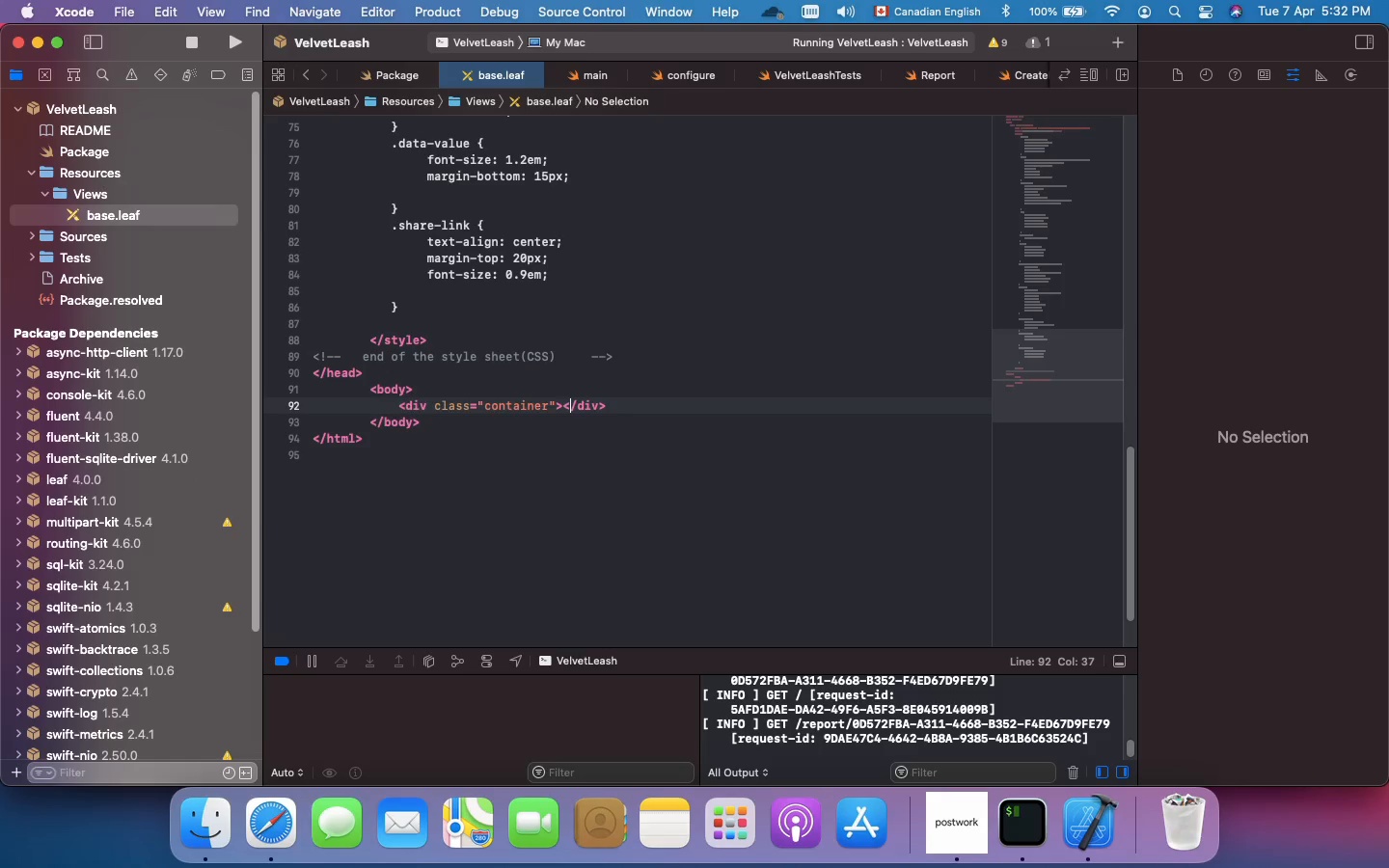 
key(ArrowLeft)
 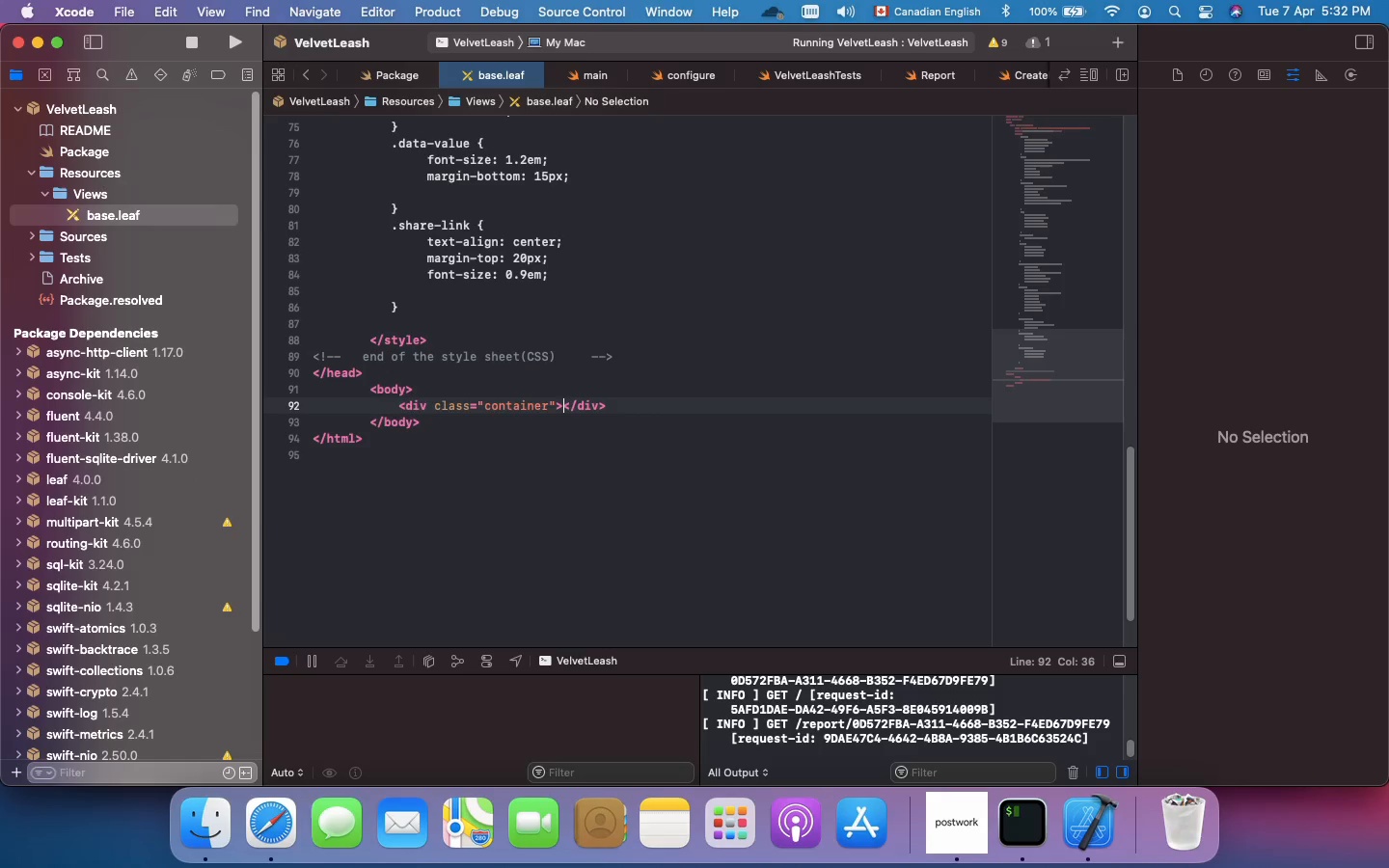 
key(ArrowLeft)
 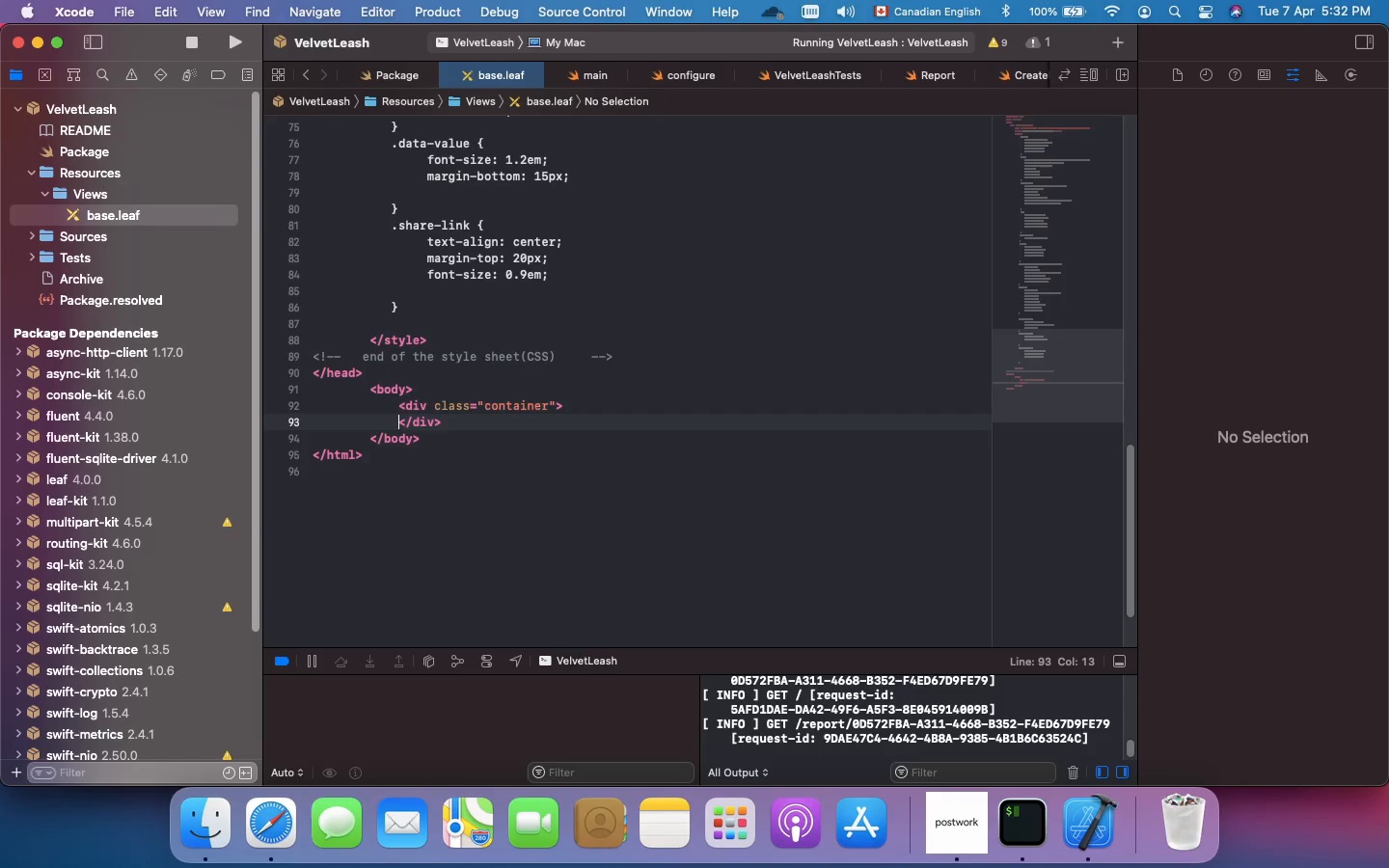 
key(Enter)
 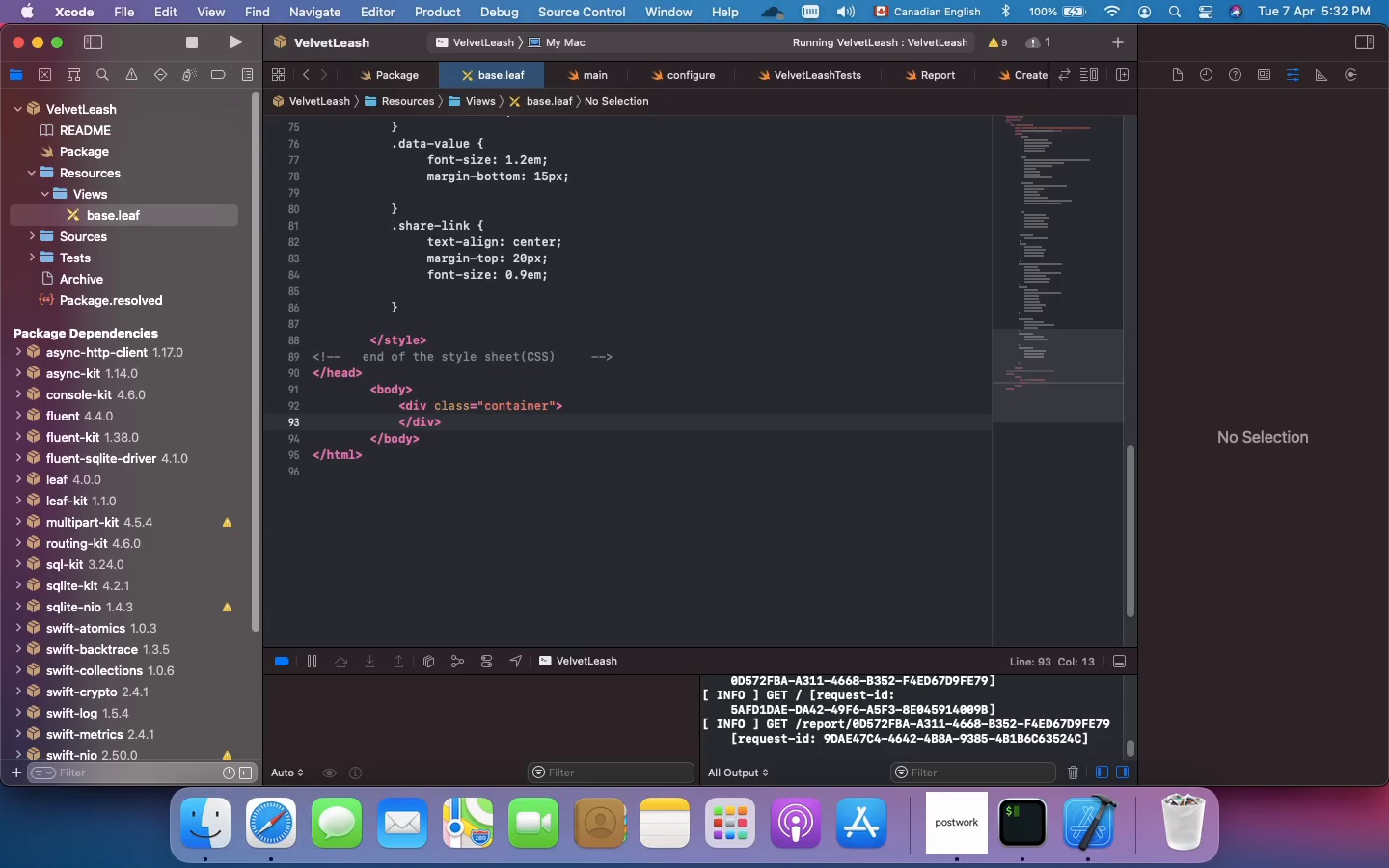 
key(Enter)
 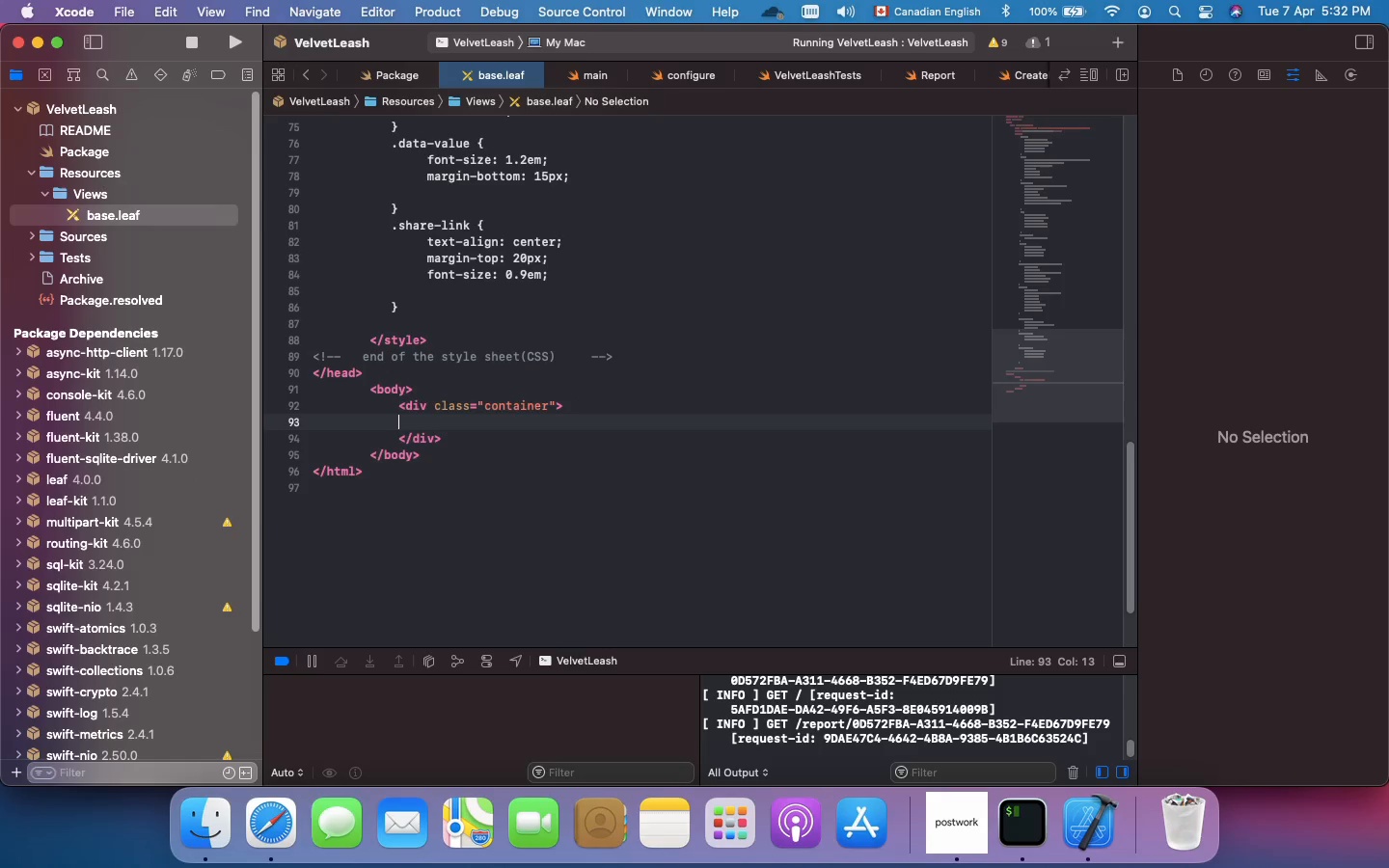 
key(ArrowUp)
 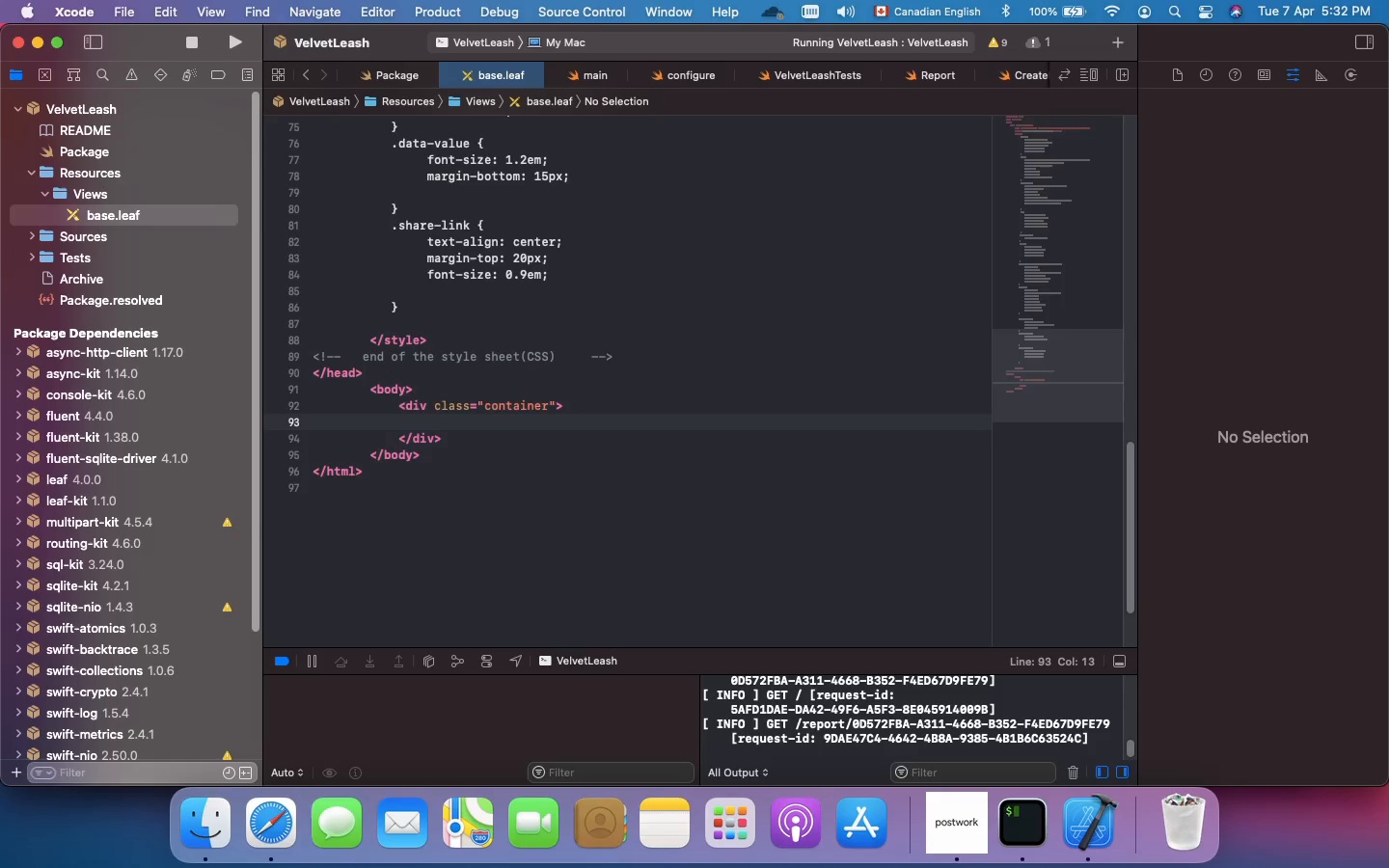 
key(Tab)
type(<h1></h1>)
 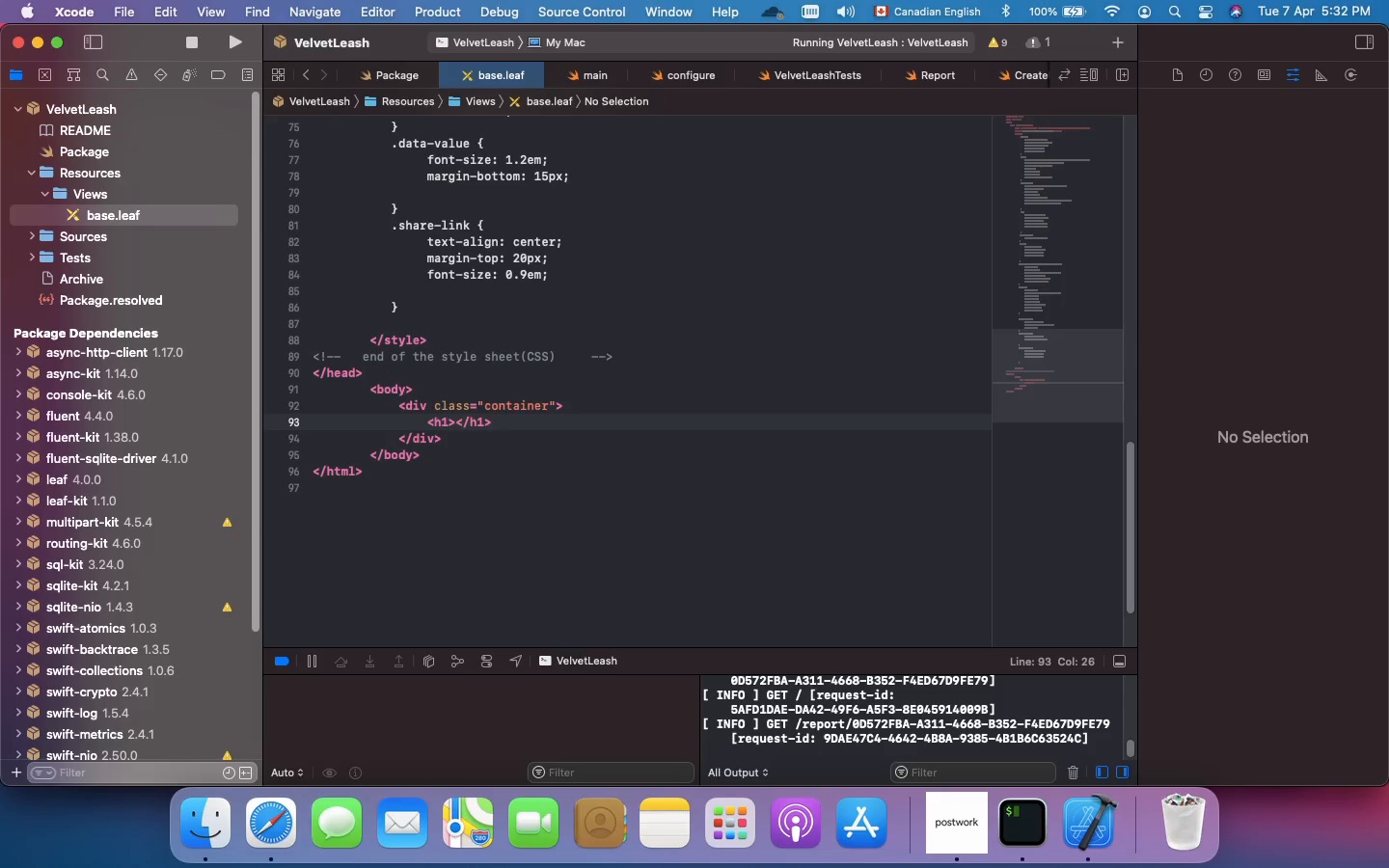 
key(ArrowLeft)
 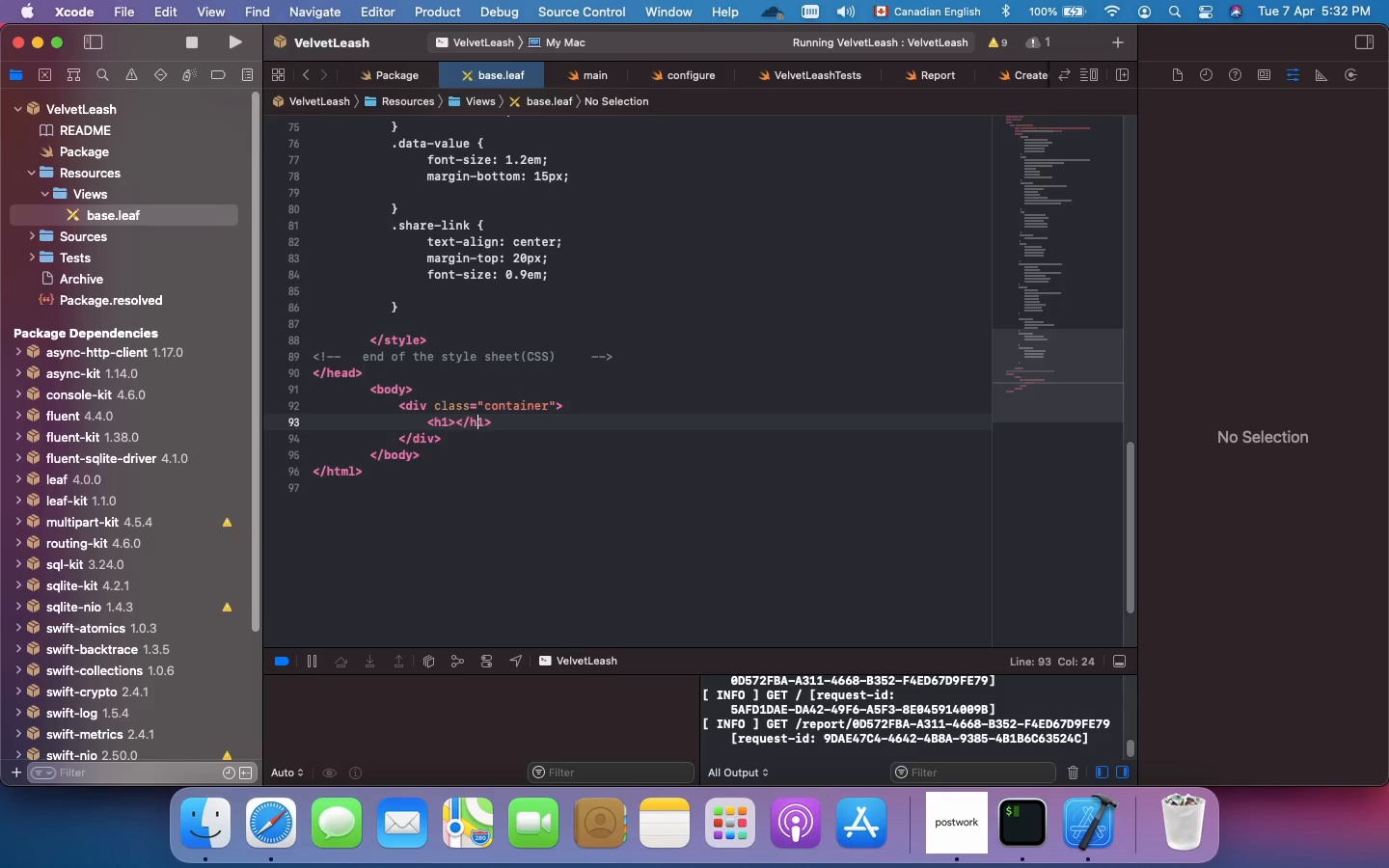 
key(ArrowLeft)
 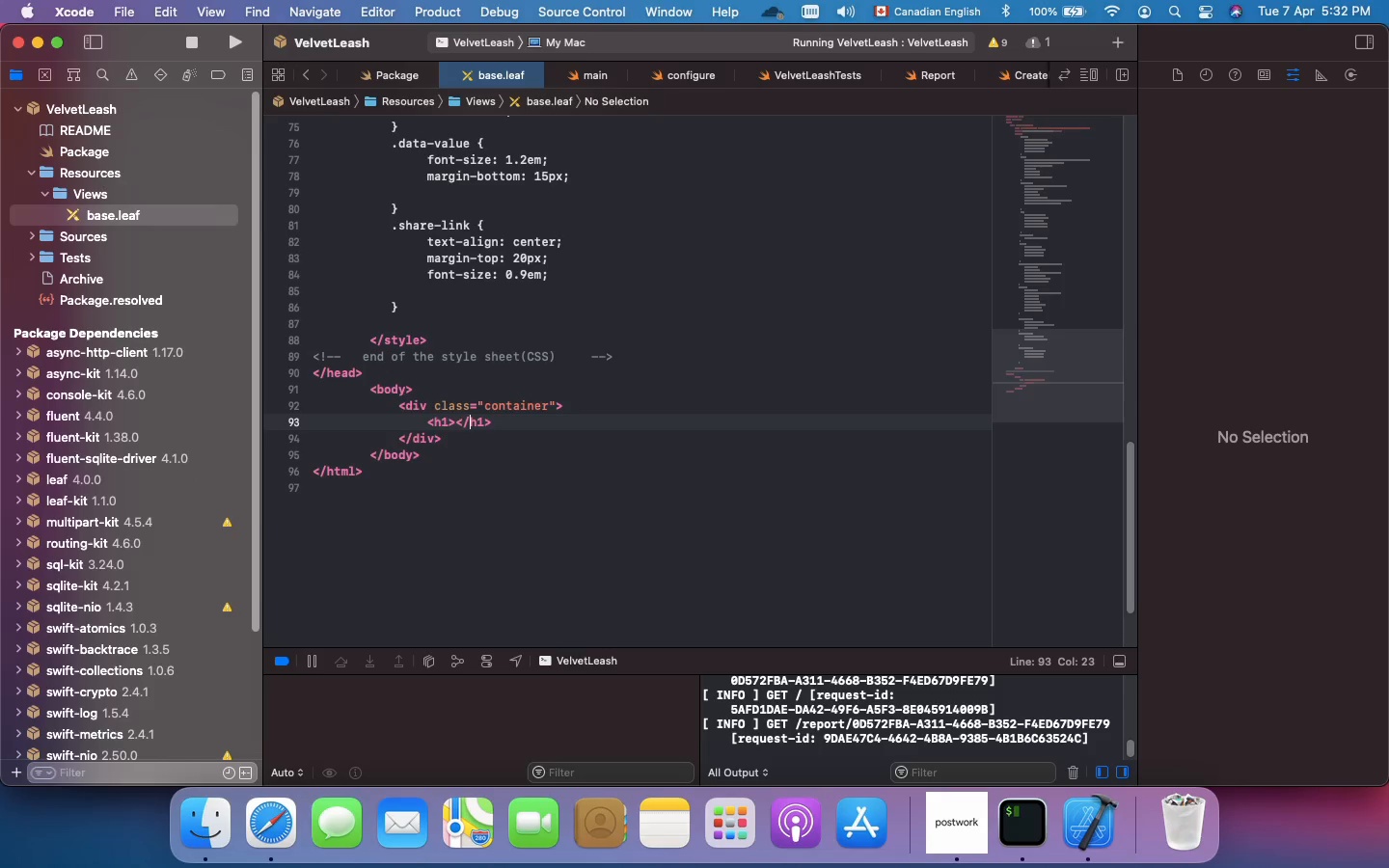 
key(ArrowLeft)
 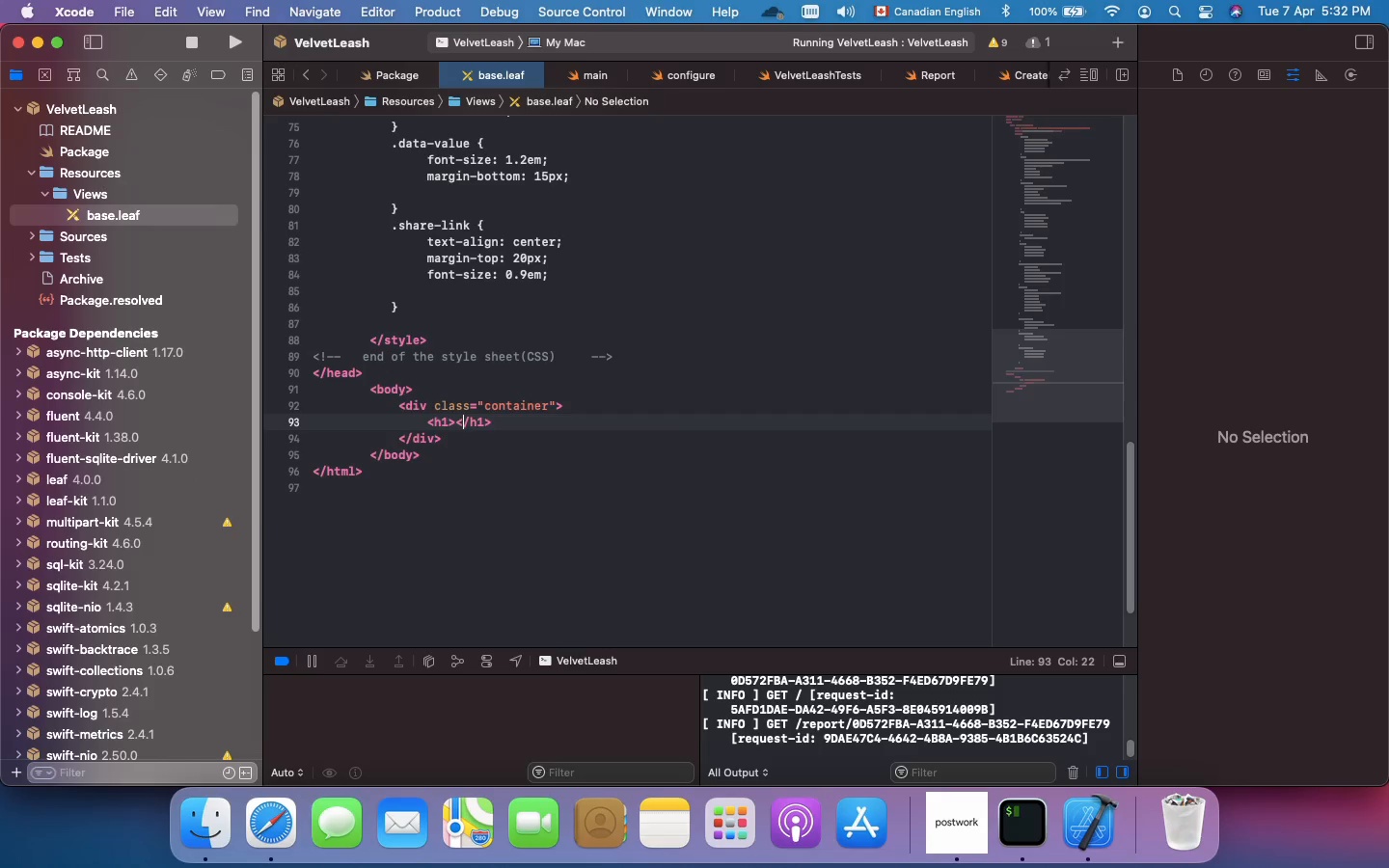 
key(ArrowLeft)
 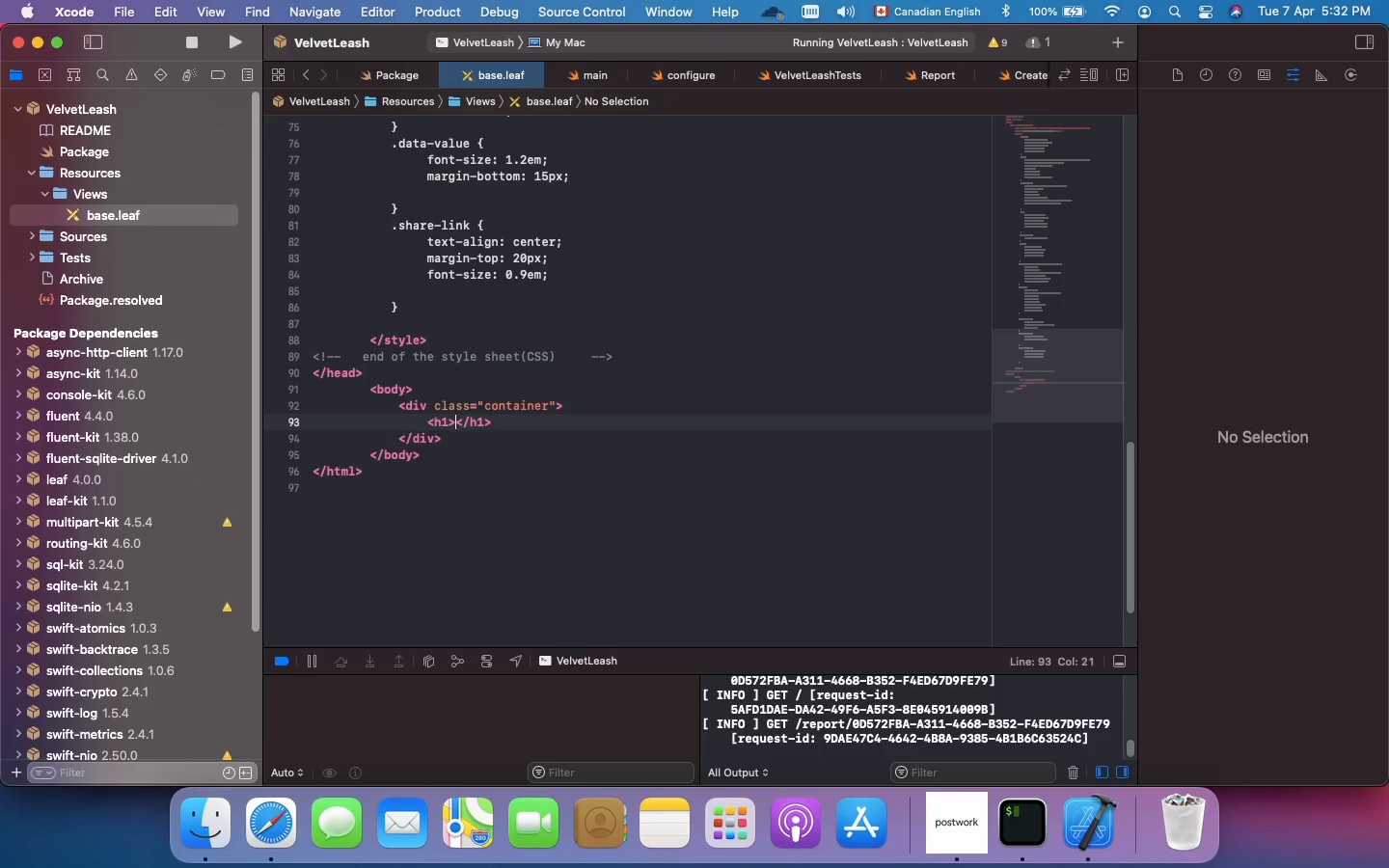 
key(ArrowLeft)
 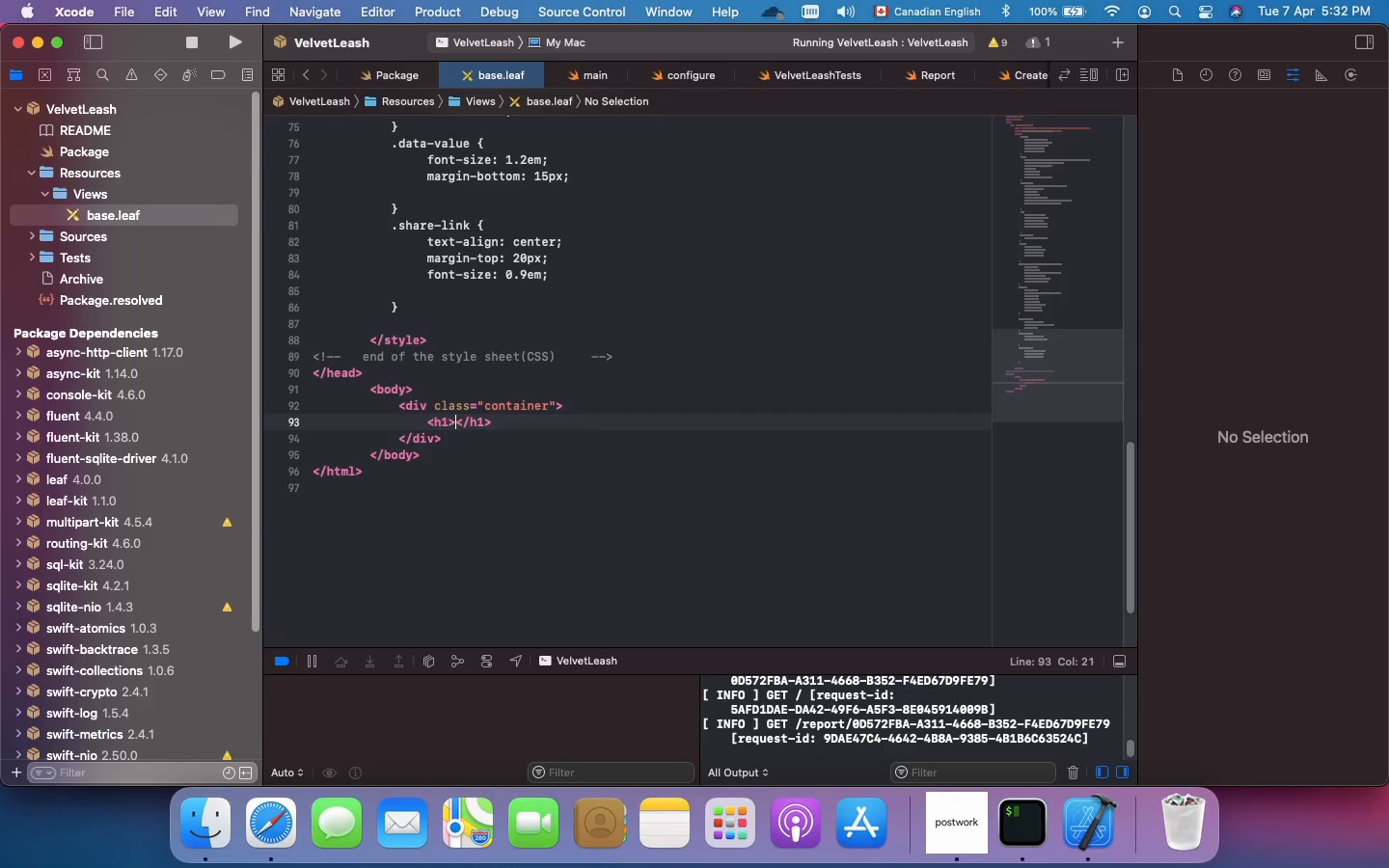 
wait(6.34)
 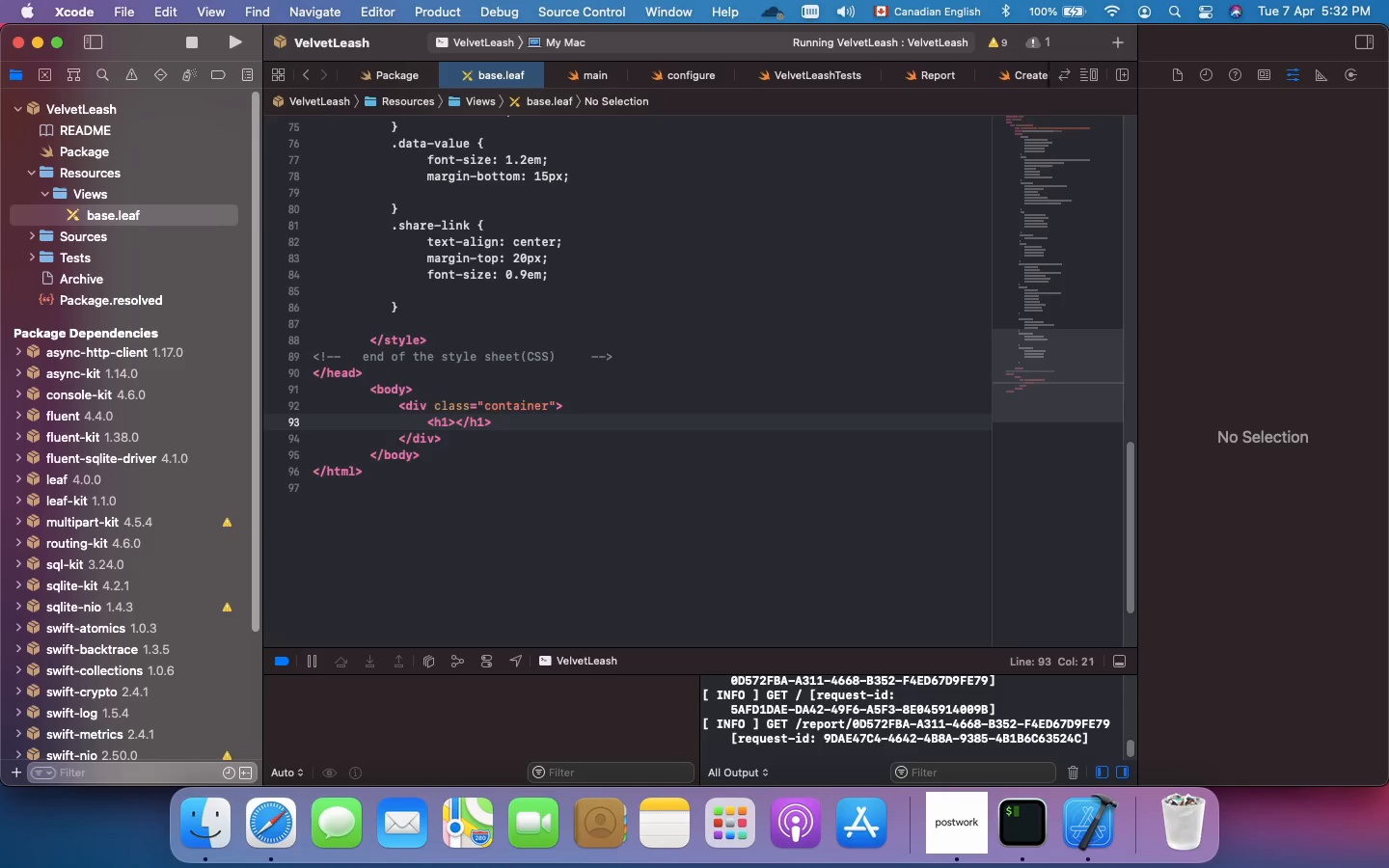 
type(#import("header"))
 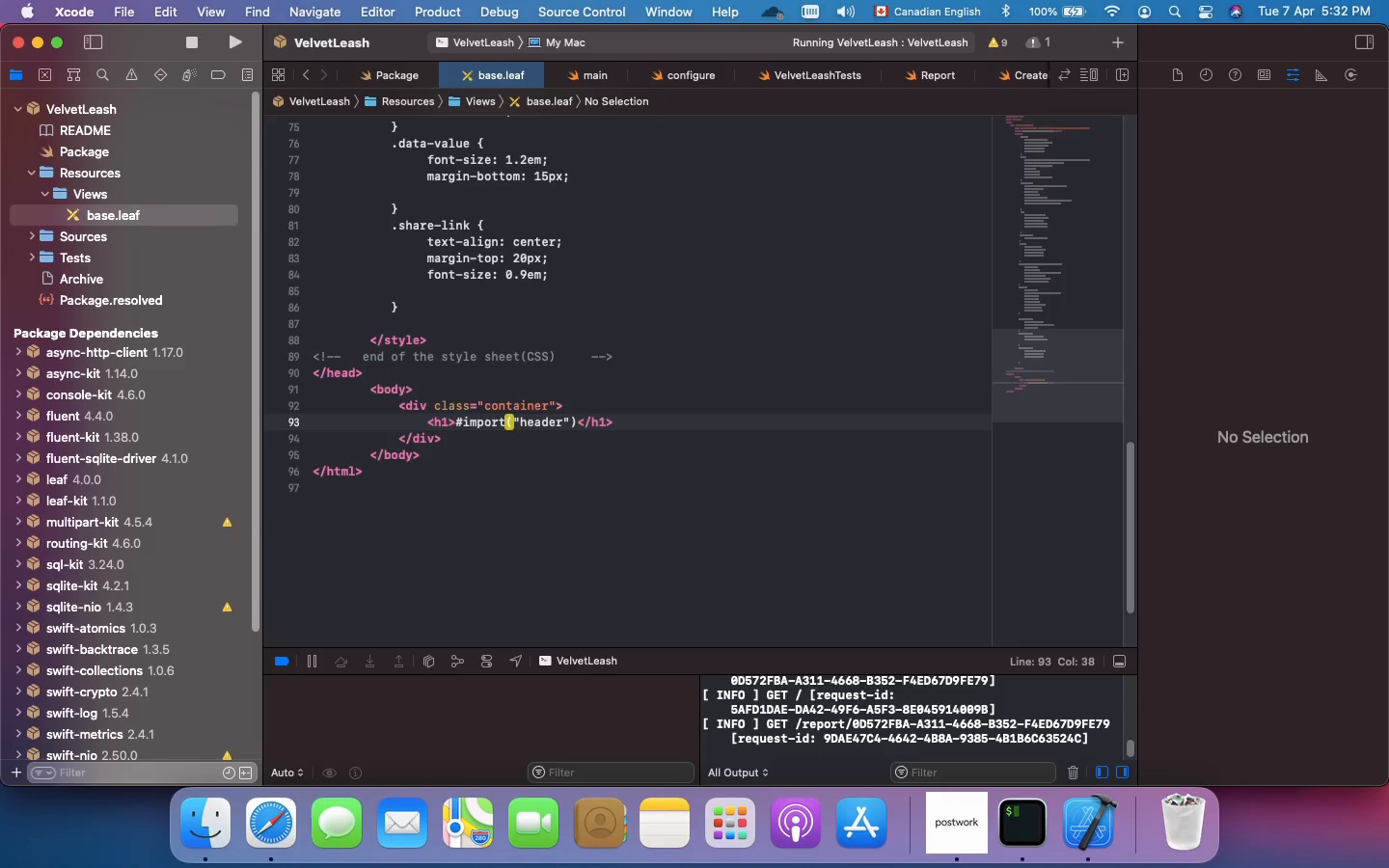 
wait(5.29)
 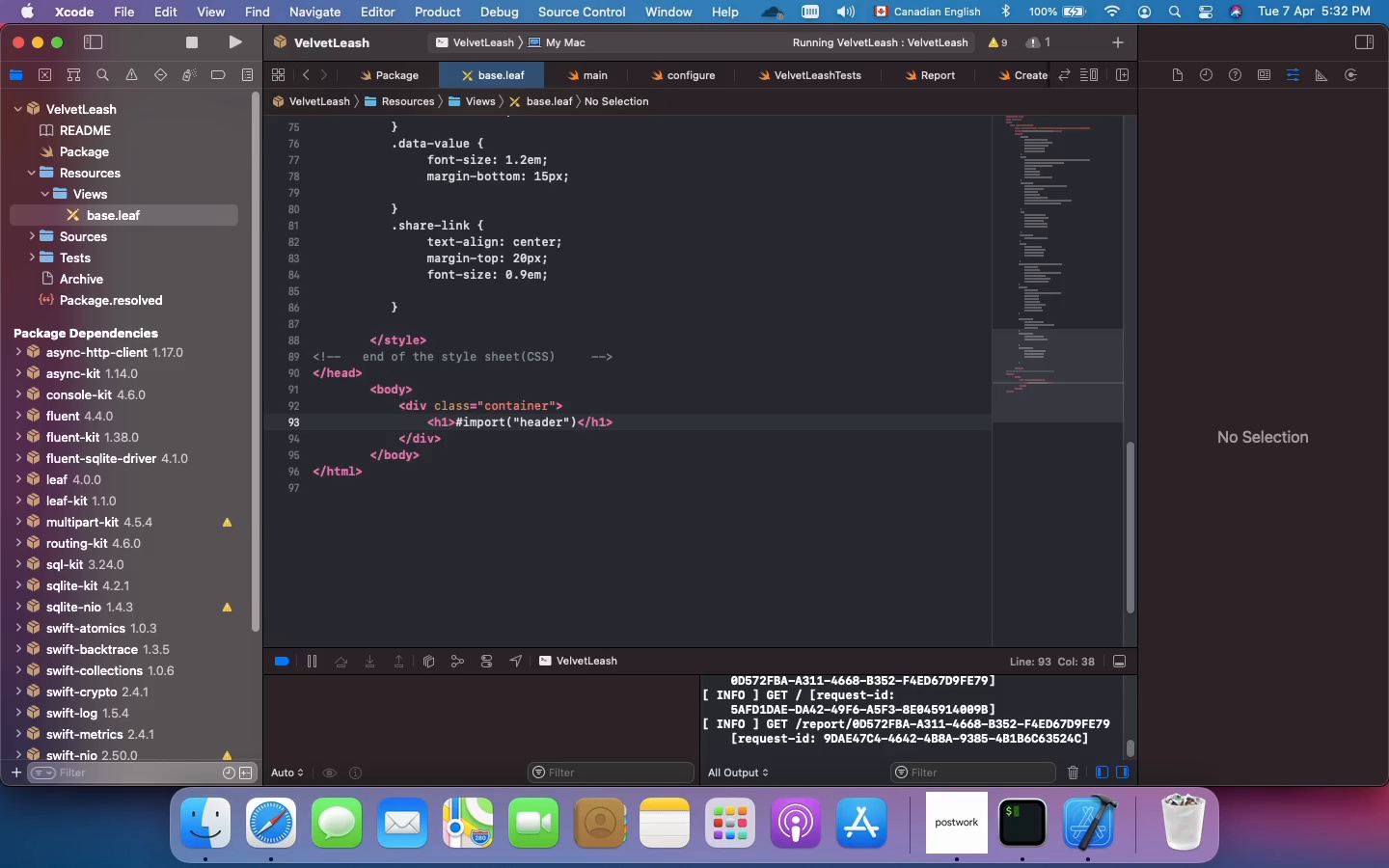 
key(ArrowRight)
 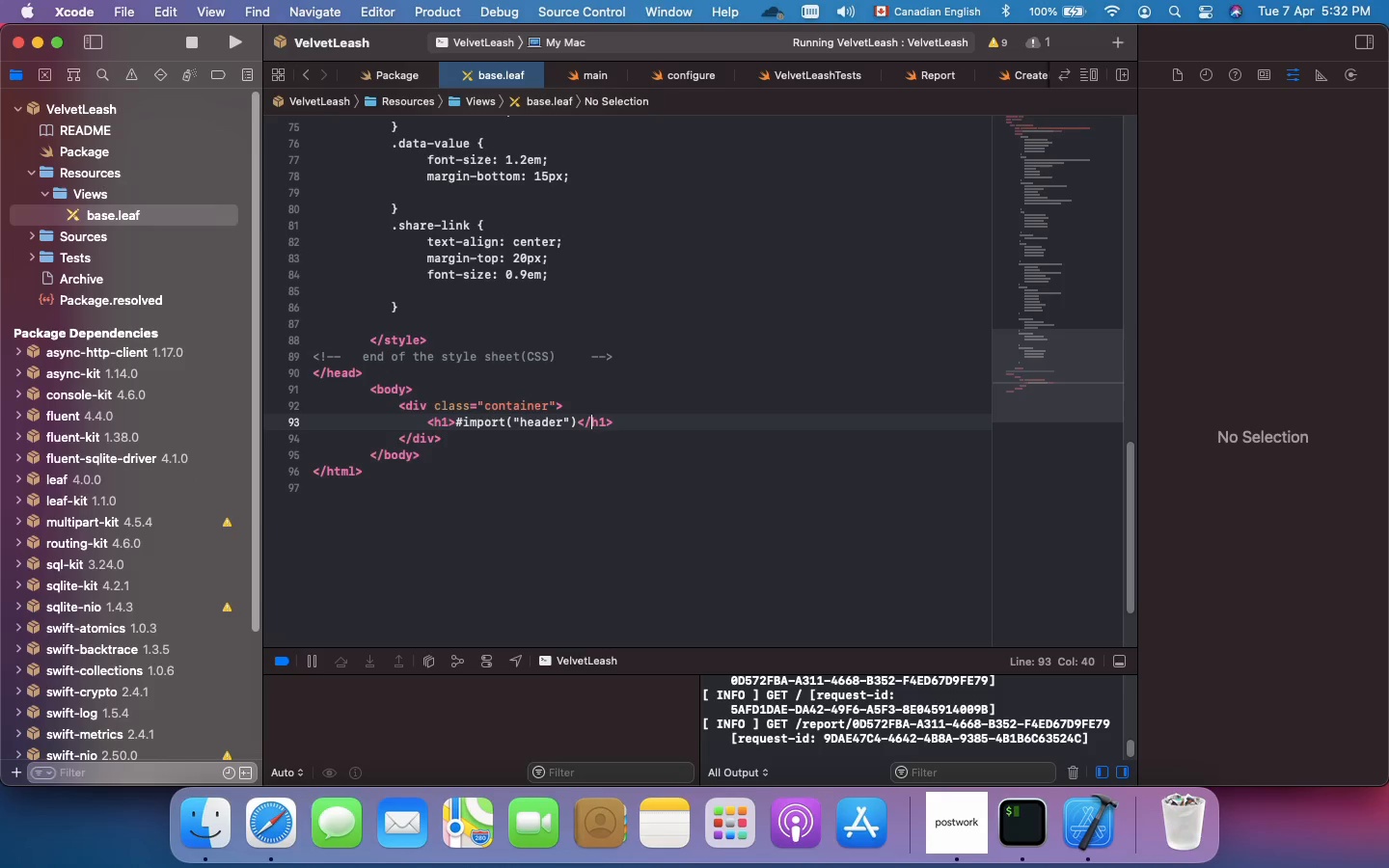 
key(ArrowRight)
 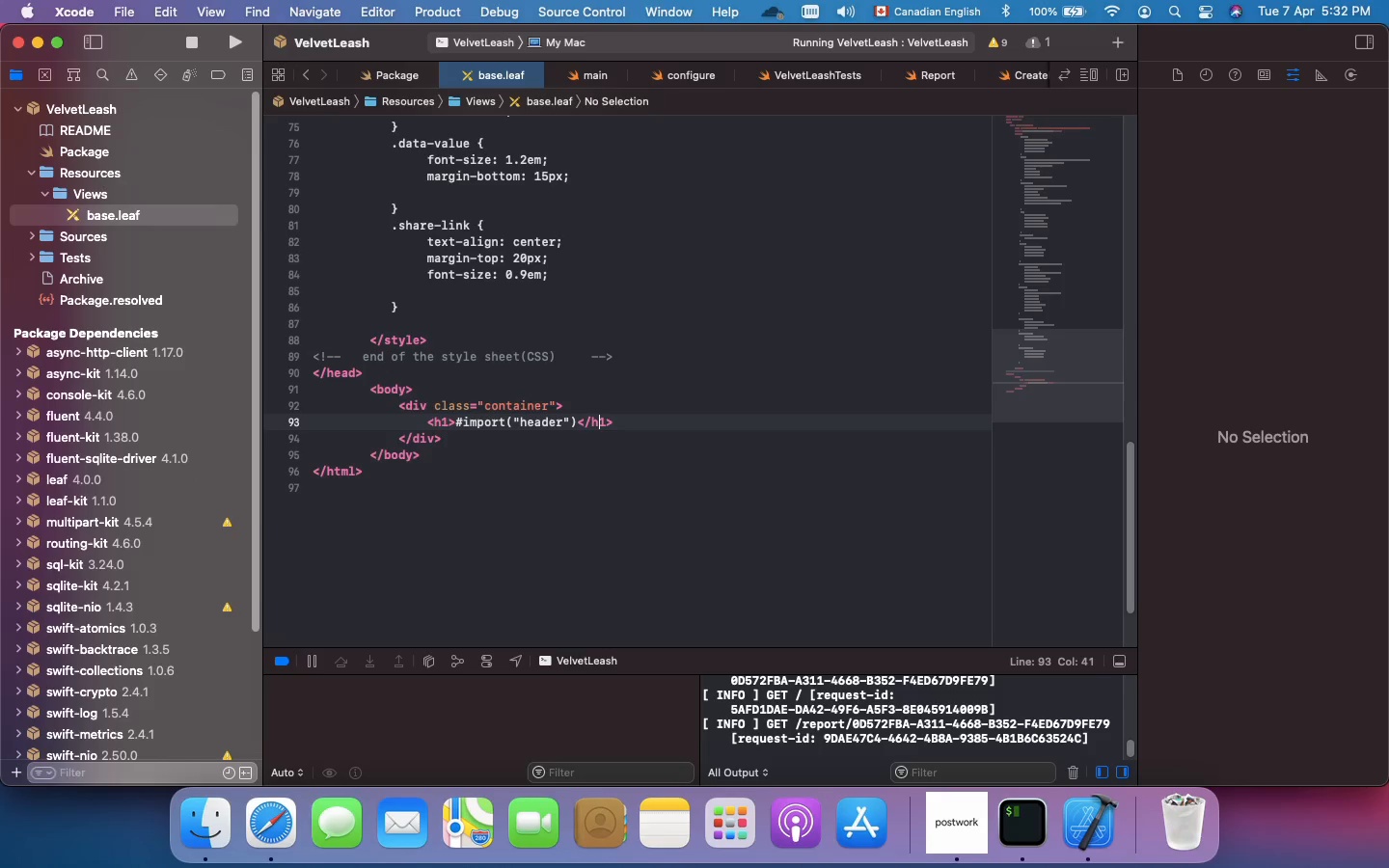 
key(ArrowRight)
 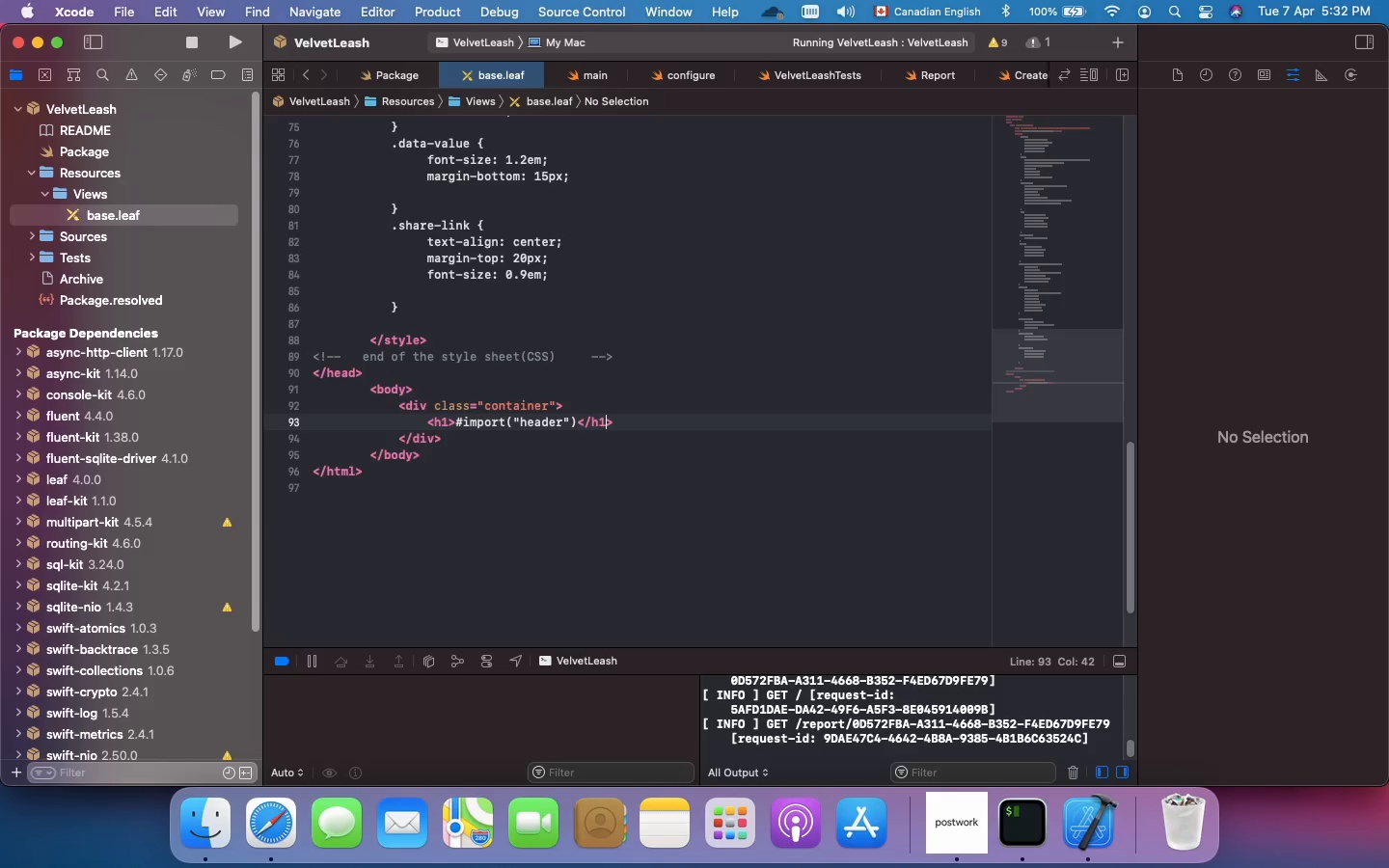 
key(ArrowRight)
 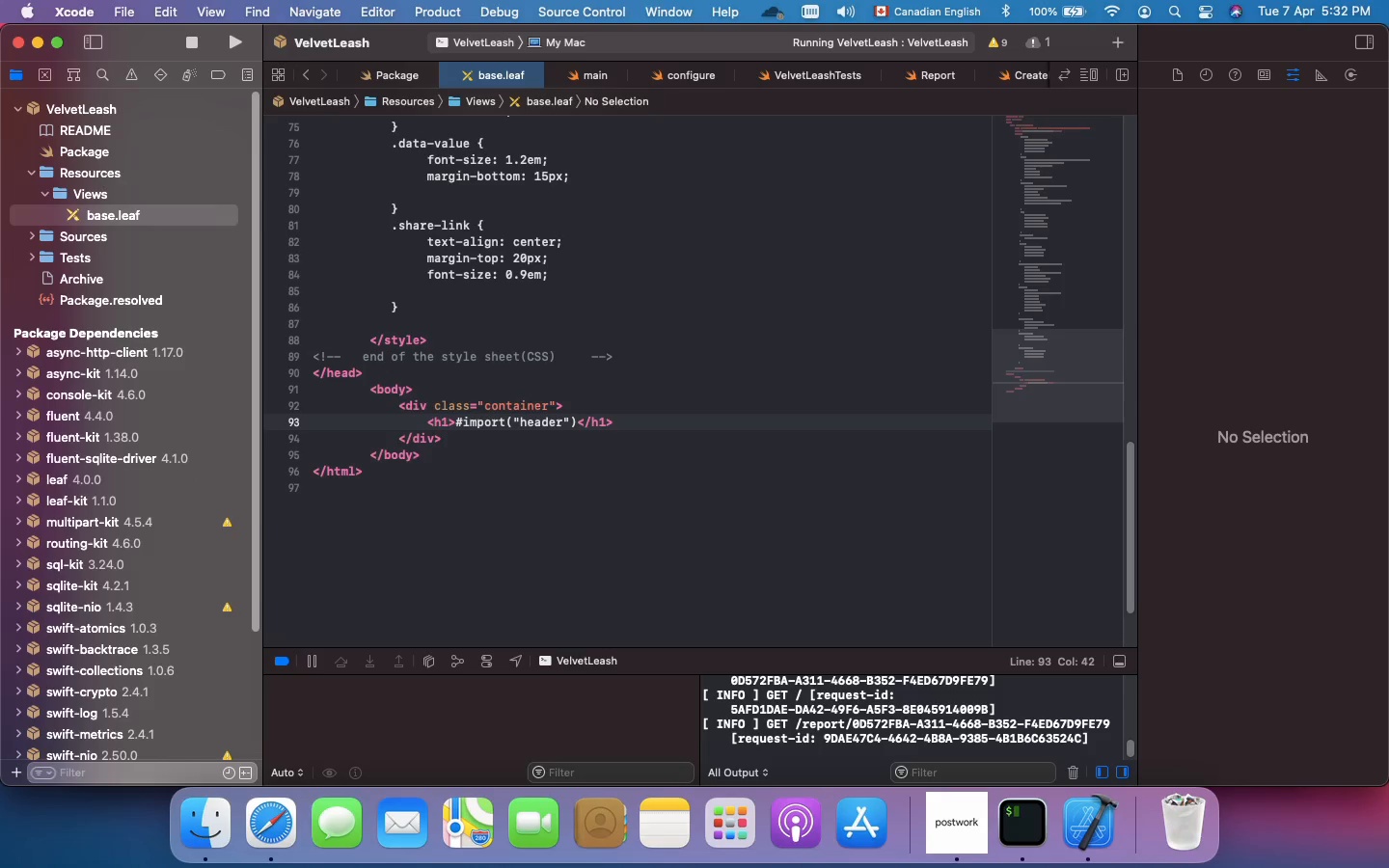 
key(ArrowRight)
 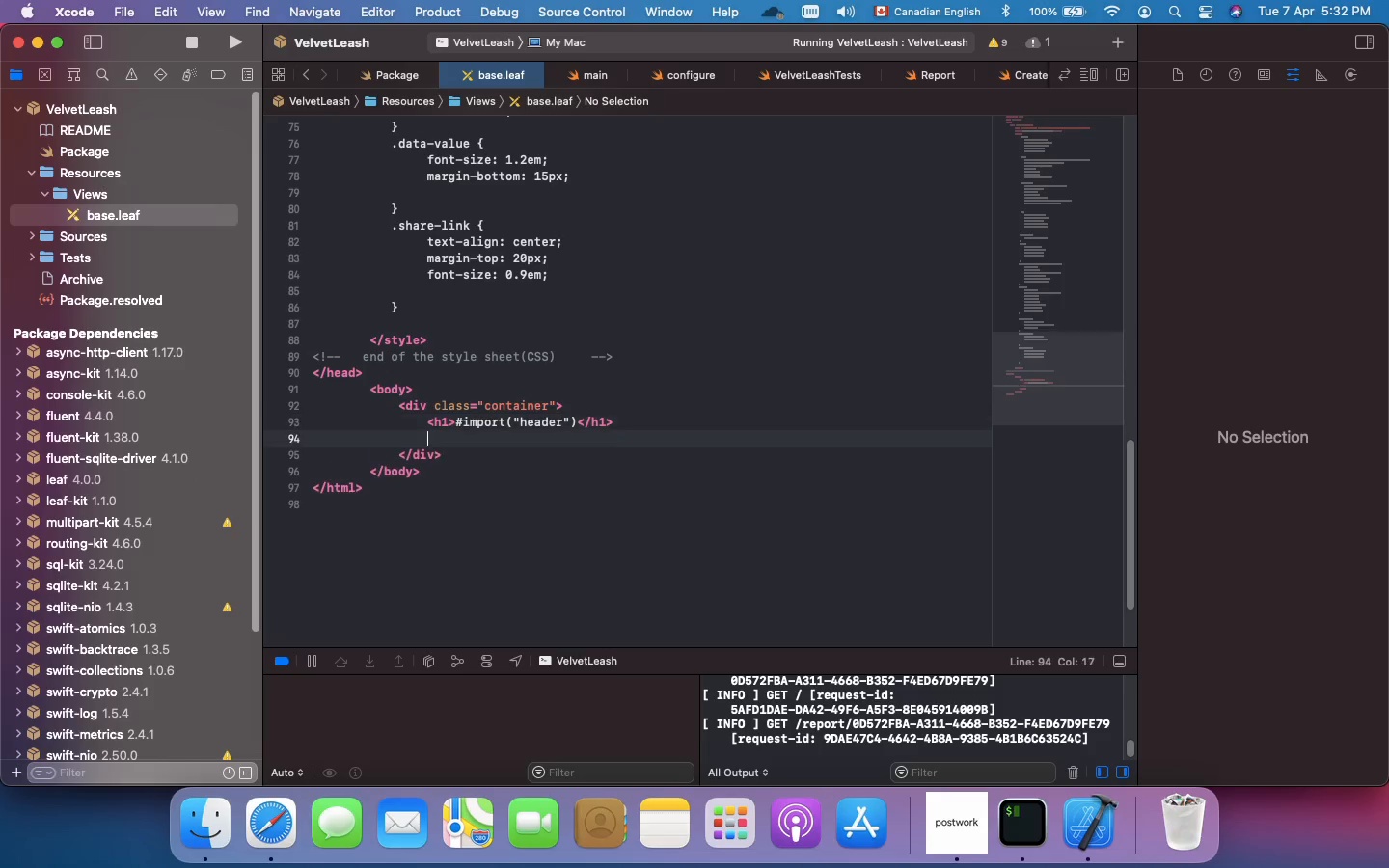 
key(Enter)
 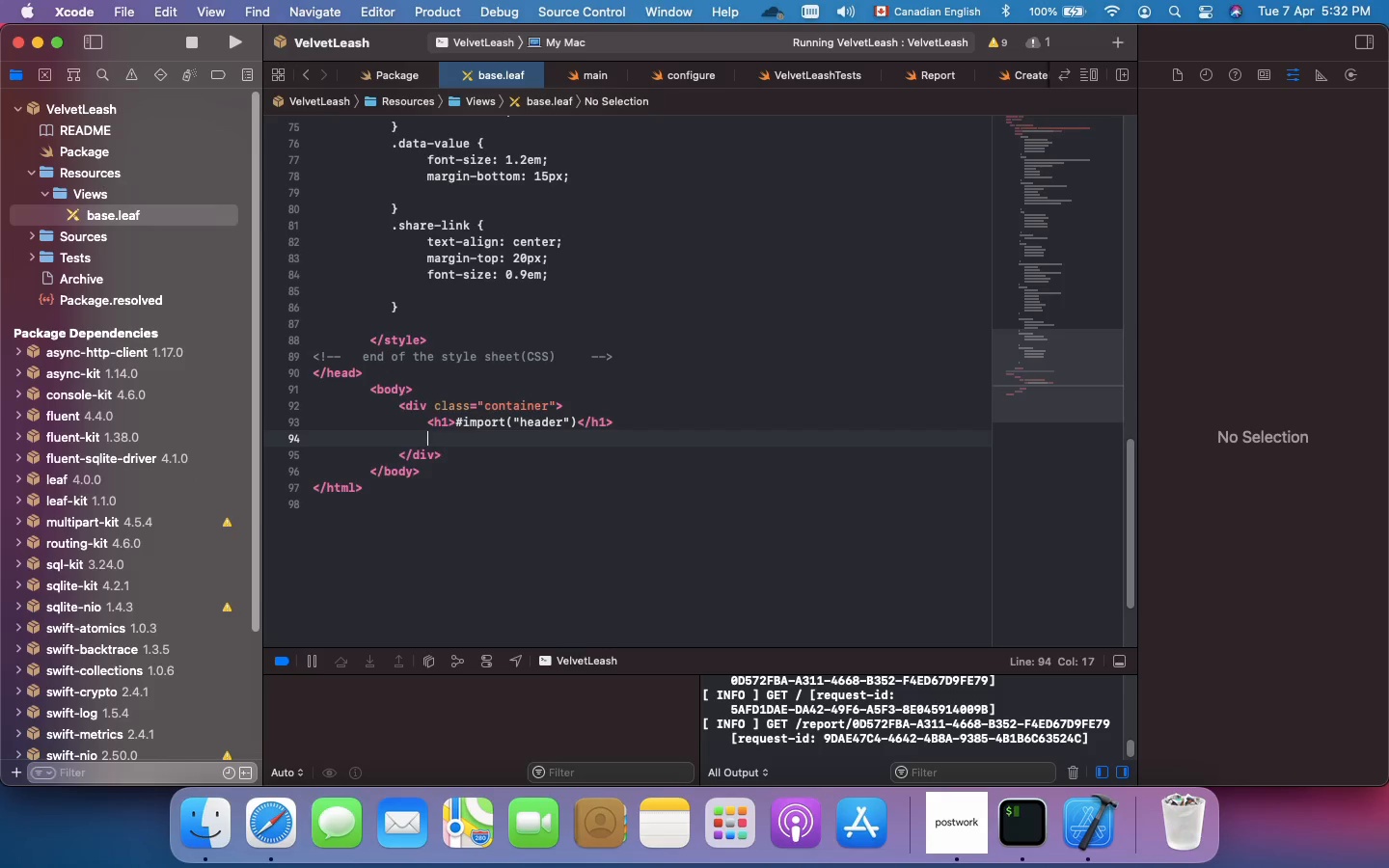 
type(#import(b)
key(Backspace)
type("body)
 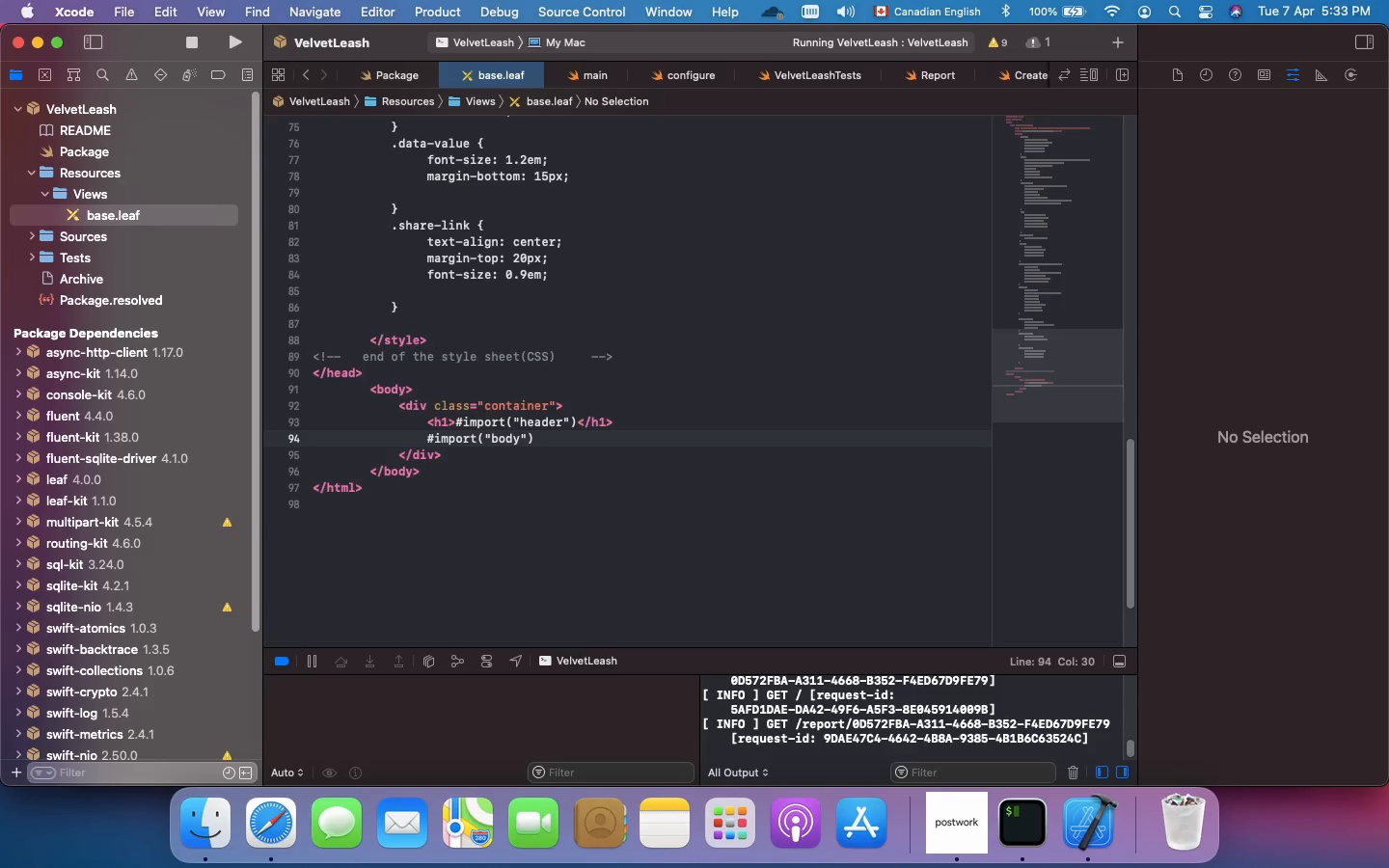 
key(ArrowRight)
 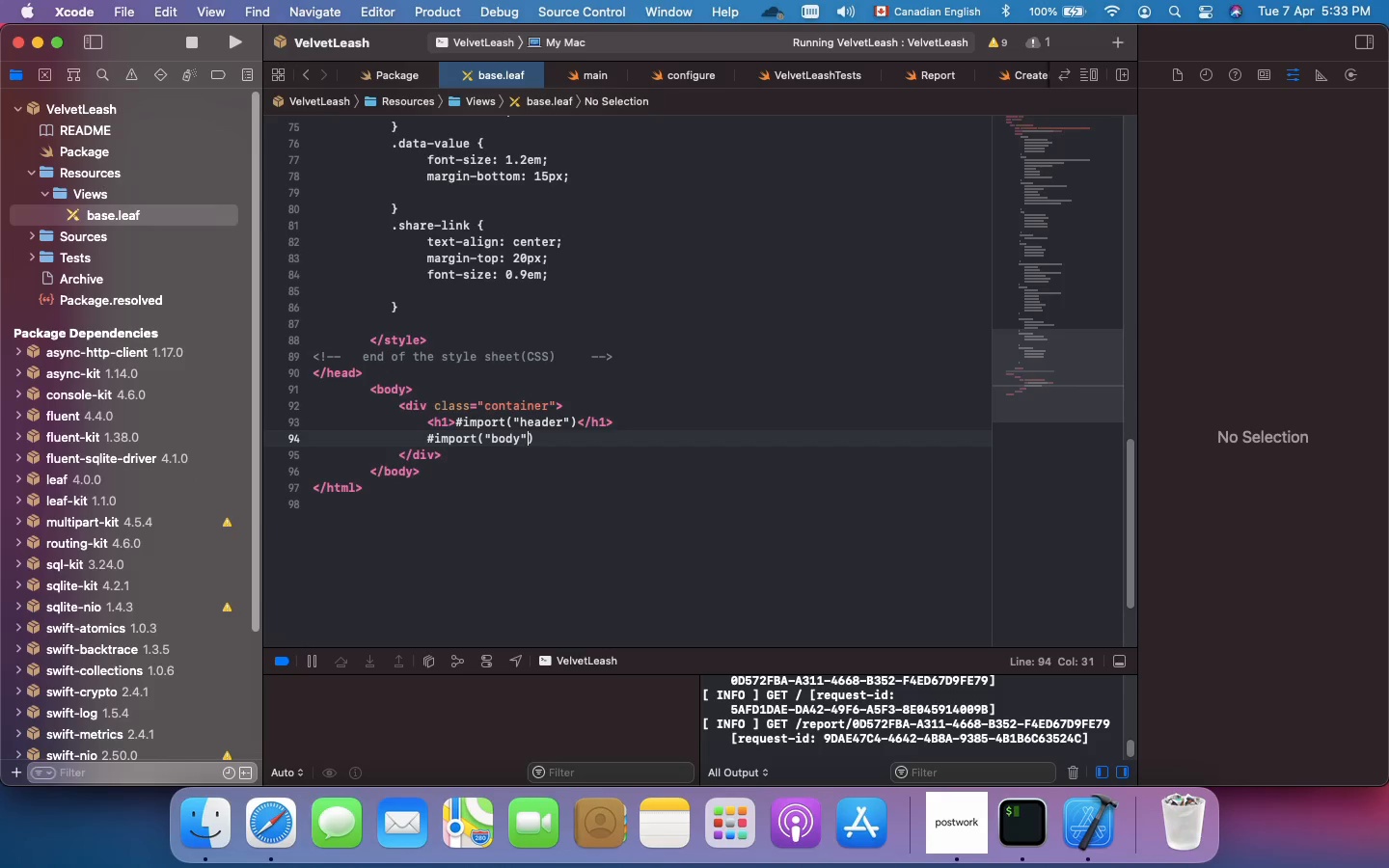 
scroll: coordinate [458, 336], scroll_direction: down, amount: 2.0
 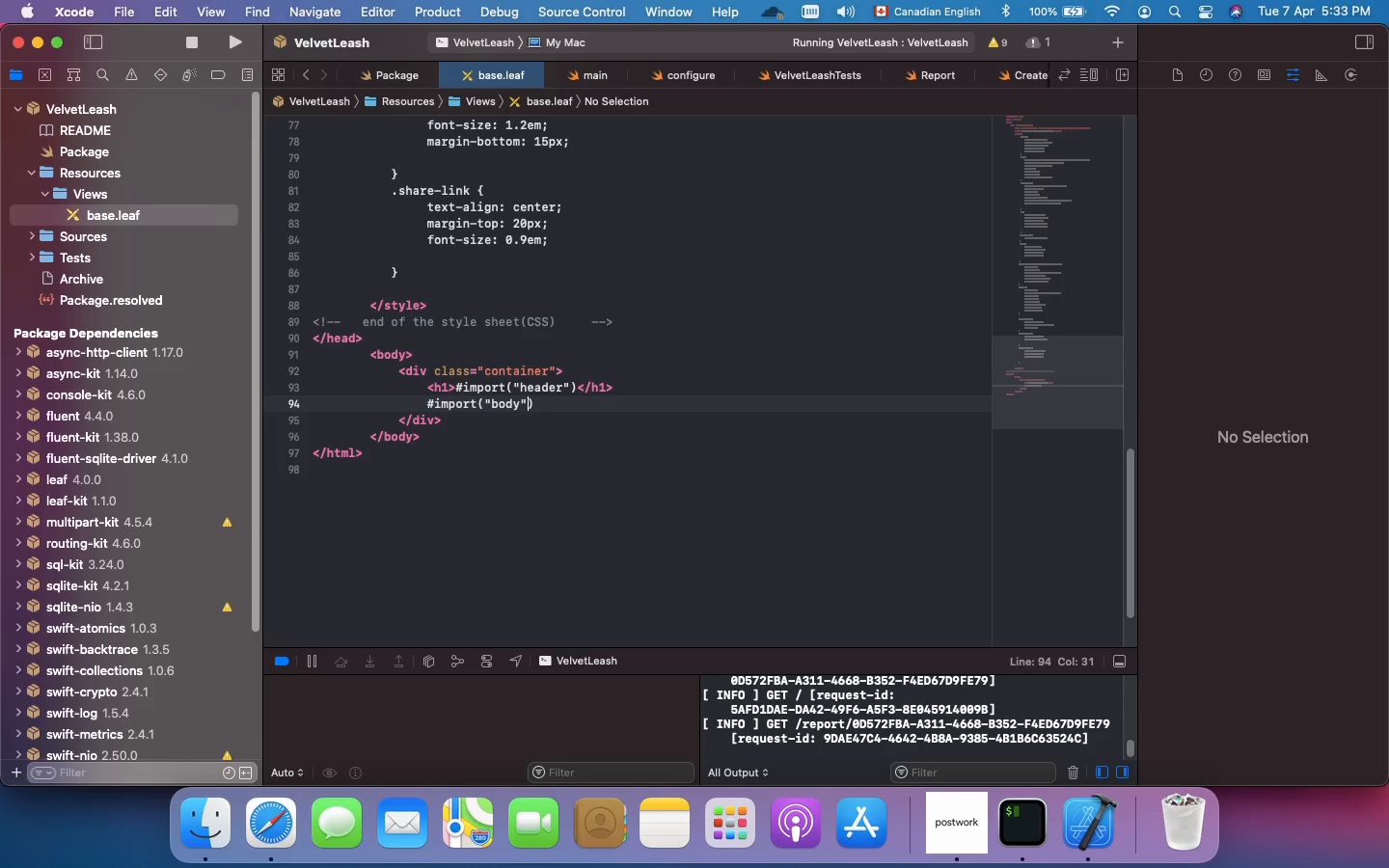 
hold_key(key=CommandLeft, duration=0.67)
 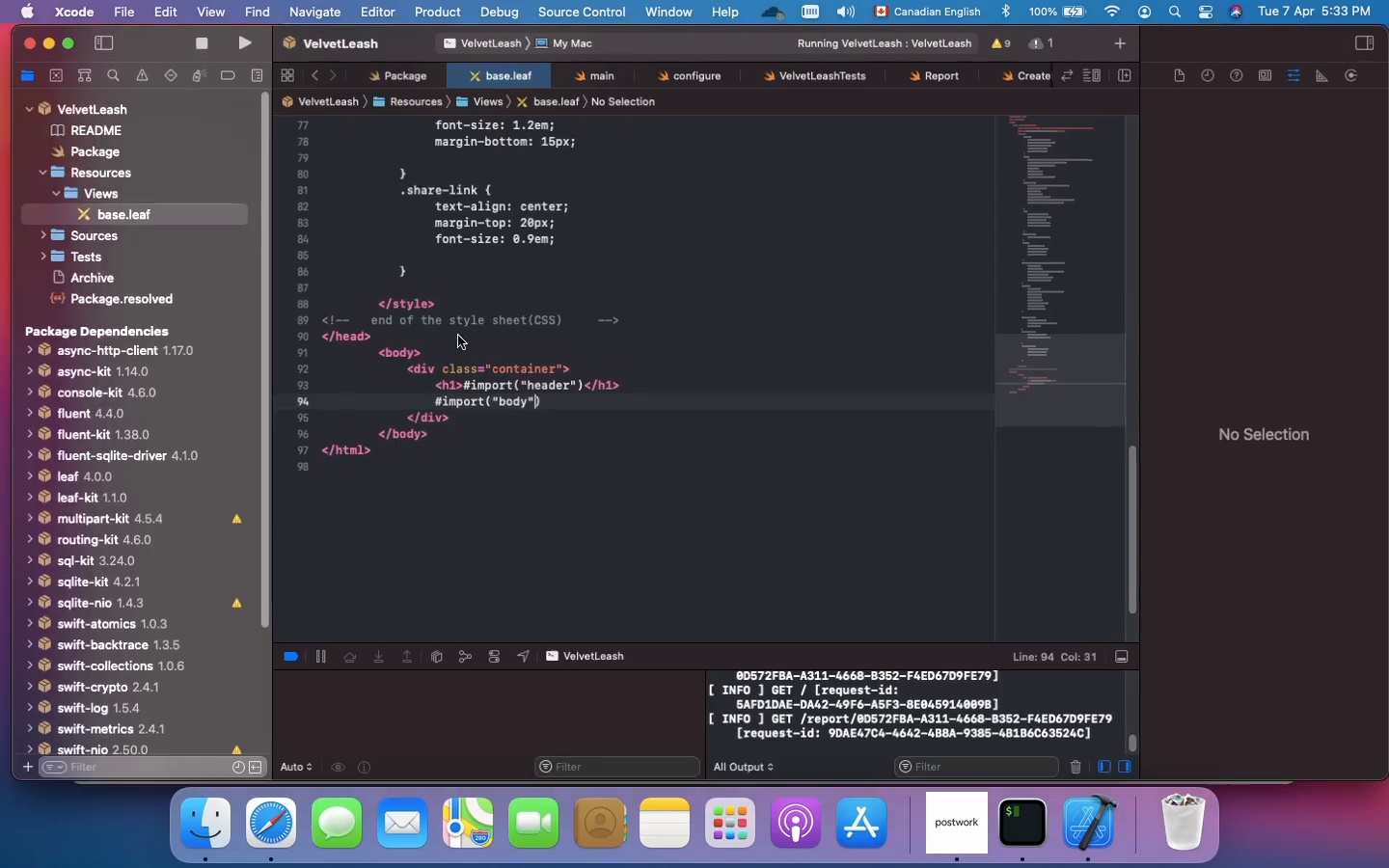 
hold_key(key=S, duration=0.32)
 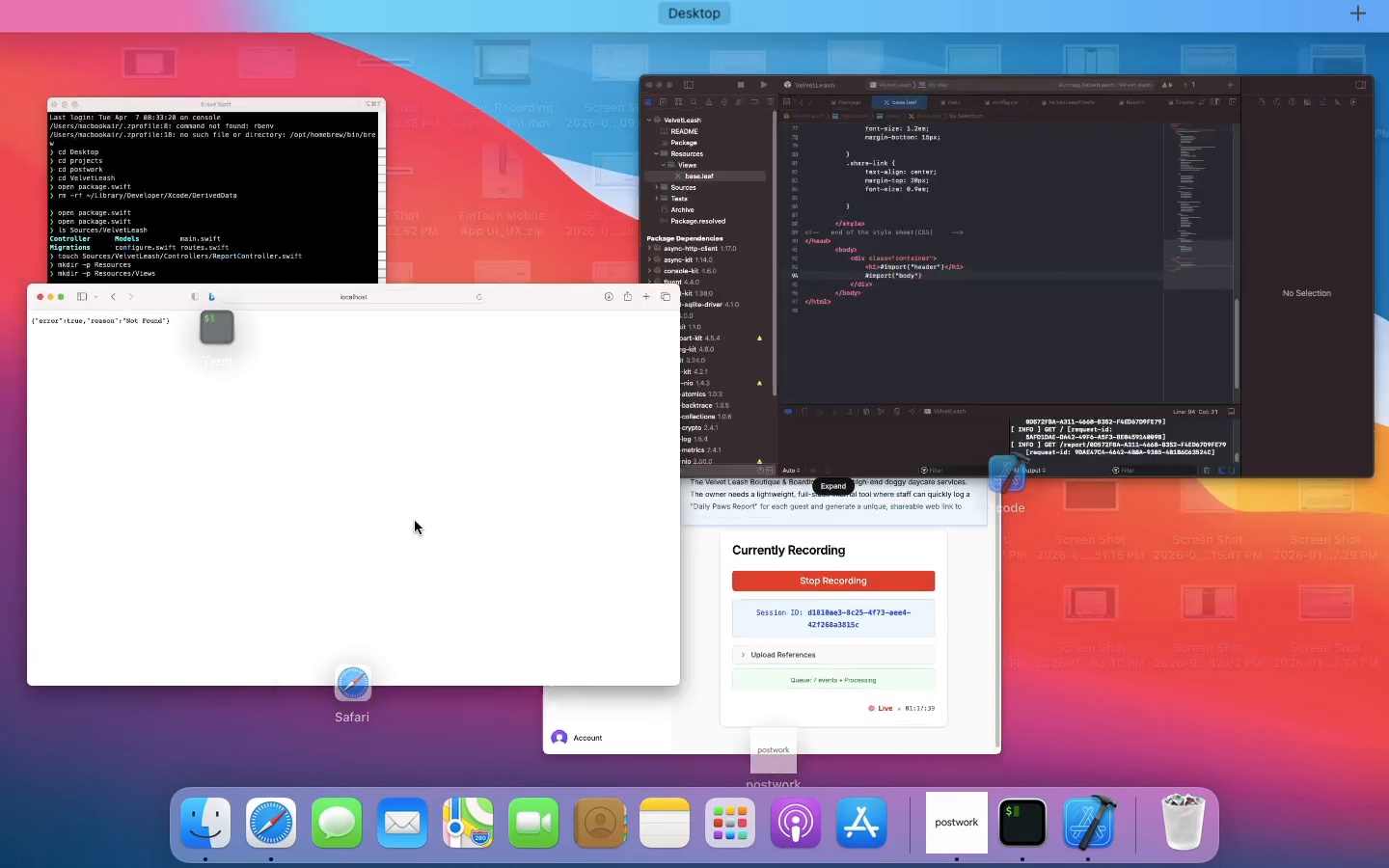 
wait(6.33)
 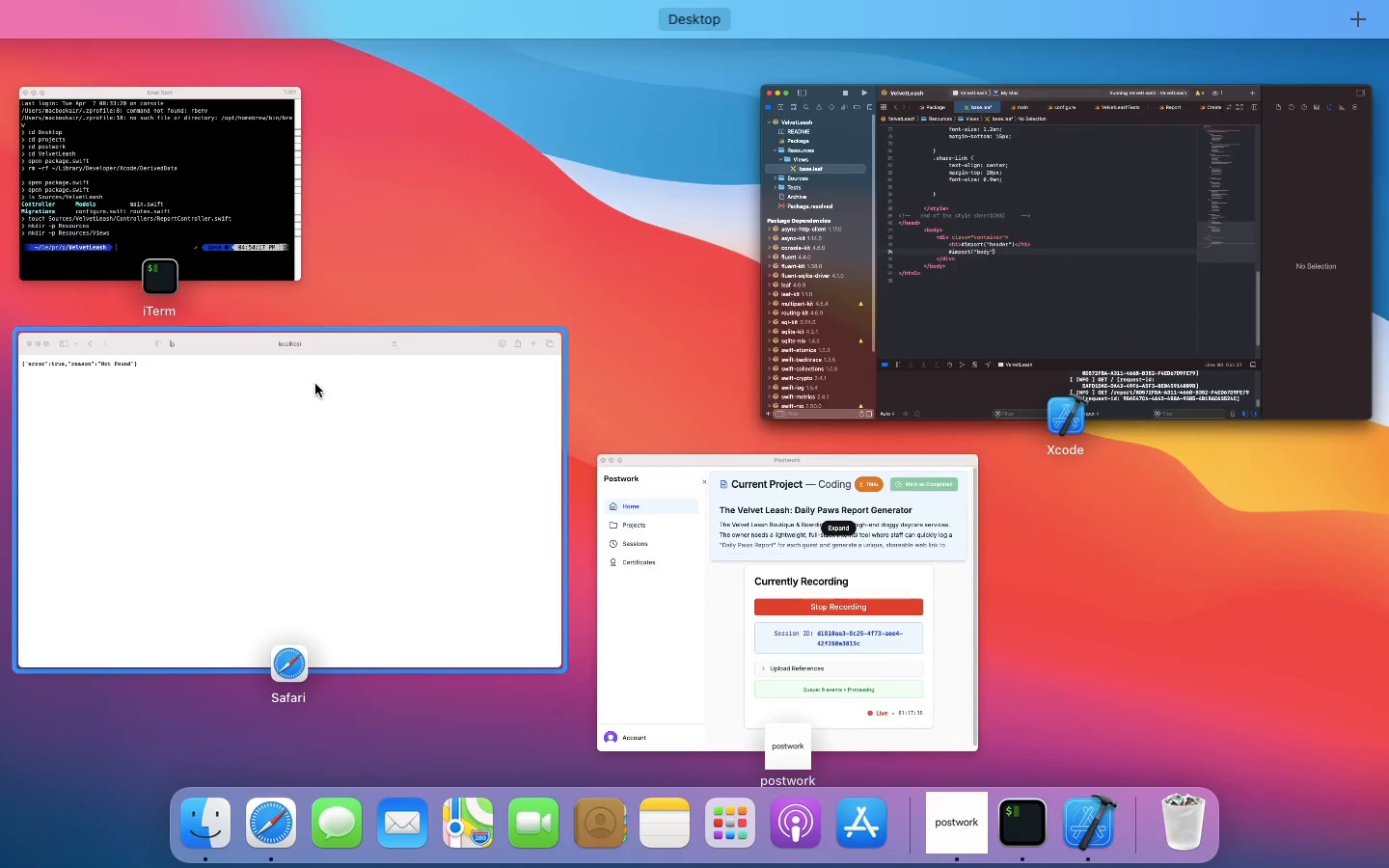 
left_click([824, 56])
 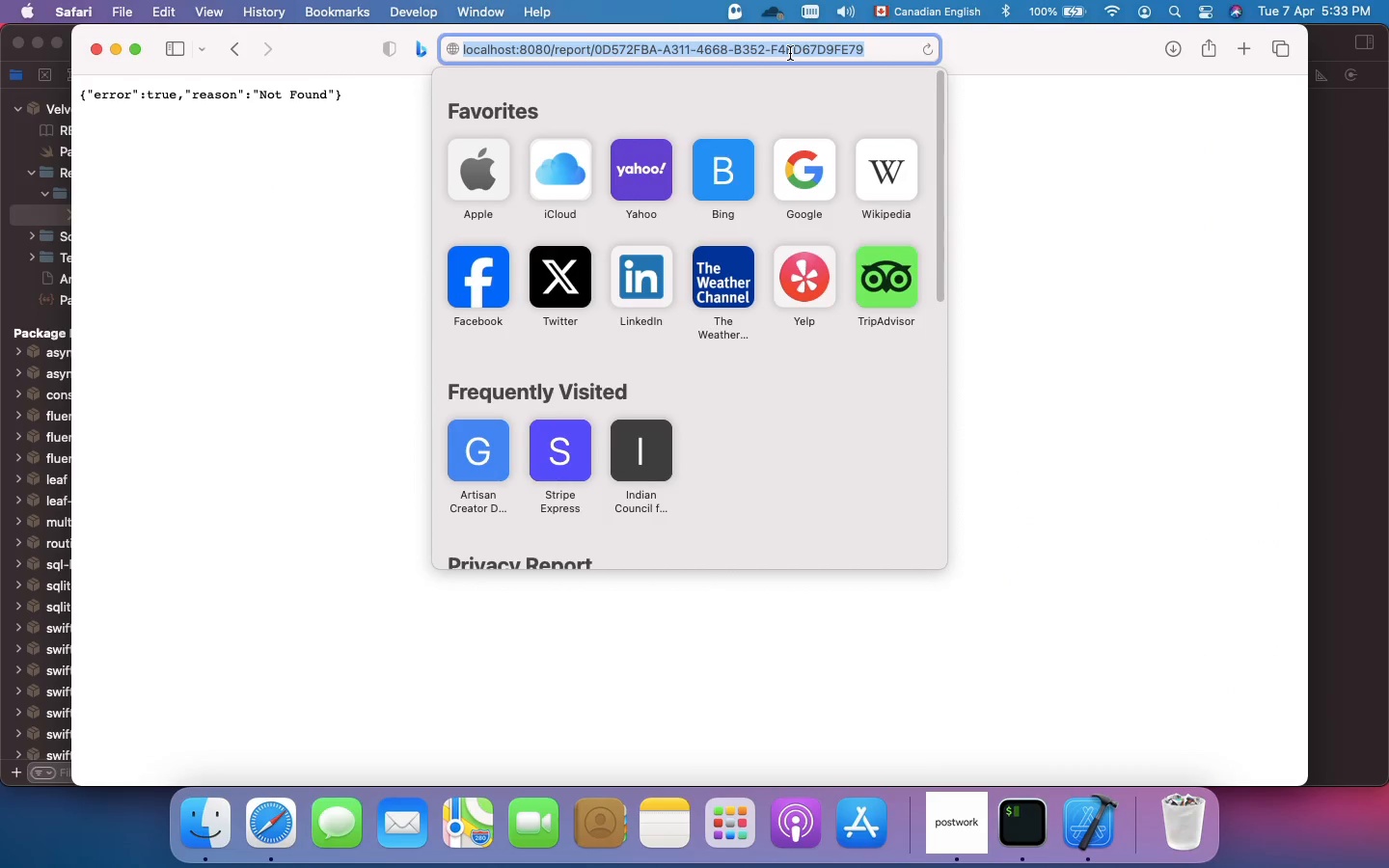 
type(lo)
 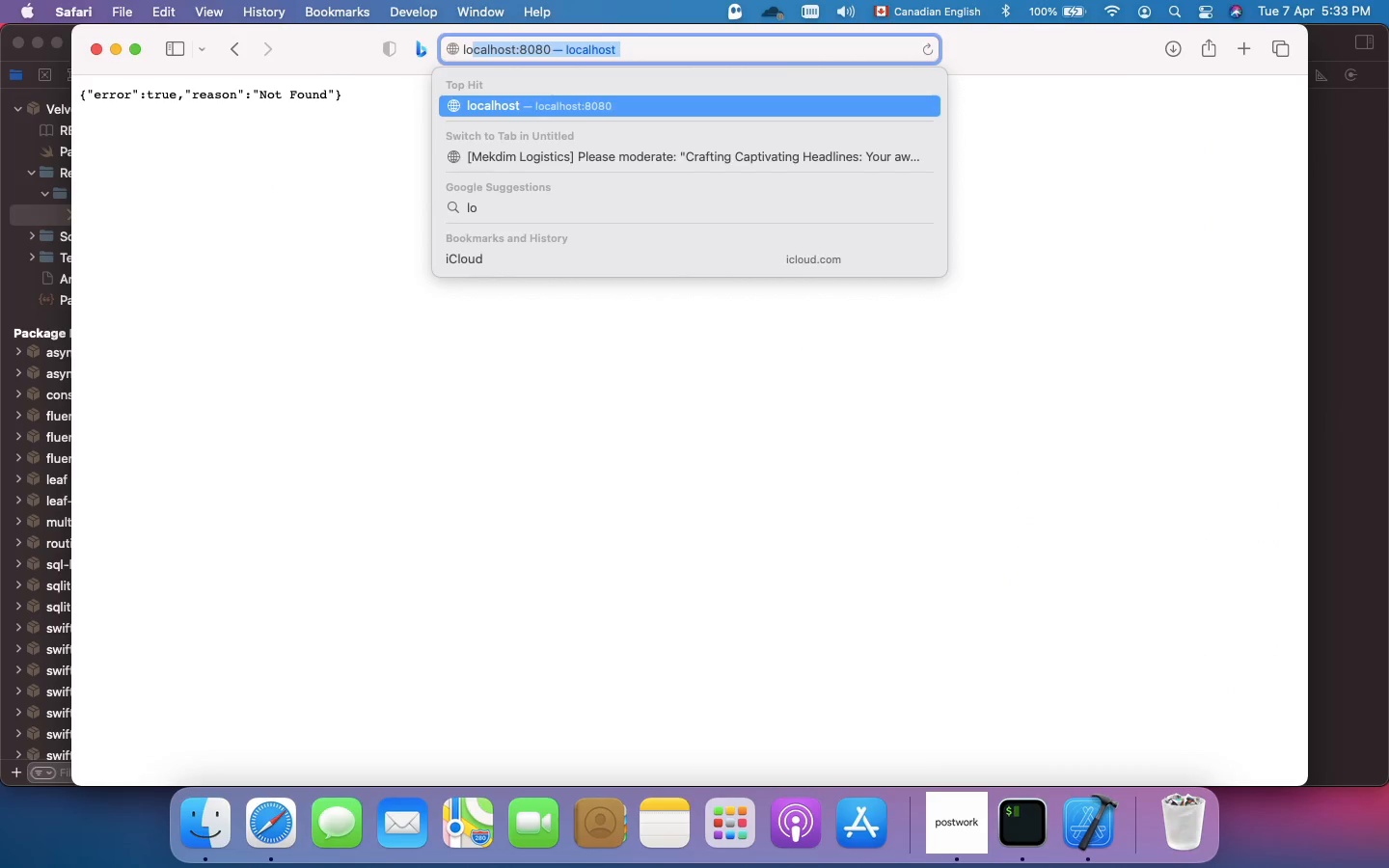 
key(Enter)
 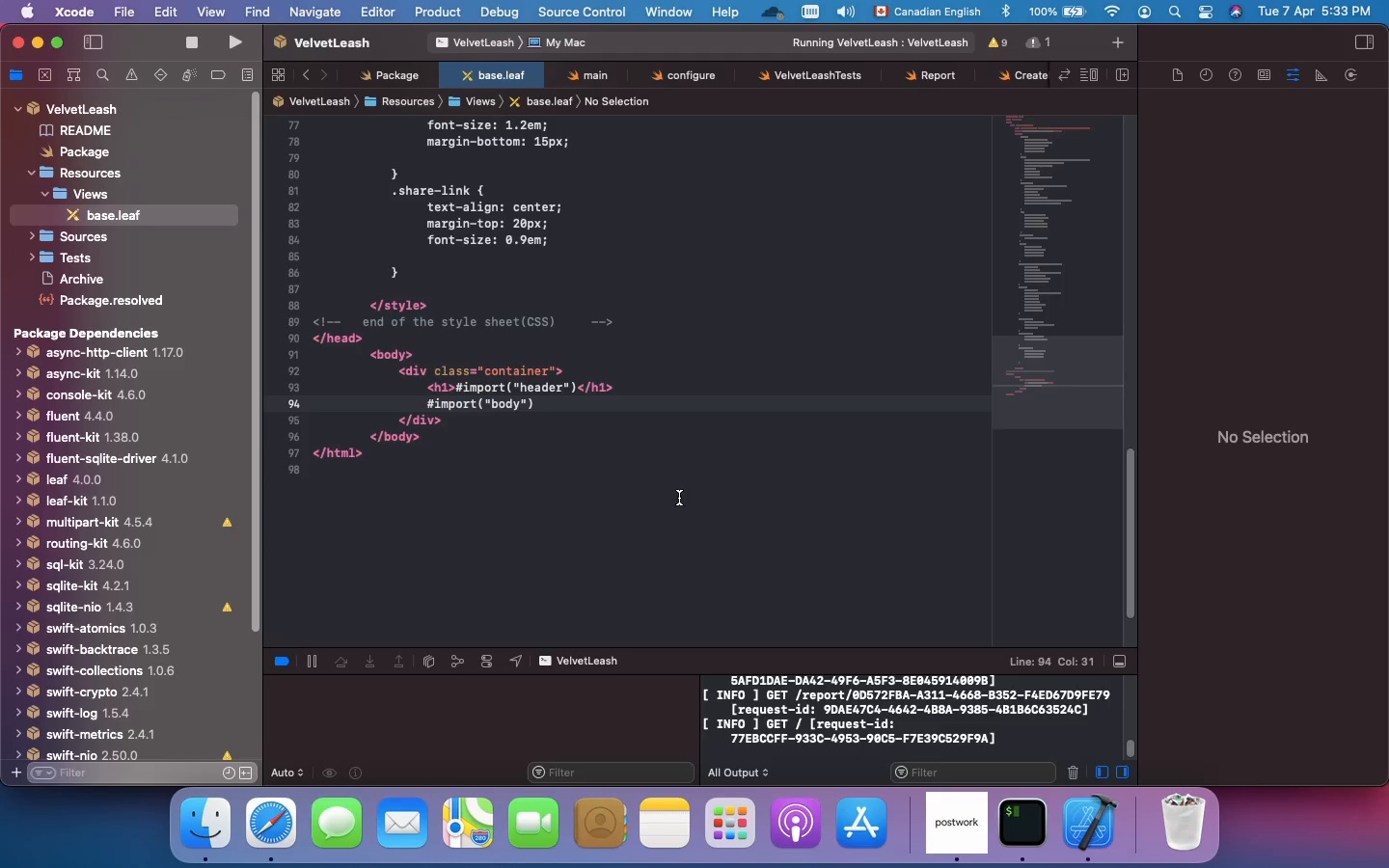 
wait(19.7)
 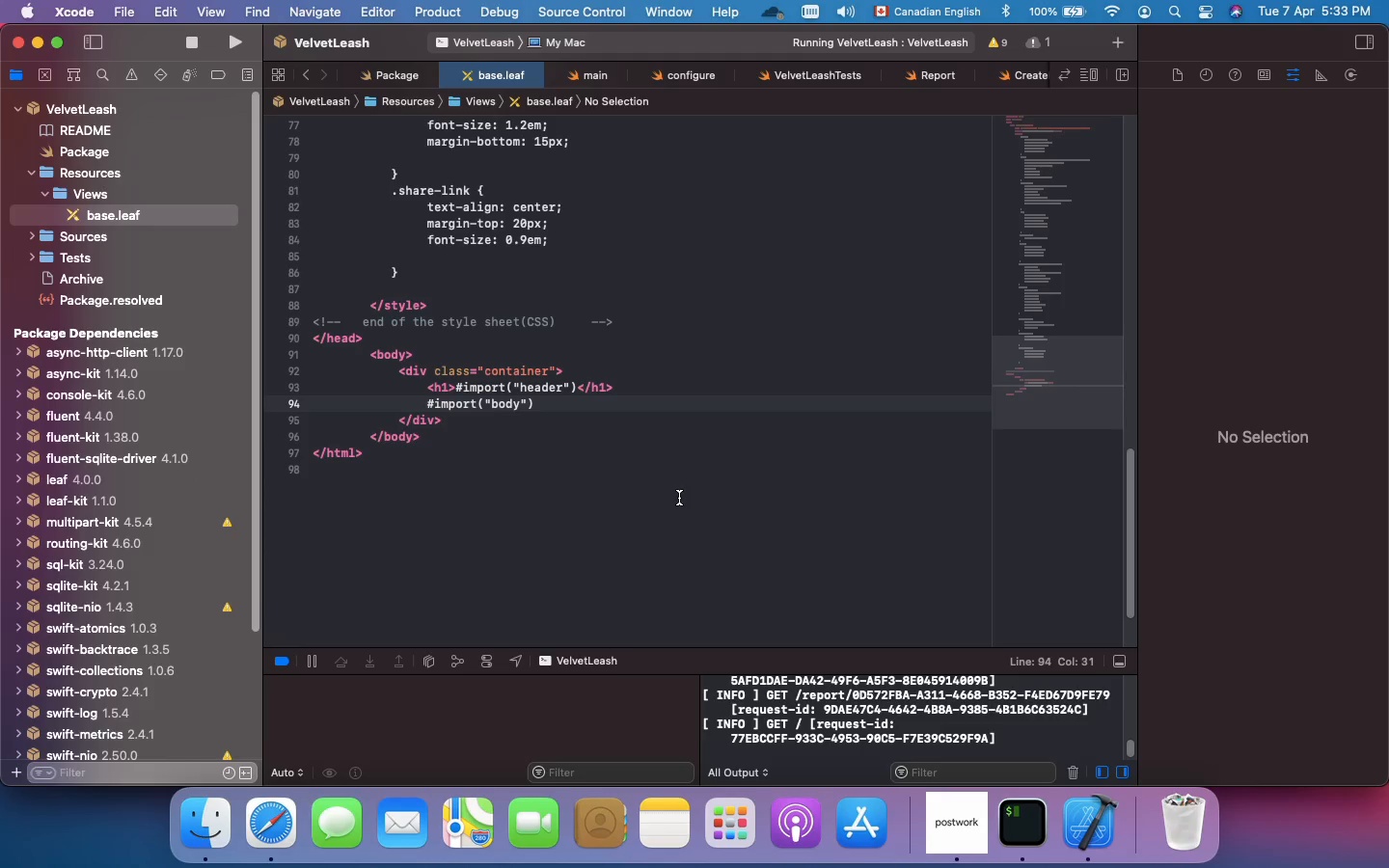 
key(ArrowUp)
 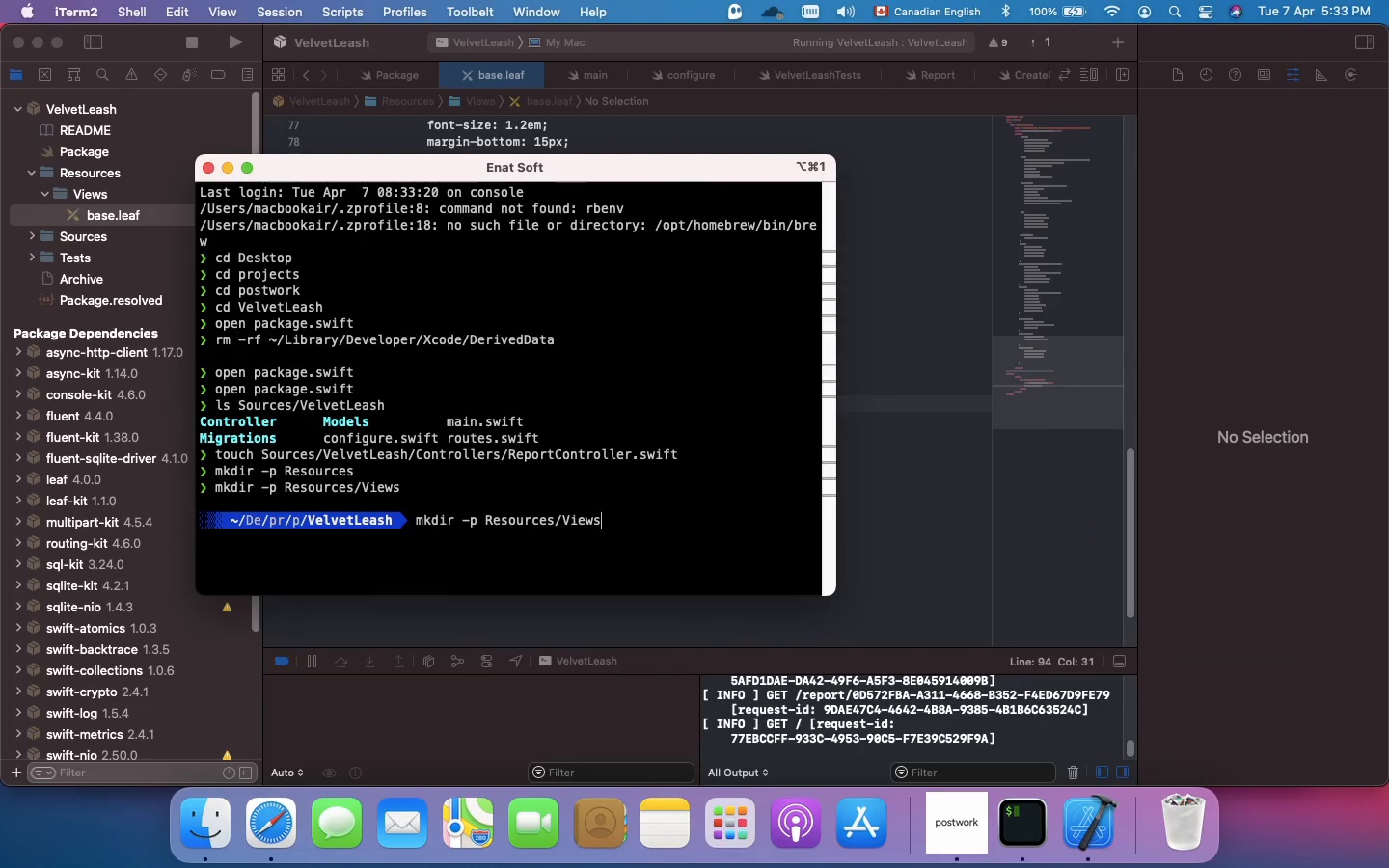 
key(ArrowUp)
 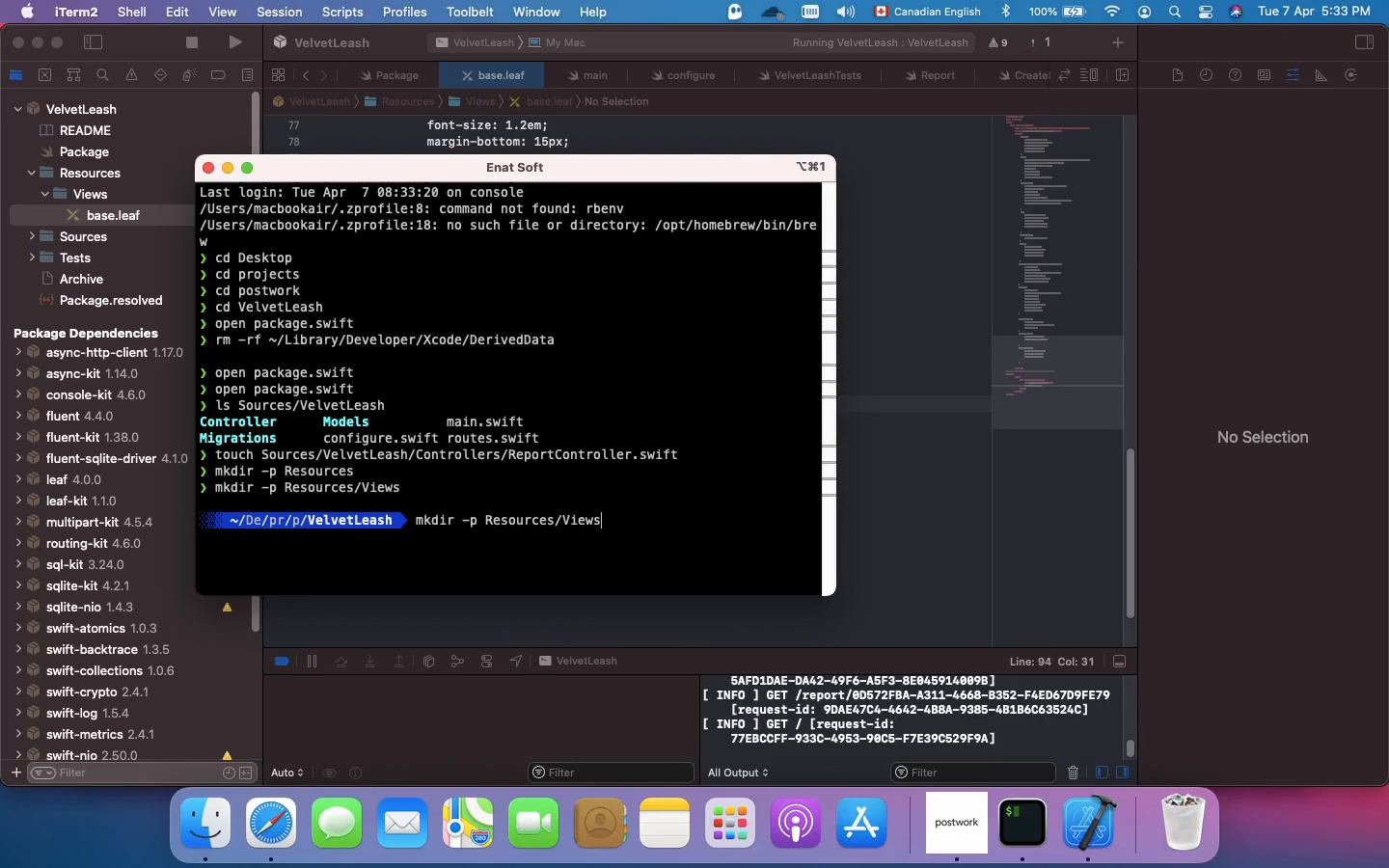 
key(ArrowDown)
 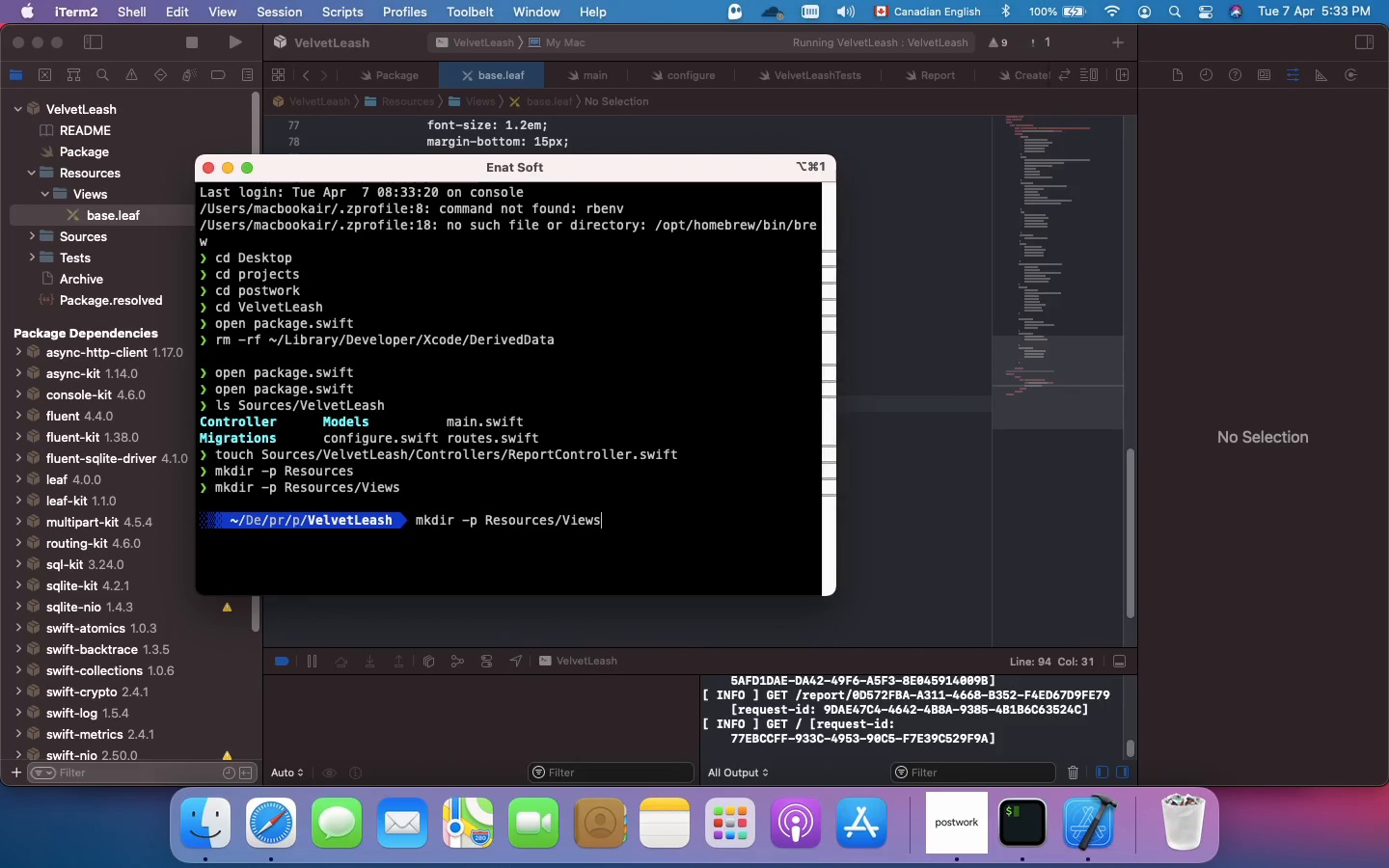 
type(/index.leaf)
 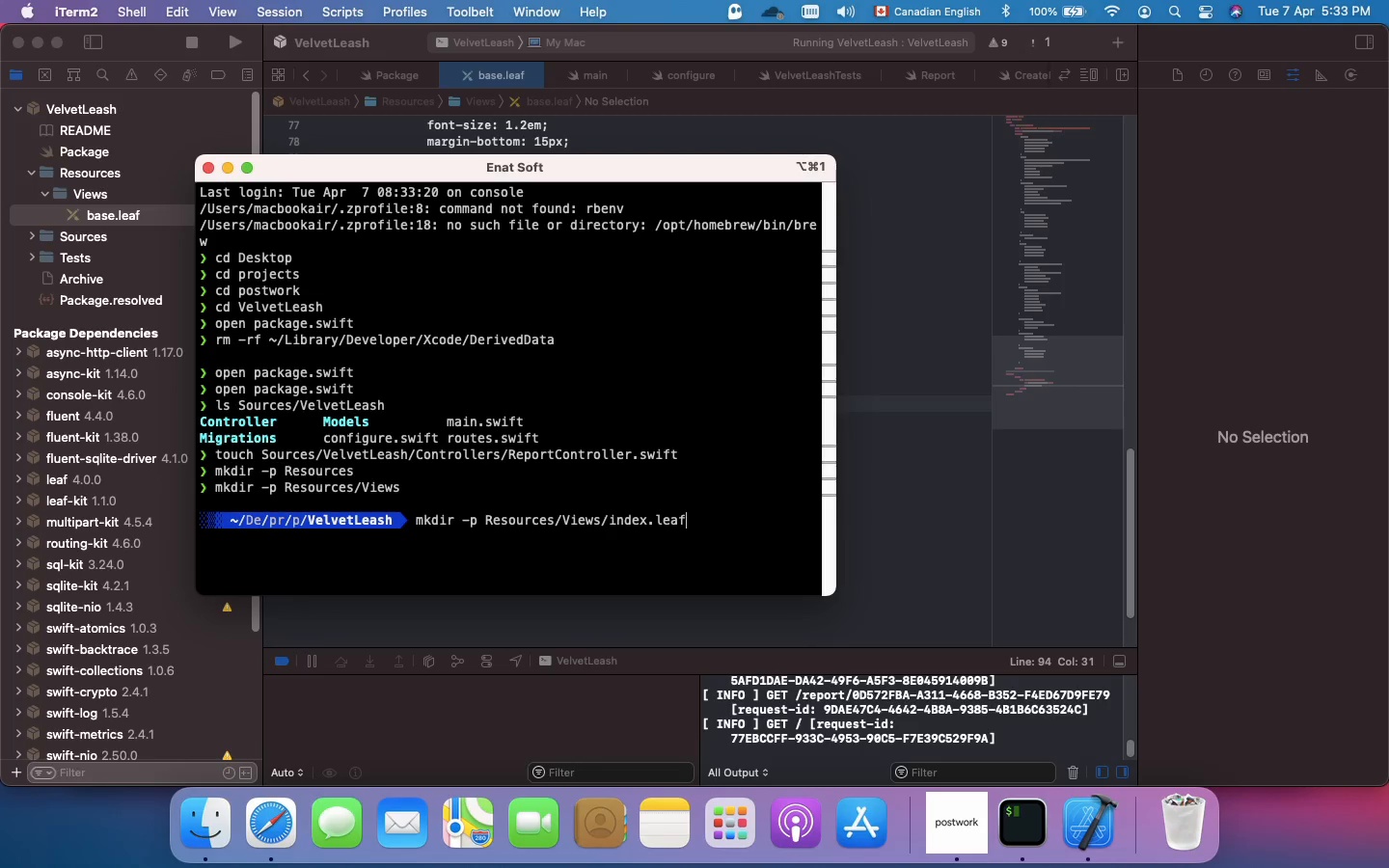 
key(Enter)
 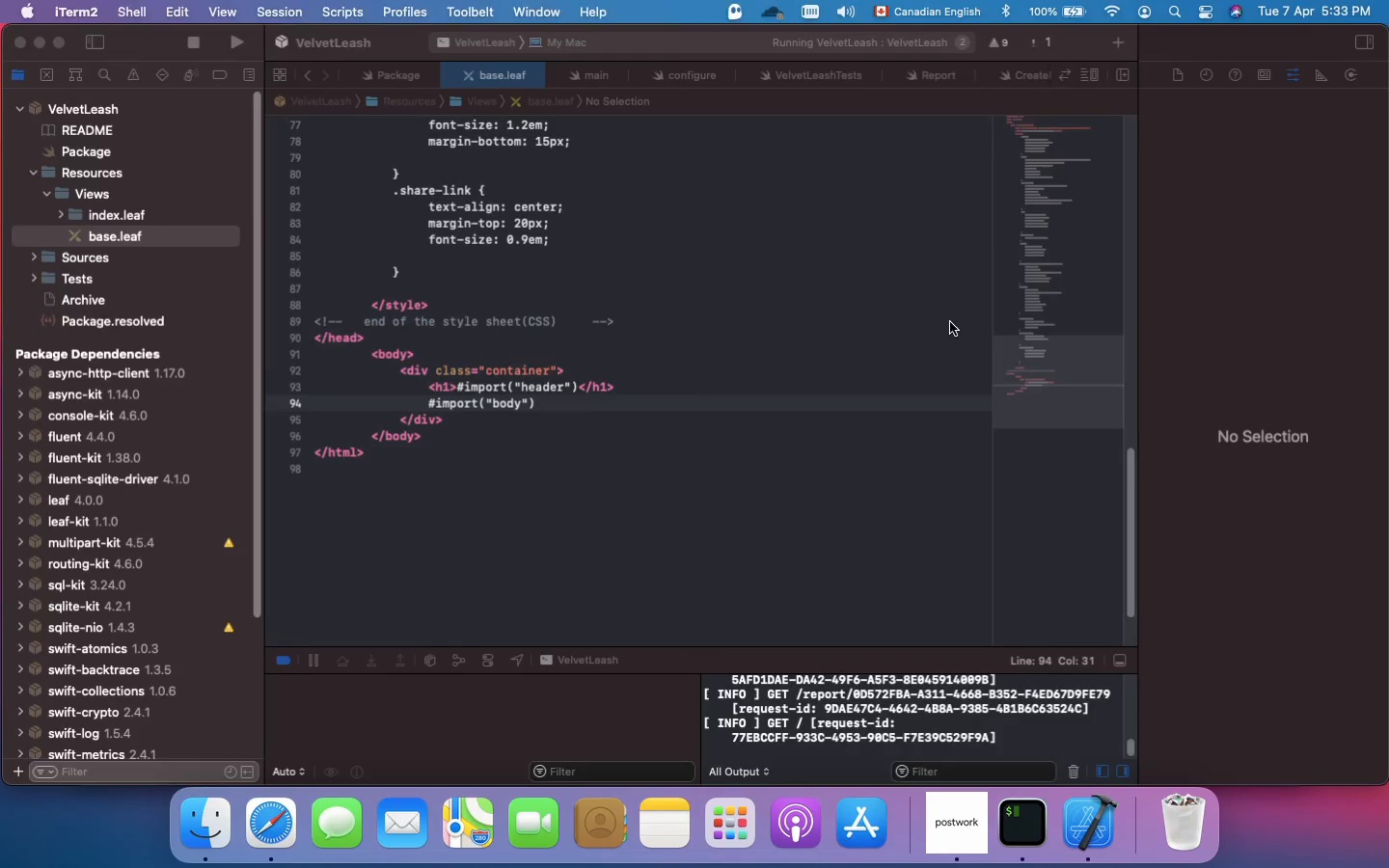 
wait(8.09)
 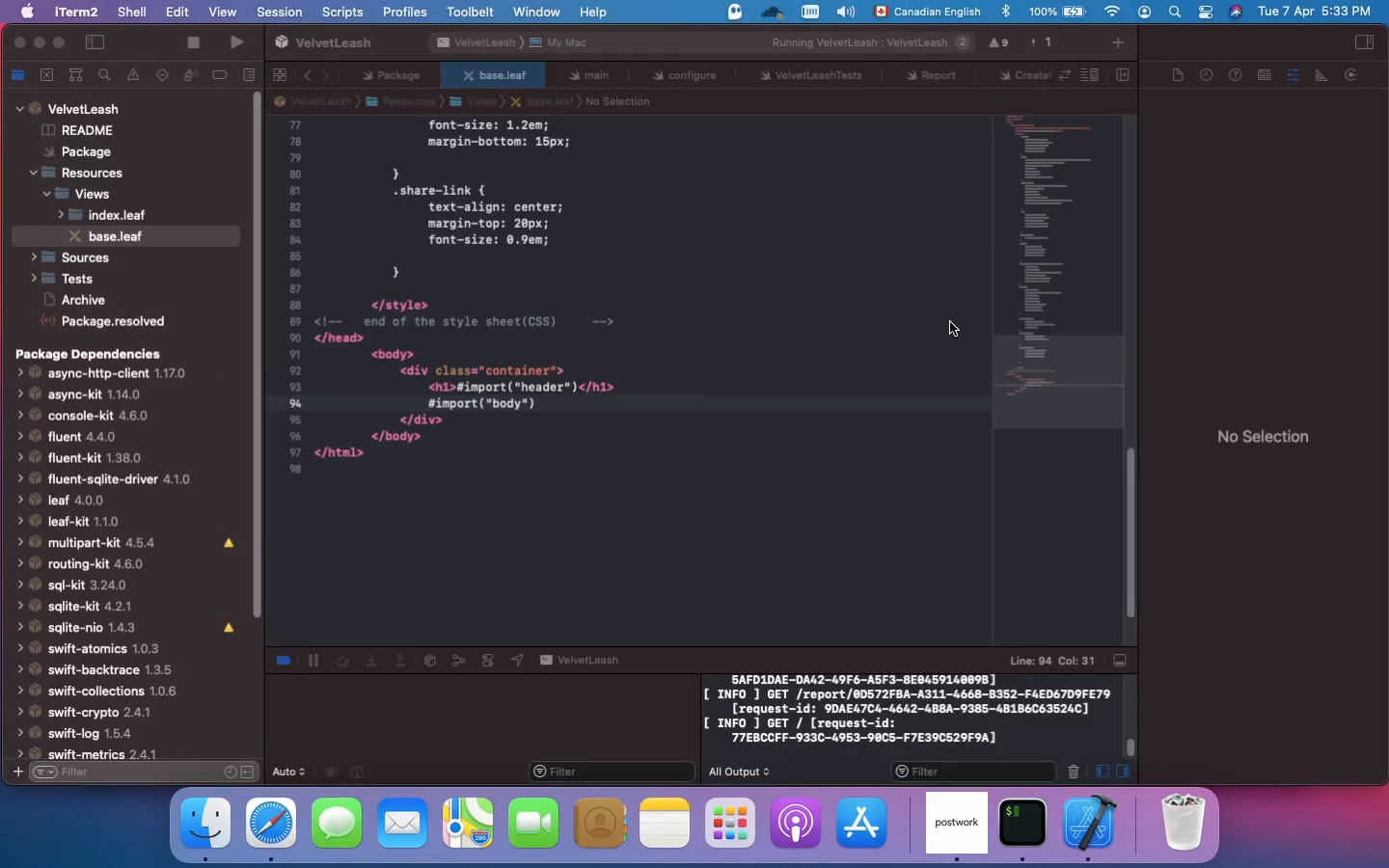 
left_click([109, 213])
 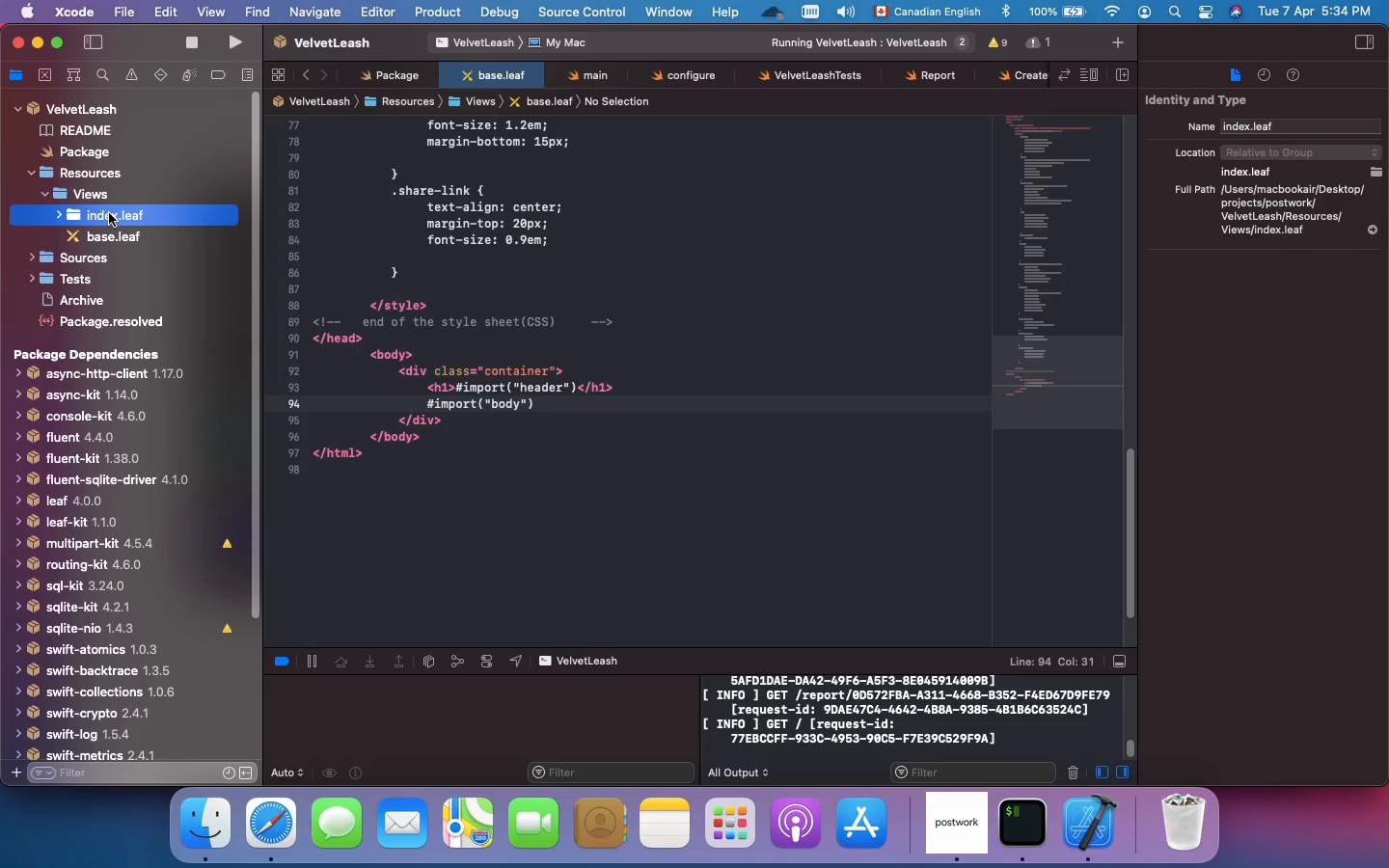 
right_click([109, 213])
 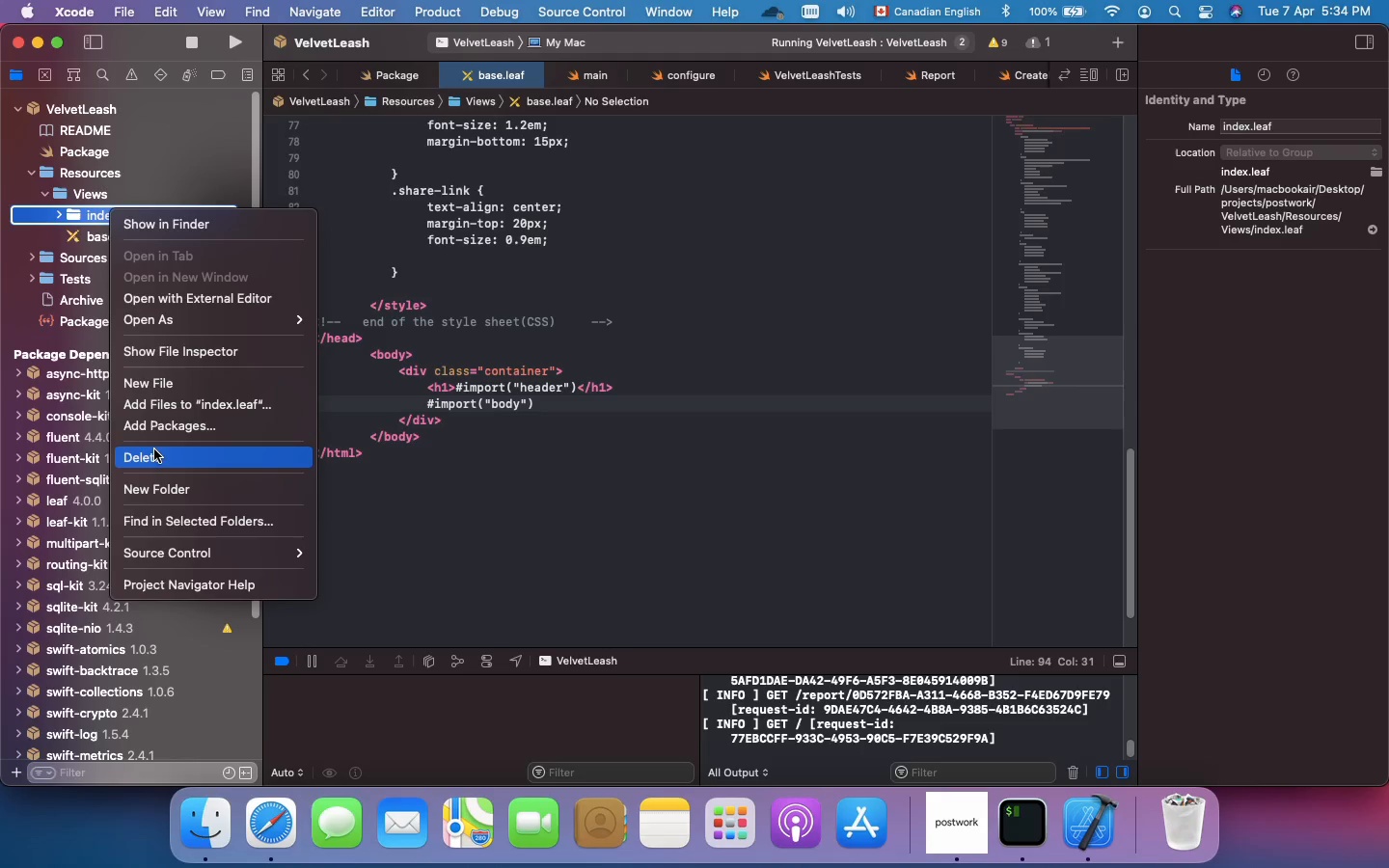 
left_click([153, 455])
 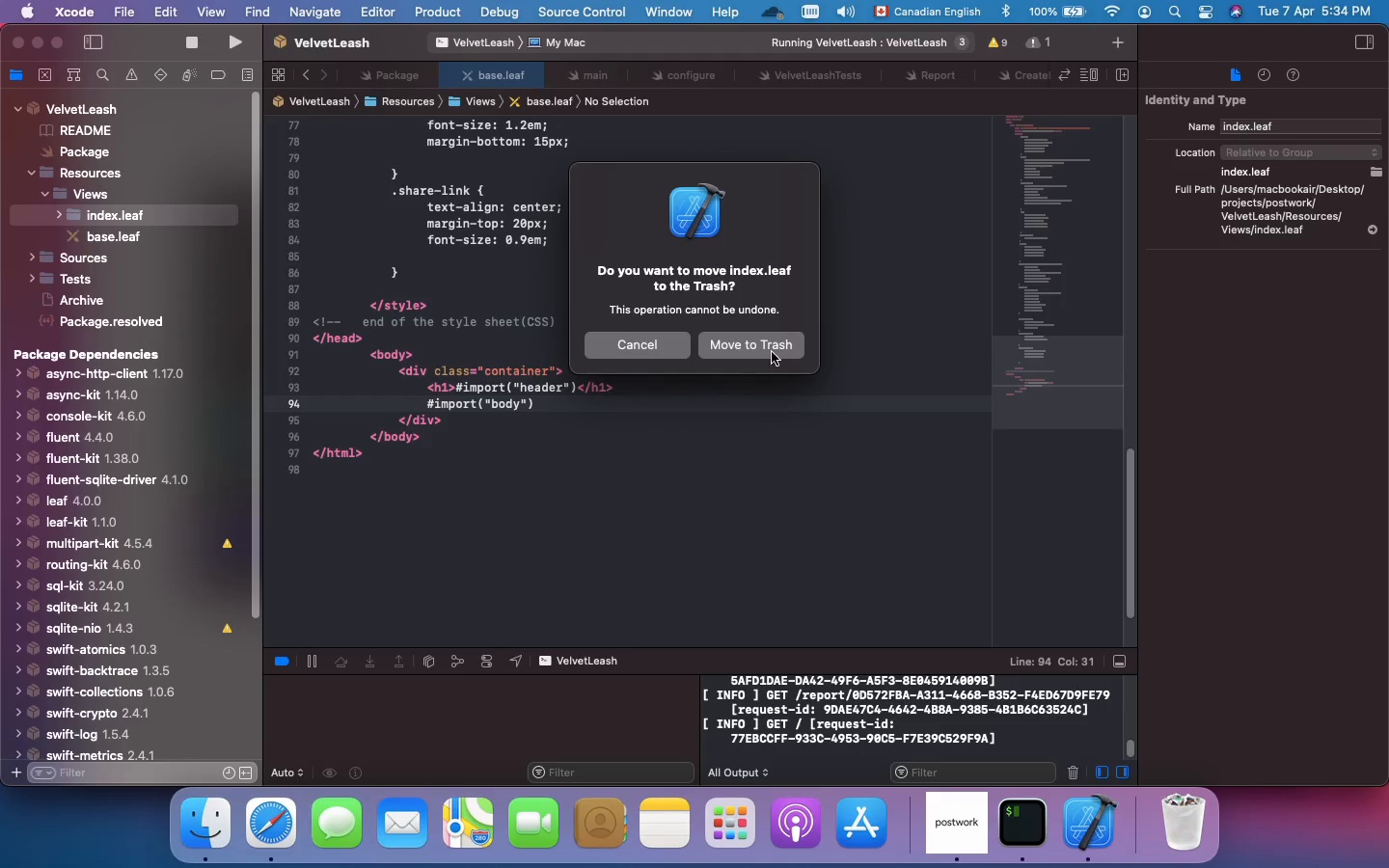 
left_click([779, 347])
 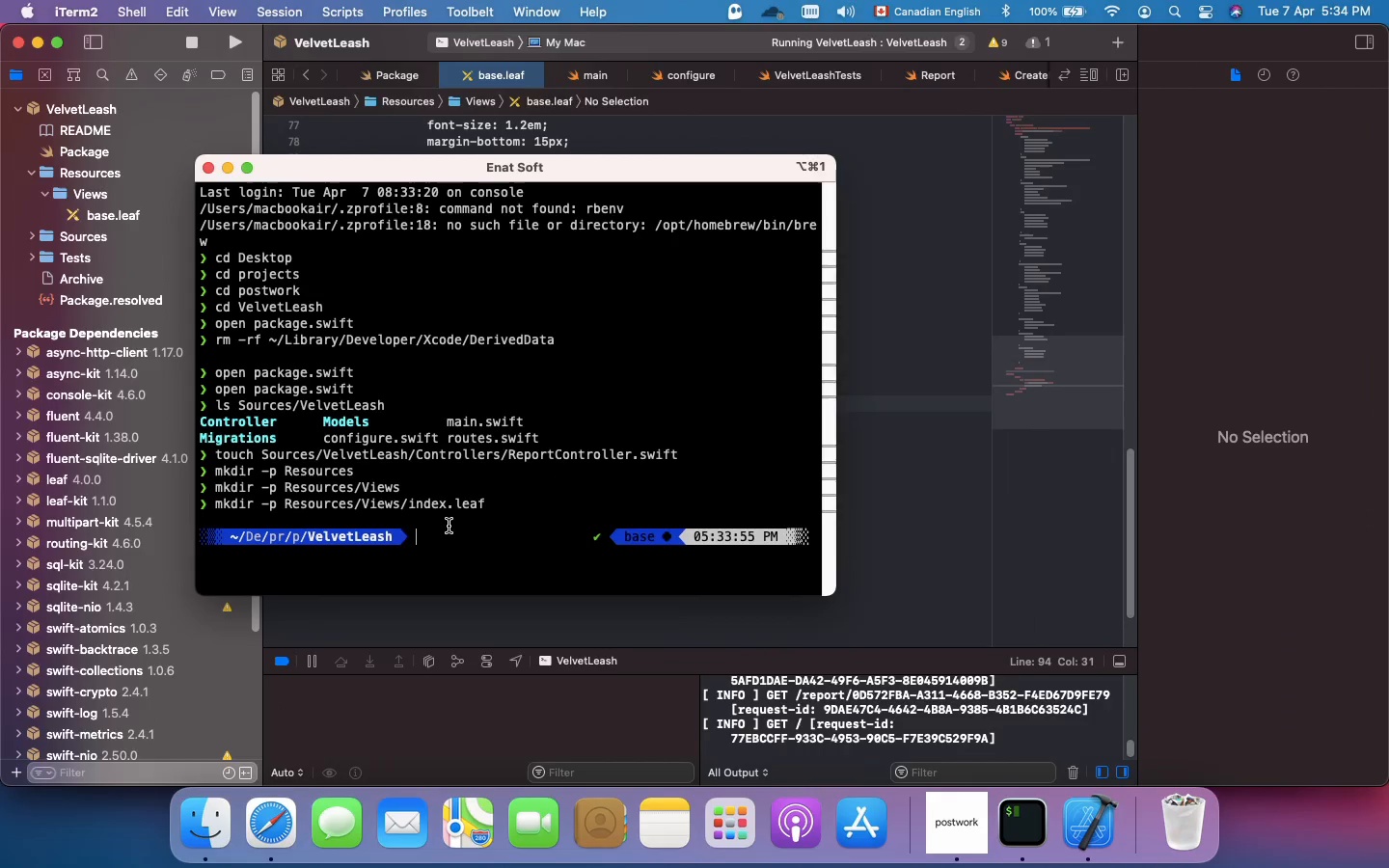 
wait(5.66)
 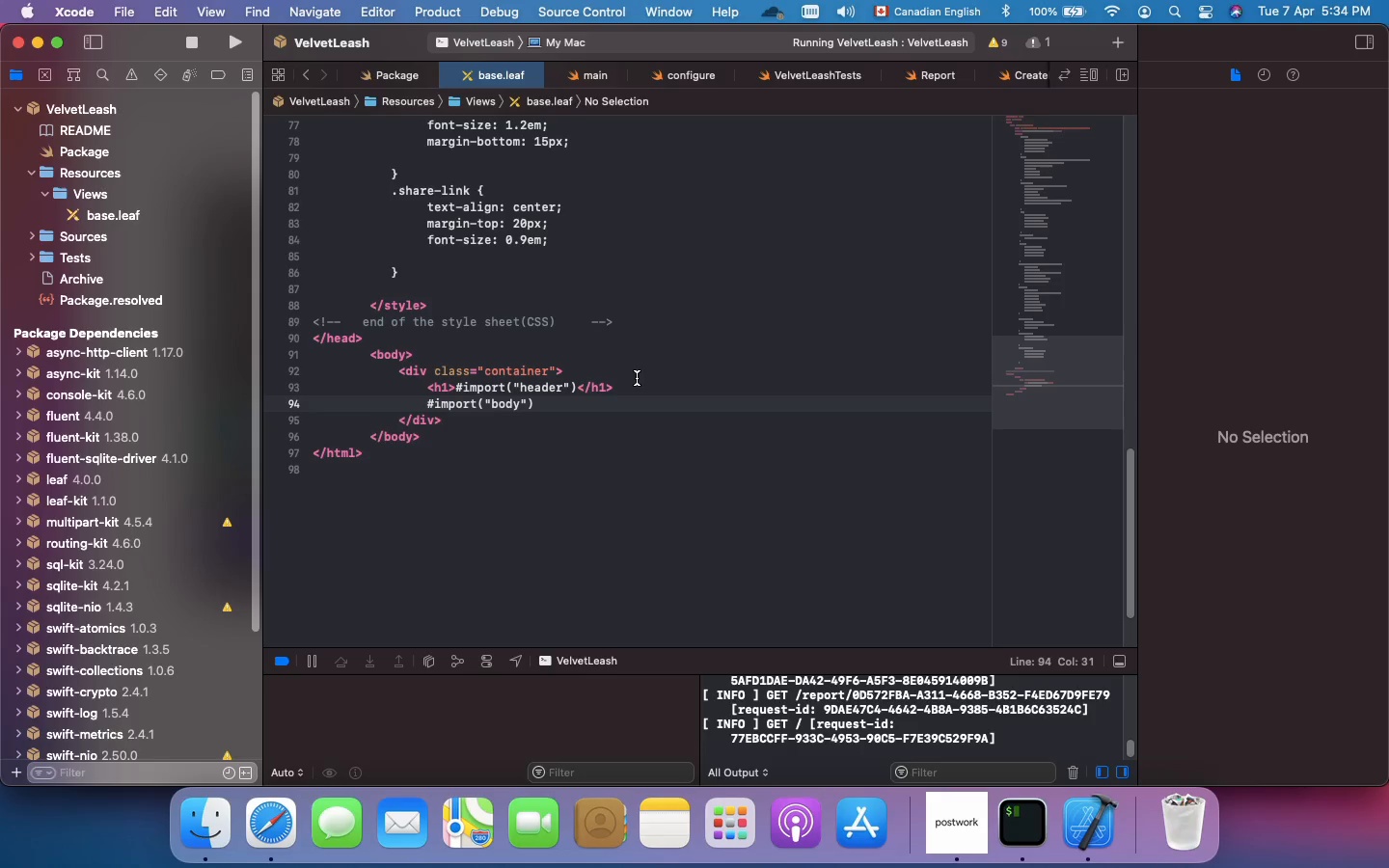 
left_click([483, 528])
 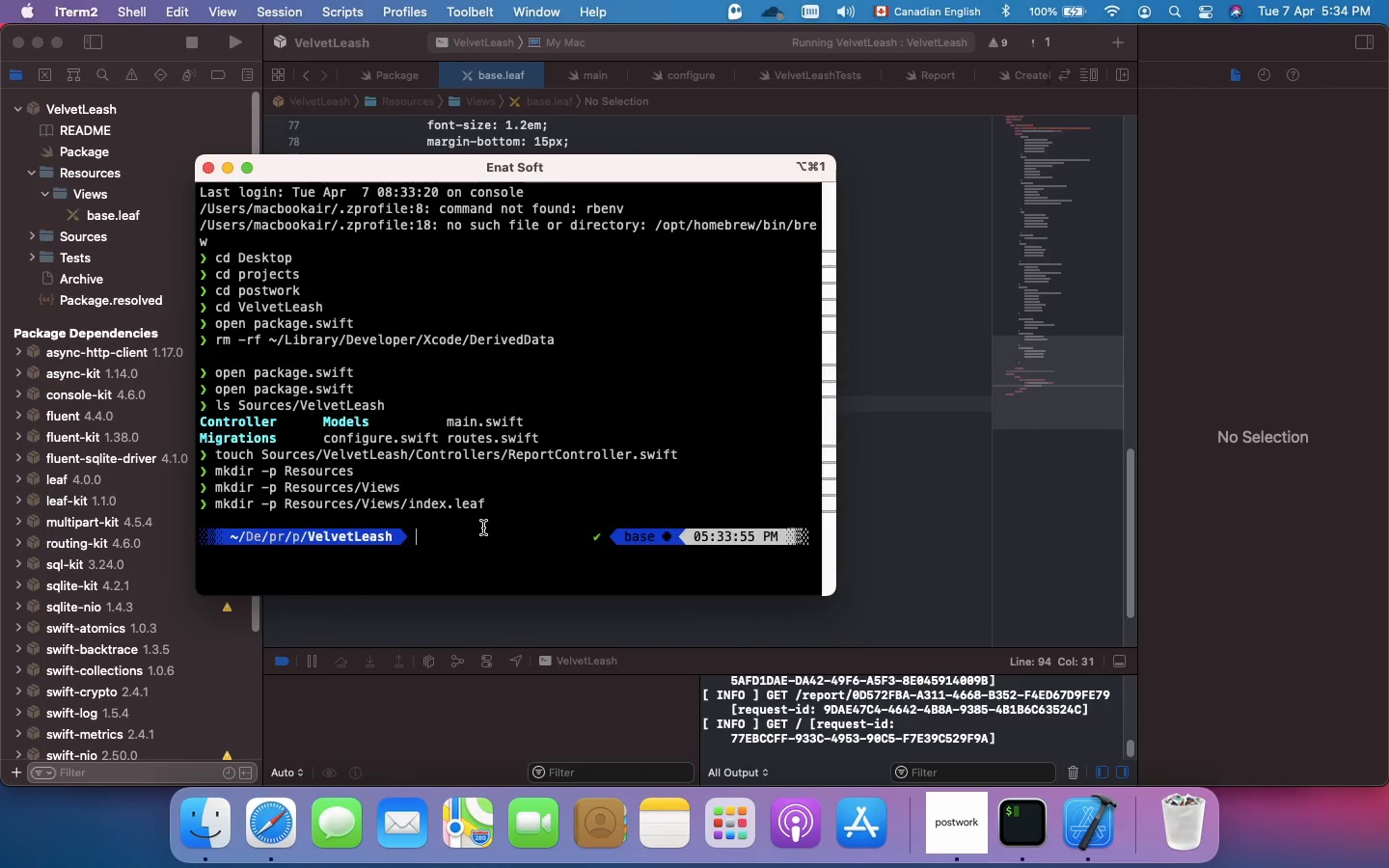 
key(ArrowUp)
 